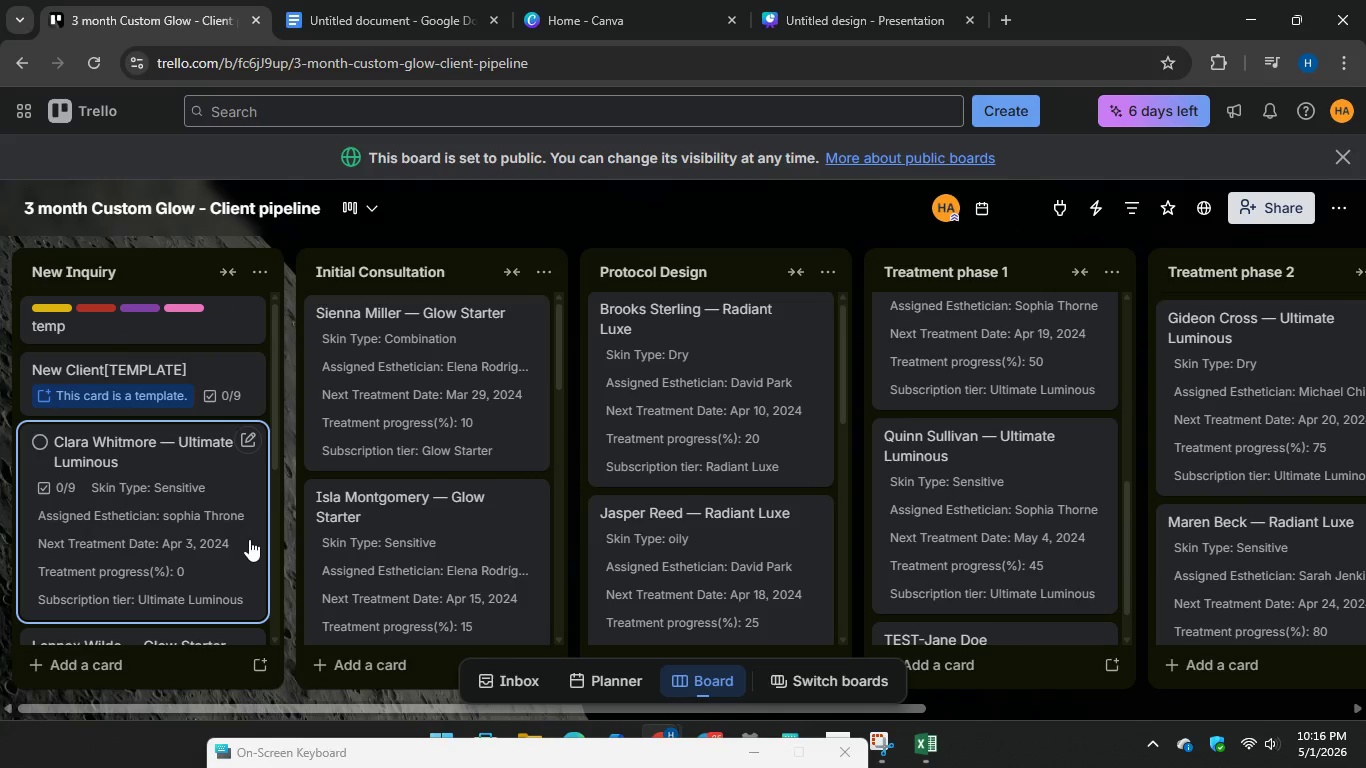 
scroll: coordinate [249, 539], scroll_direction: down, amount: 1.0
 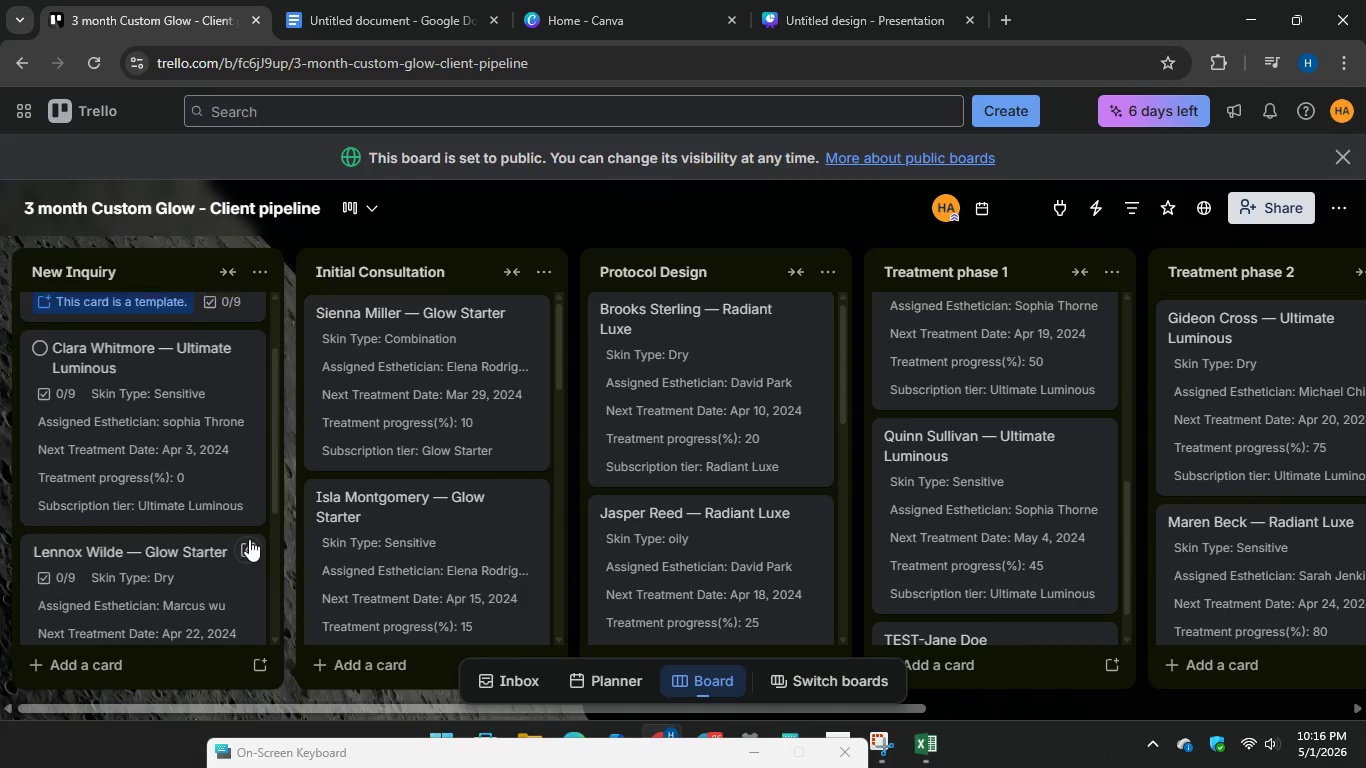 
scroll: coordinate [249, 539], scroll_direction: up, amount: 2.0
 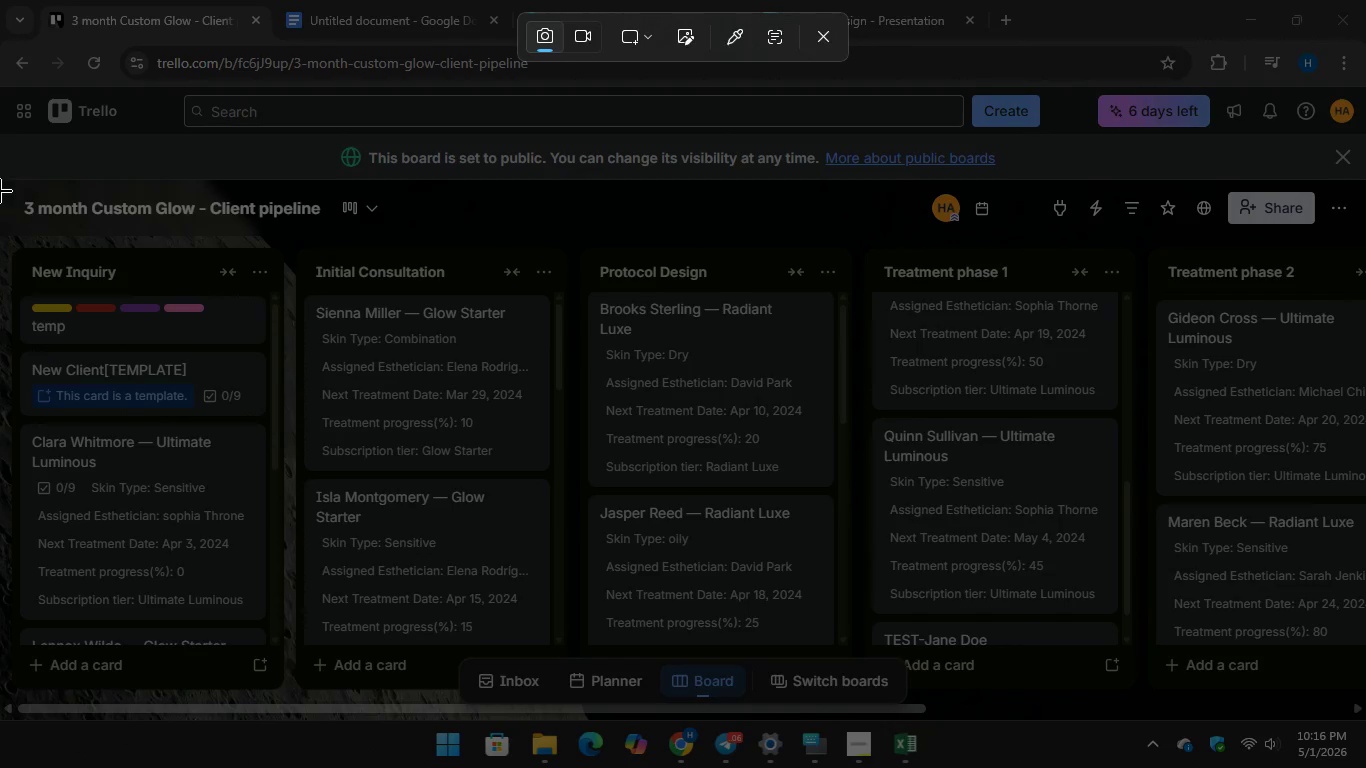 
wait(13.97)
 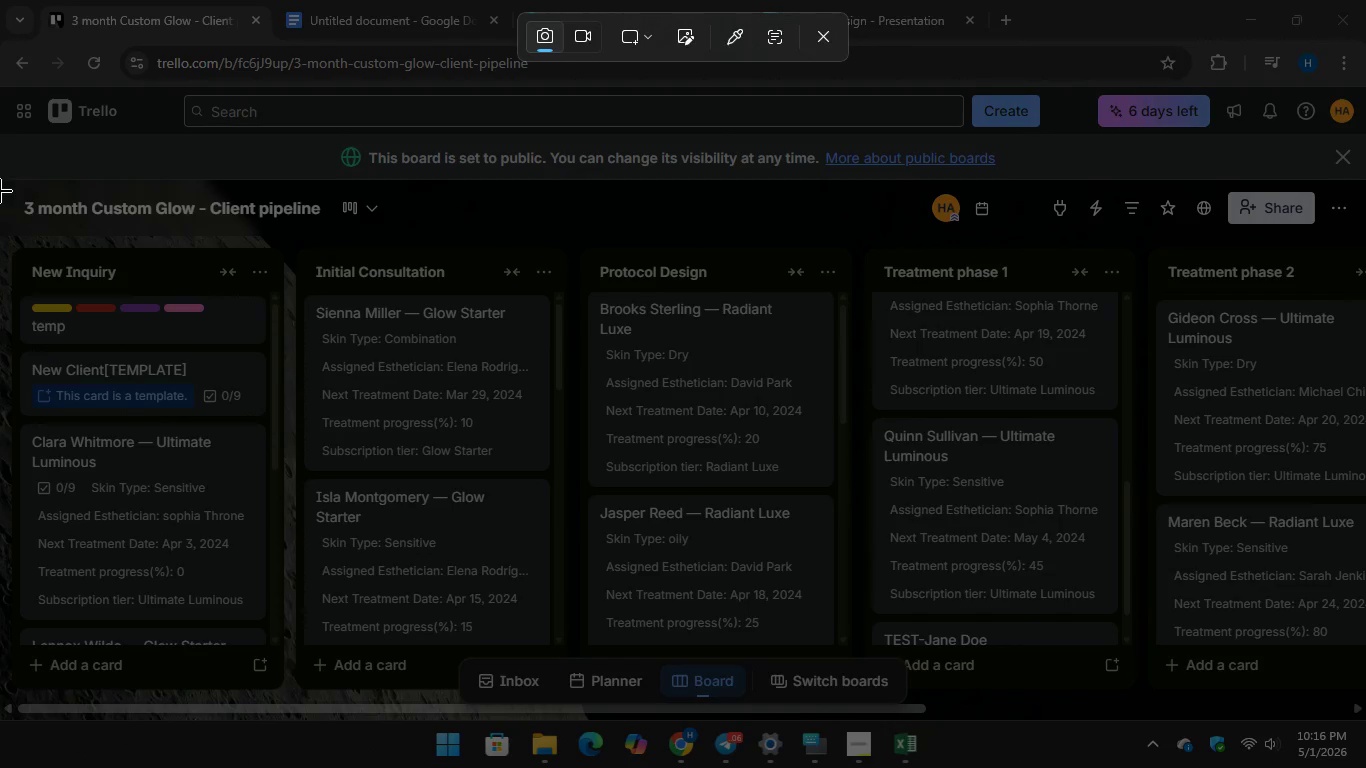 
left_click_drag(start_coordinate=[0, 85], to_coordinate=[1365, 733])
 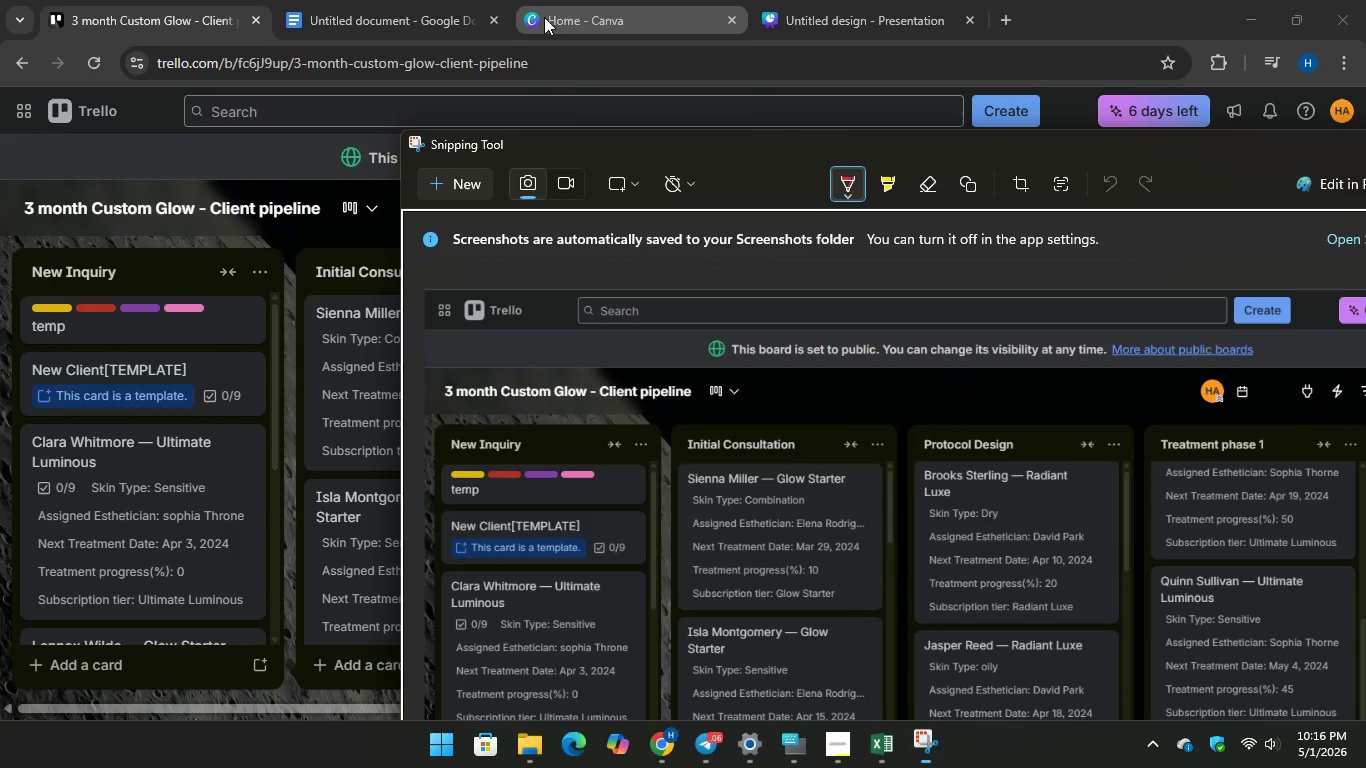 
left_click([821, 8])
 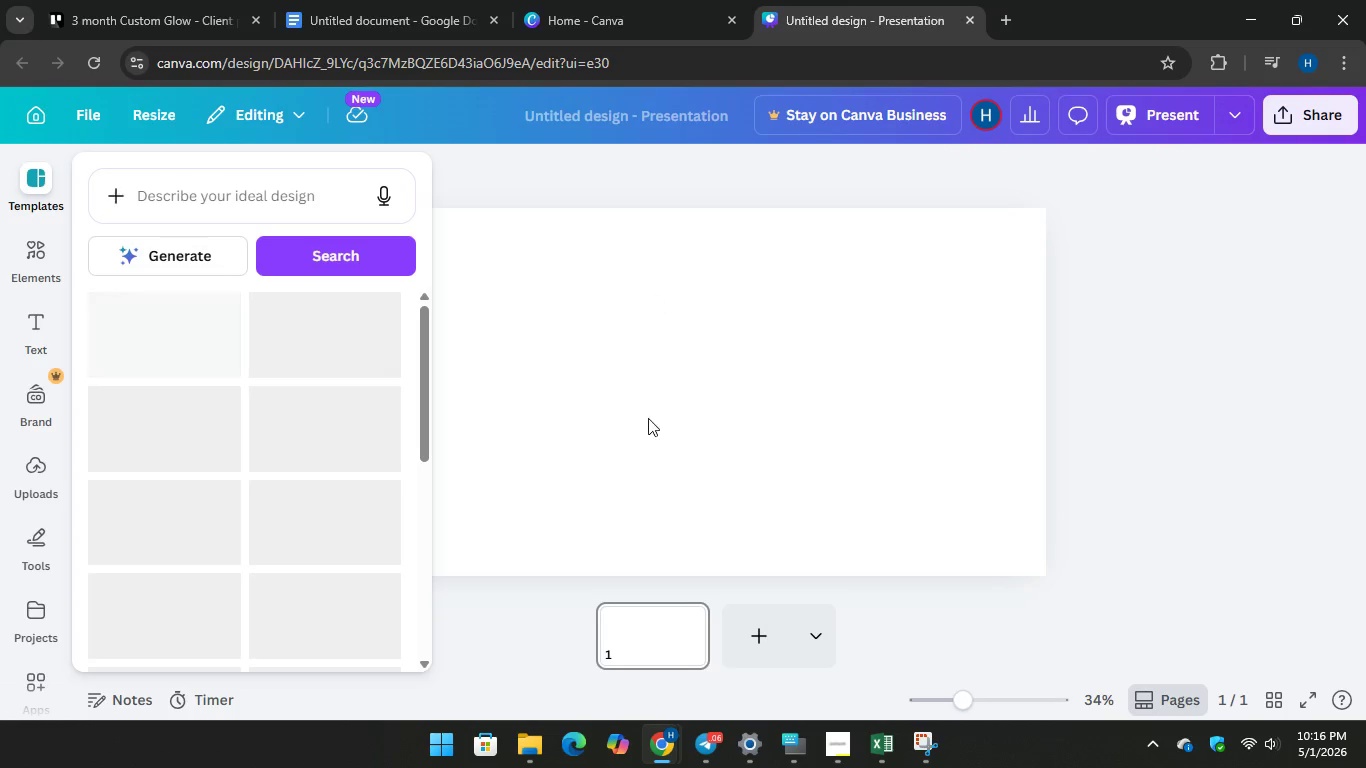 
left_click([654, 410])
 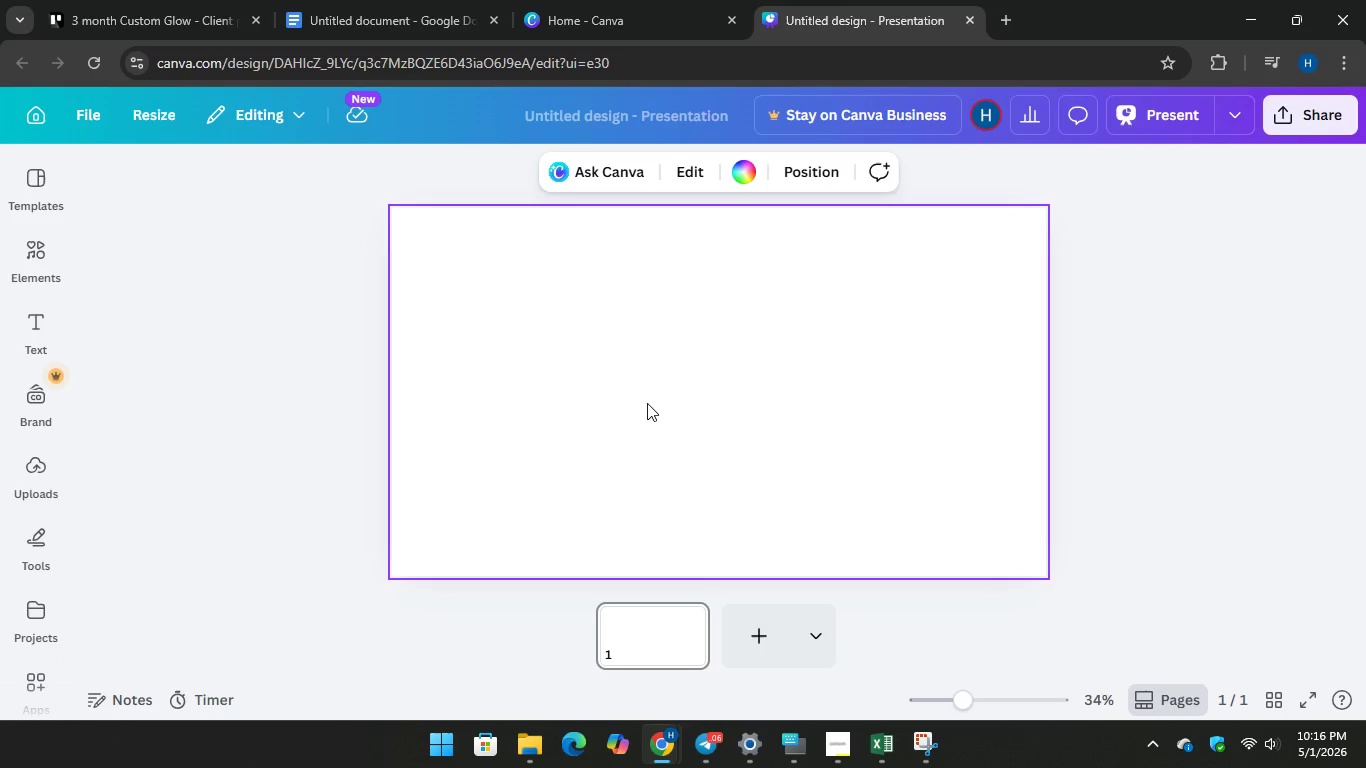 
right_click([647, 403])
 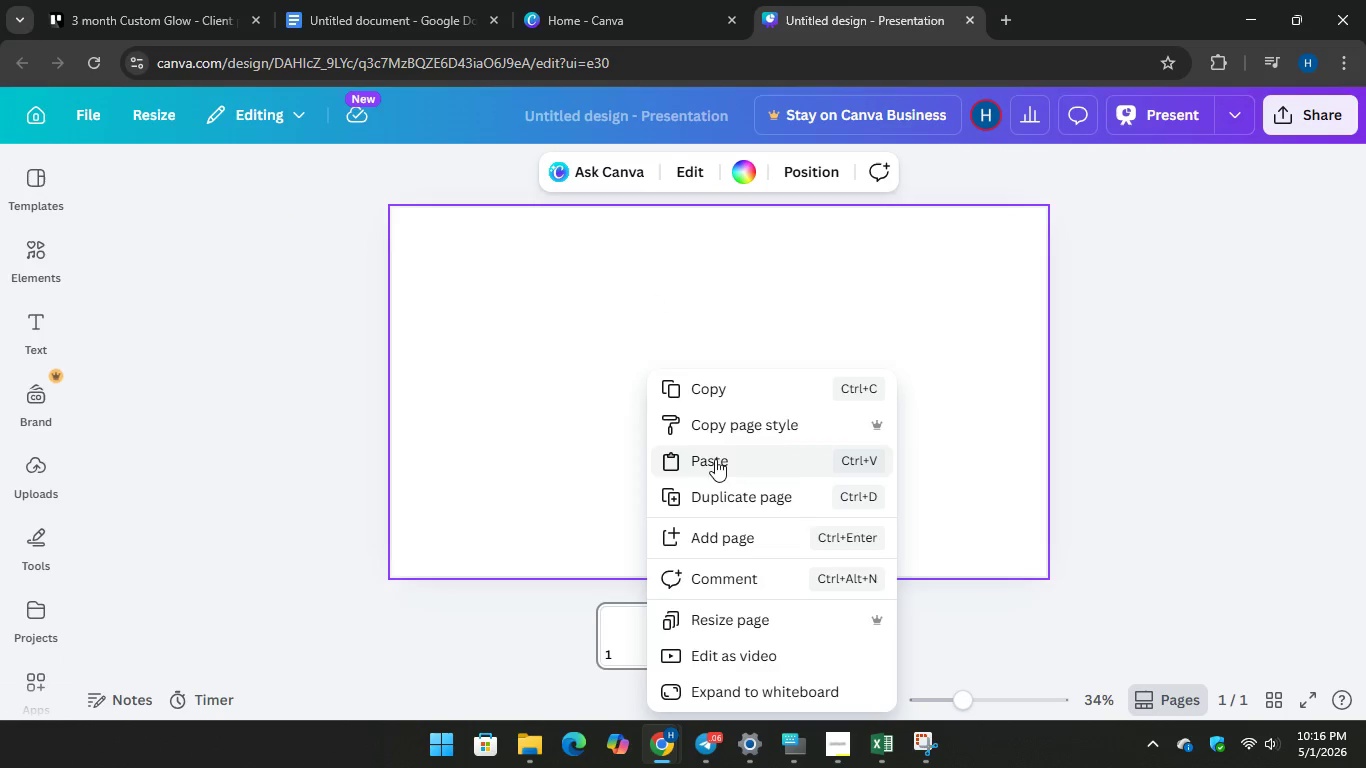 
left_click([715, 457])
 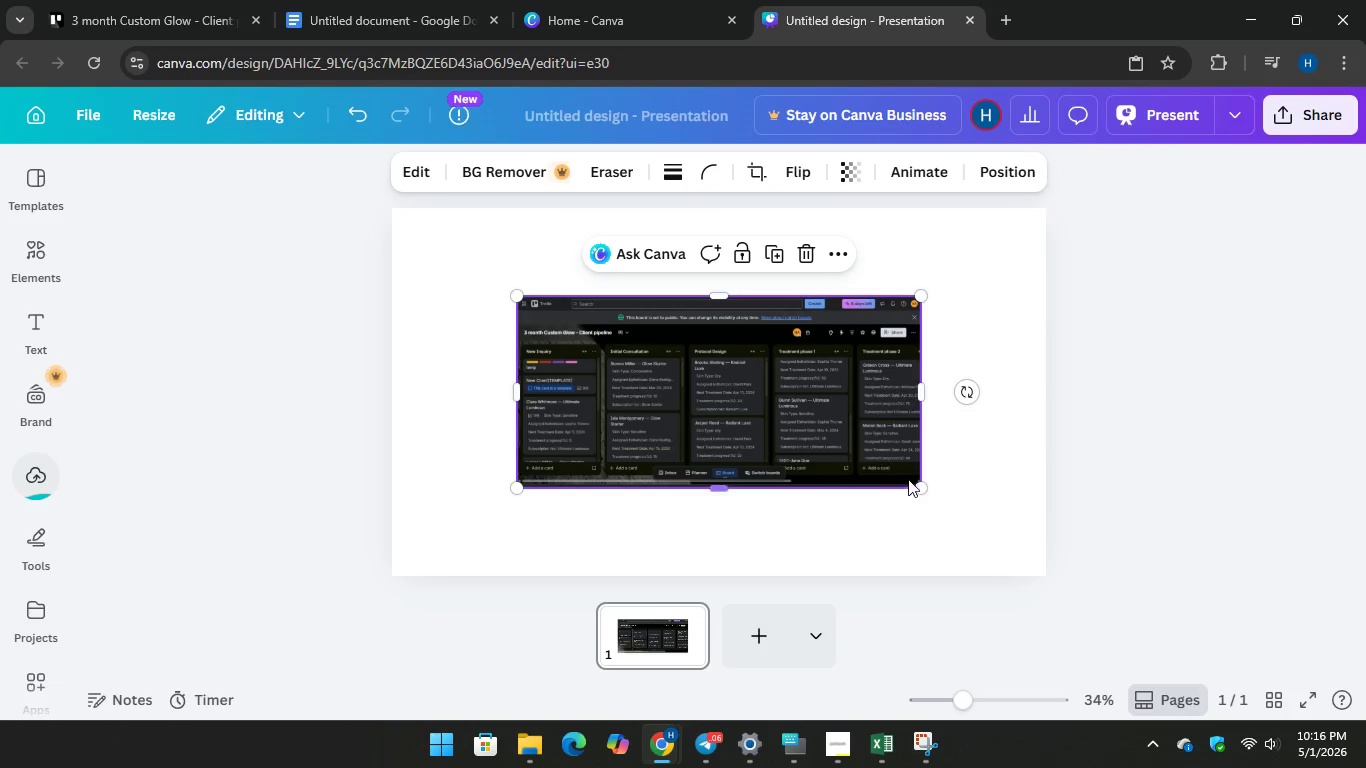 
left_click_drag(start_coordinate=[915, 483], to_coordinate=[1034, 560])
 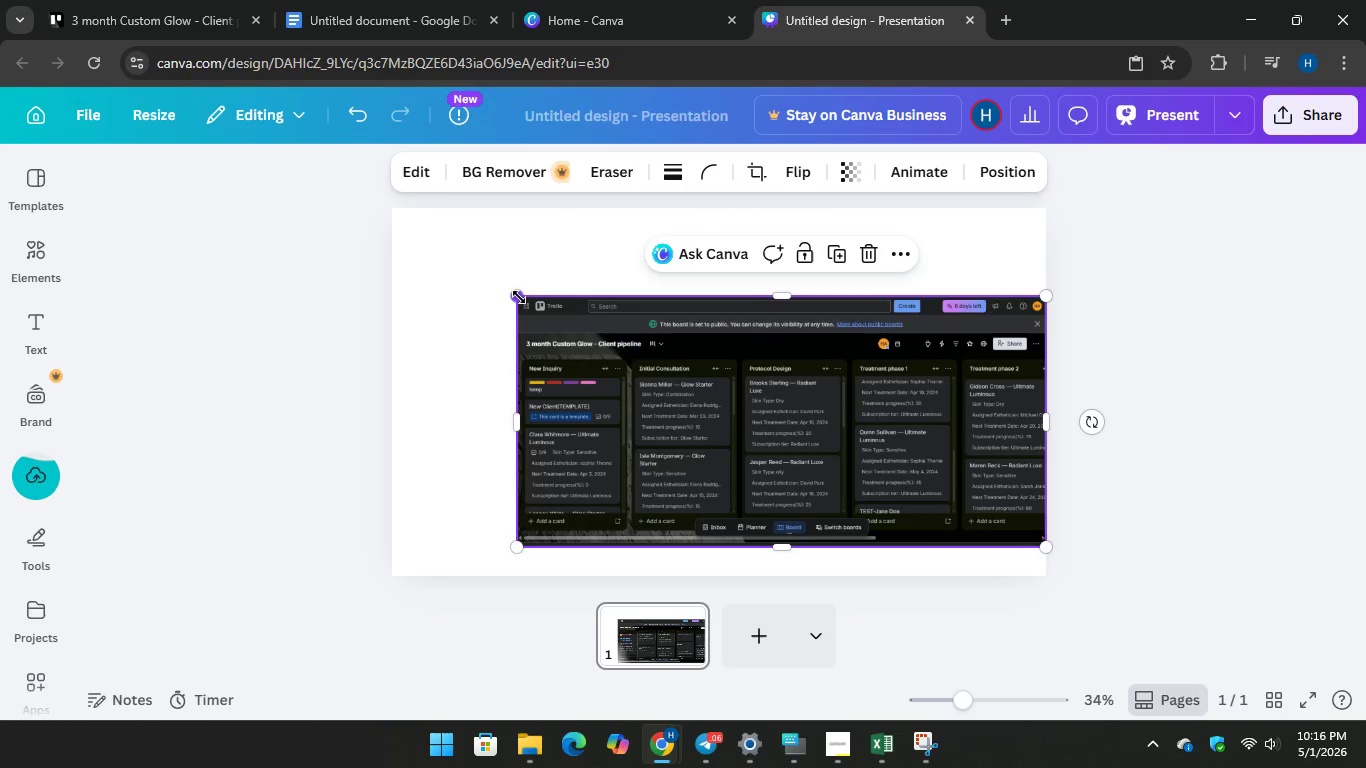 
left_click_drag(start_coordinate=[519, 296], to_coordinate=[370, 274])
 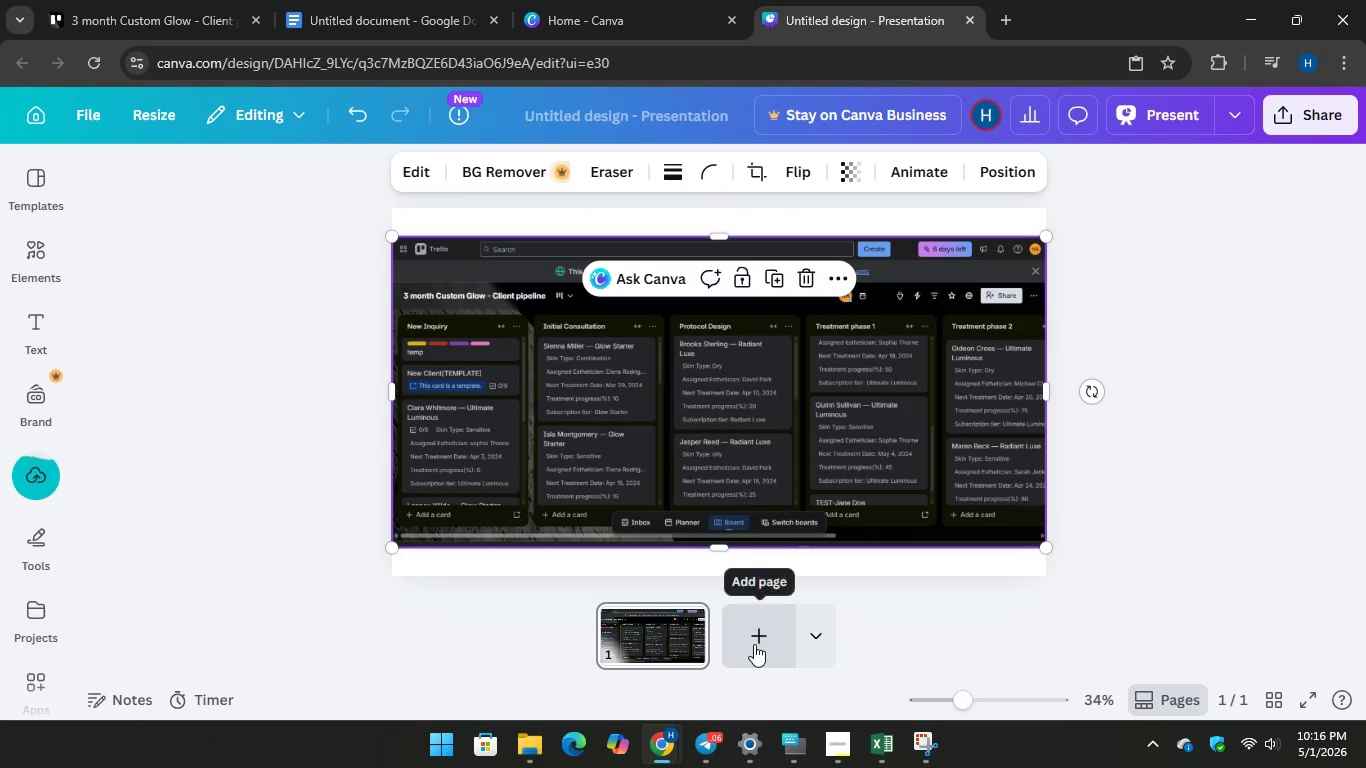 
left_click([754, 643])
 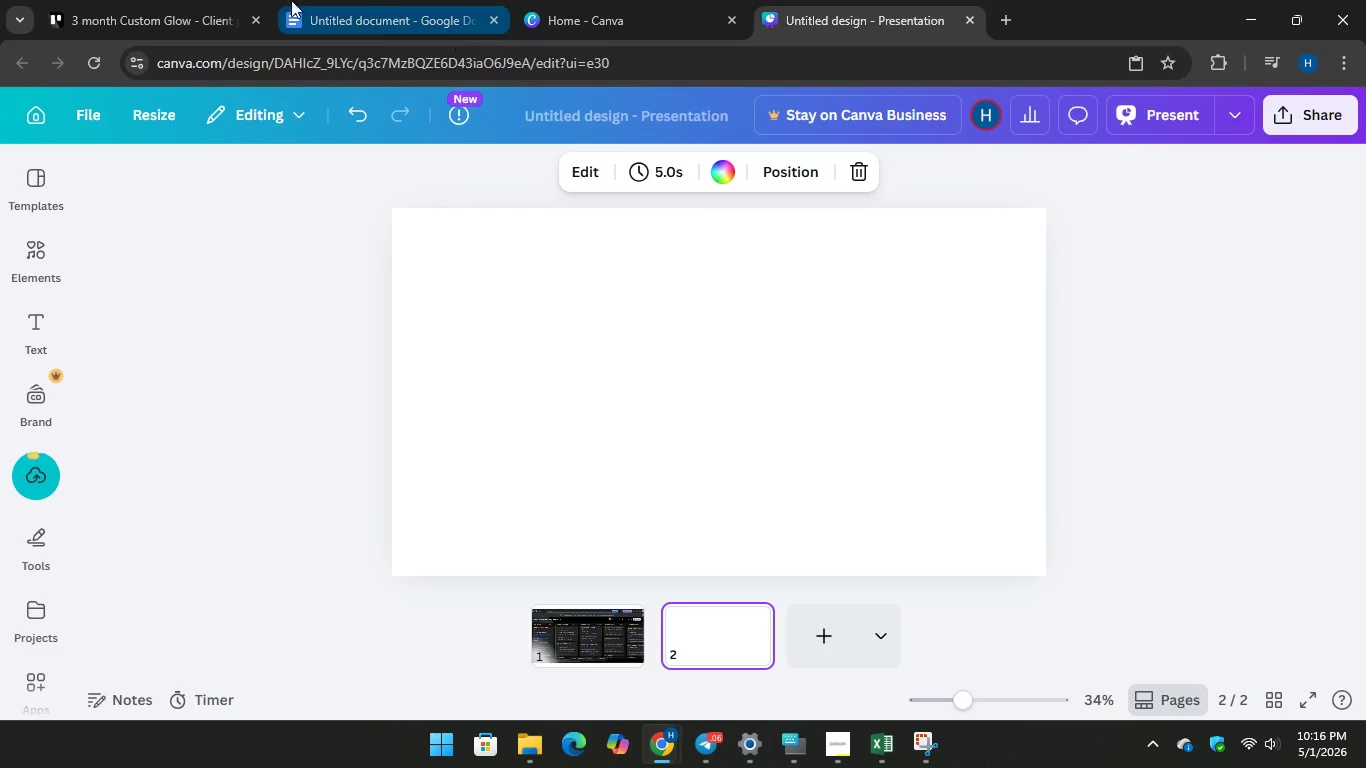 
left_click([130, 0])
 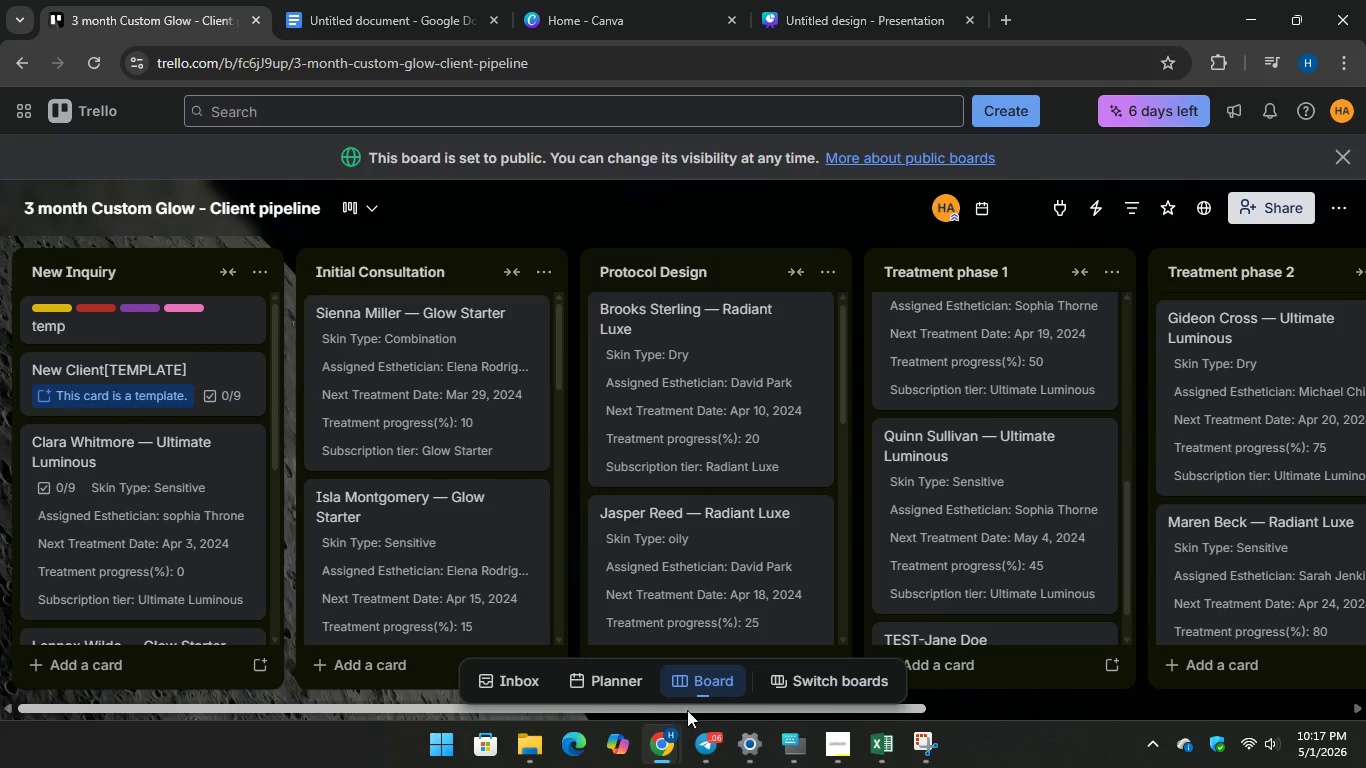 
left_click_drag(start_coordinate=[610, 705], to_coordinate=[1075, 695])
 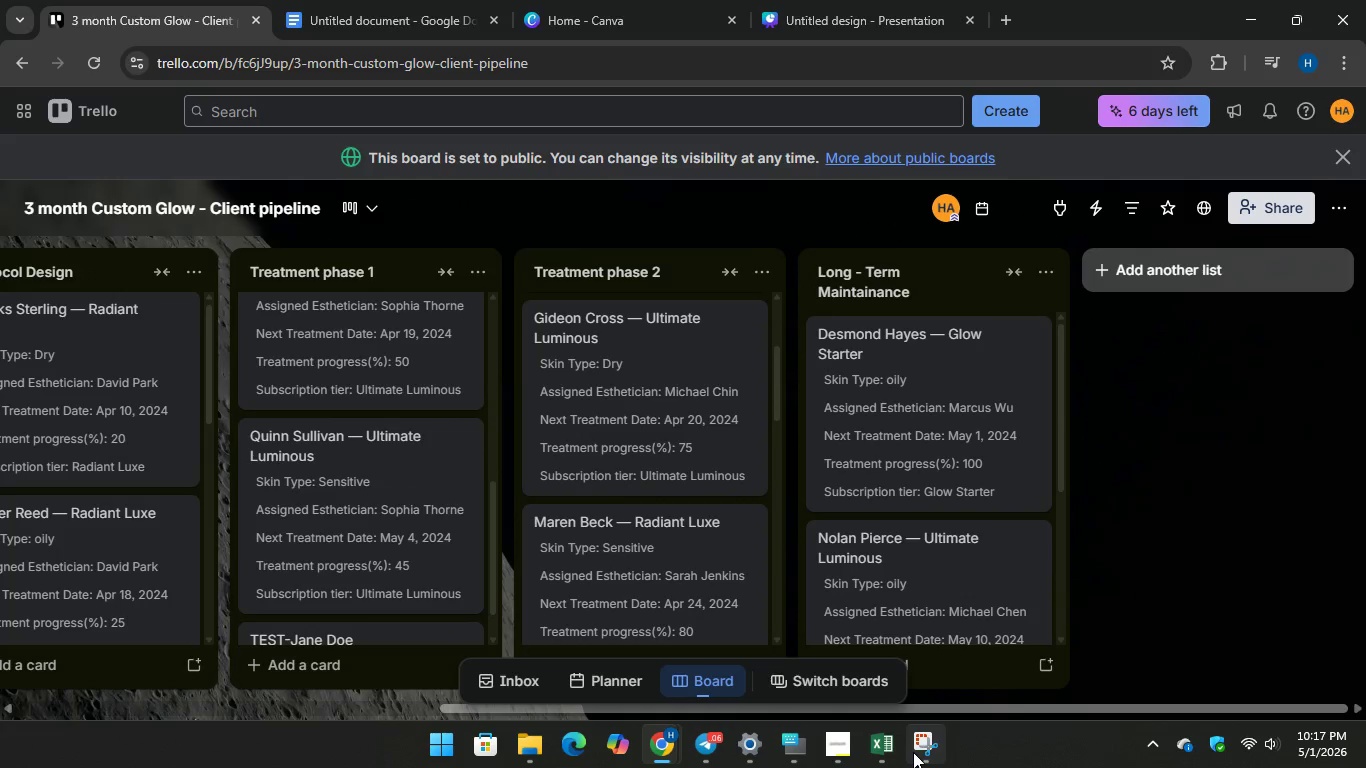 
left_click([921, 748])
 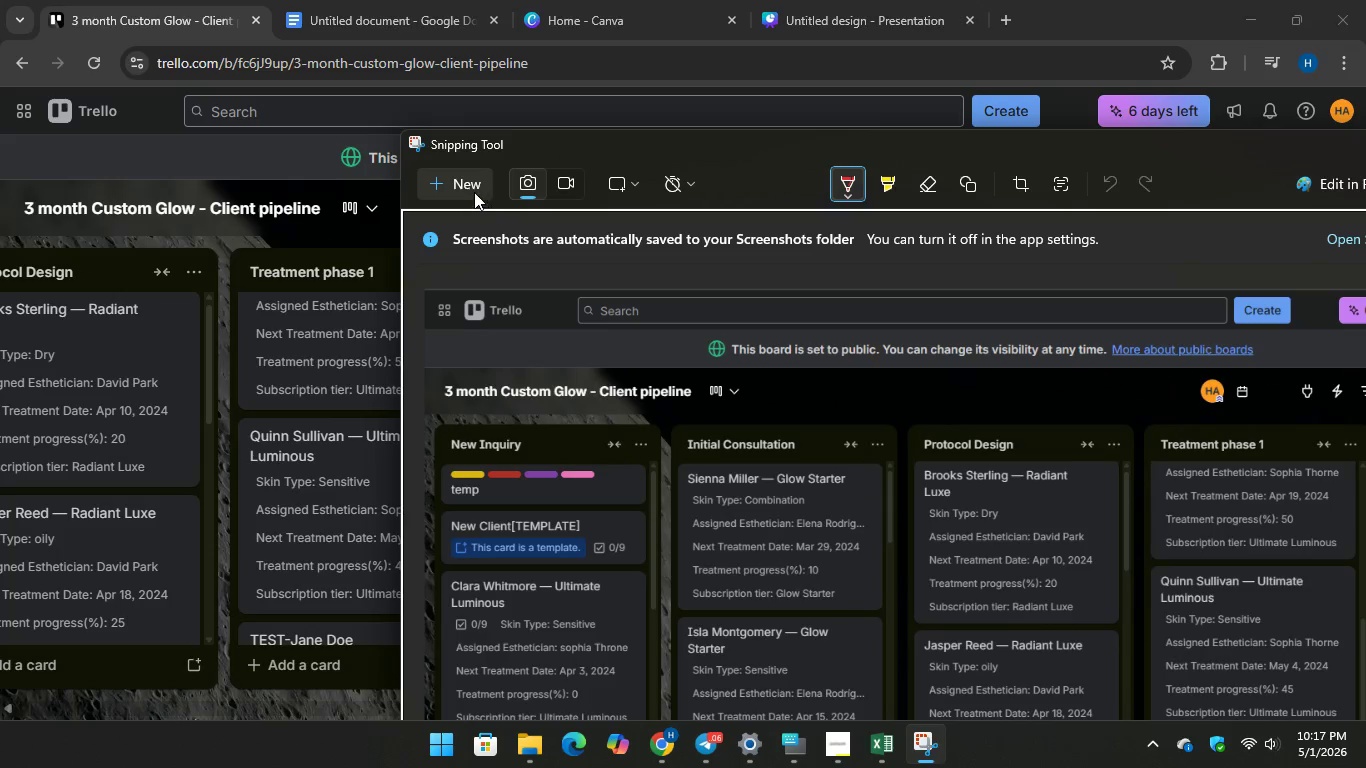 
left_click([467, 188])
 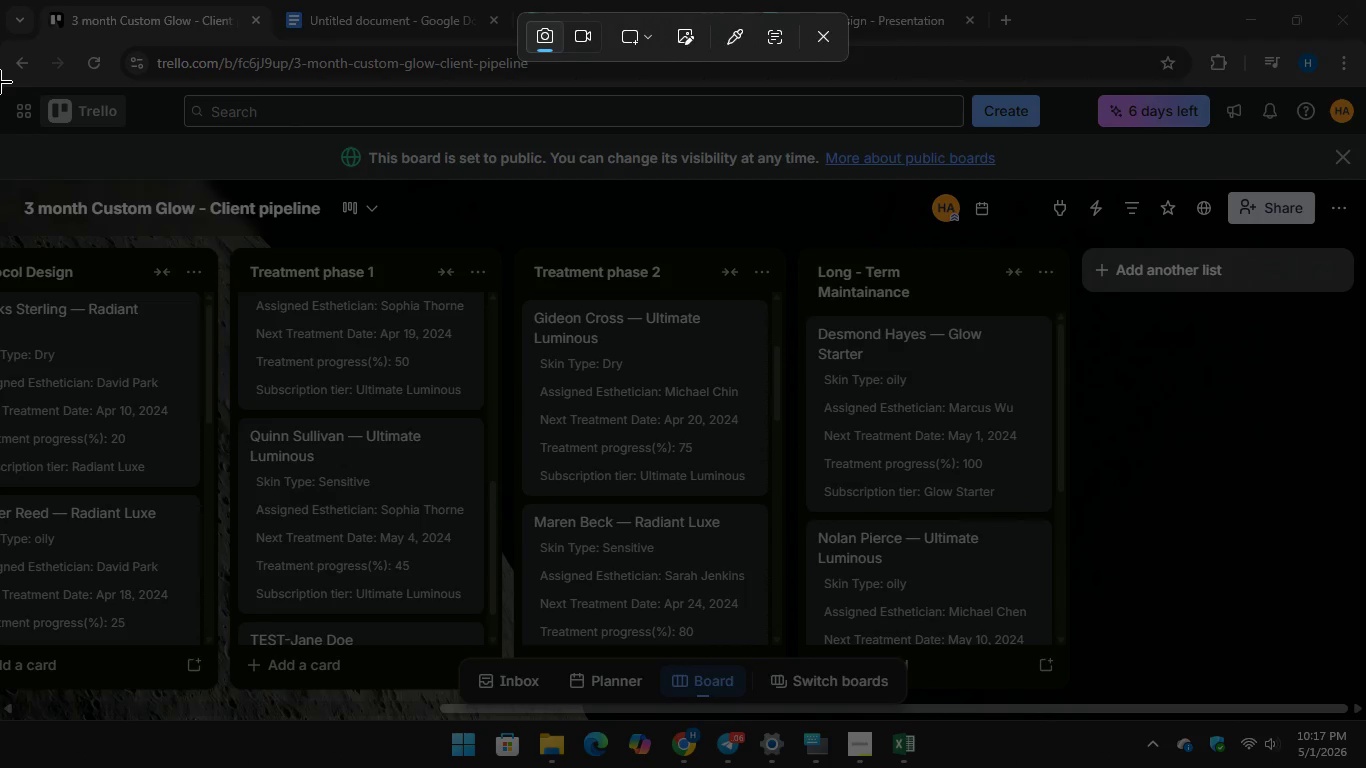 
left_click_drag(start_coordinate=[0, 82], to_coordinate=[1364, 721])
 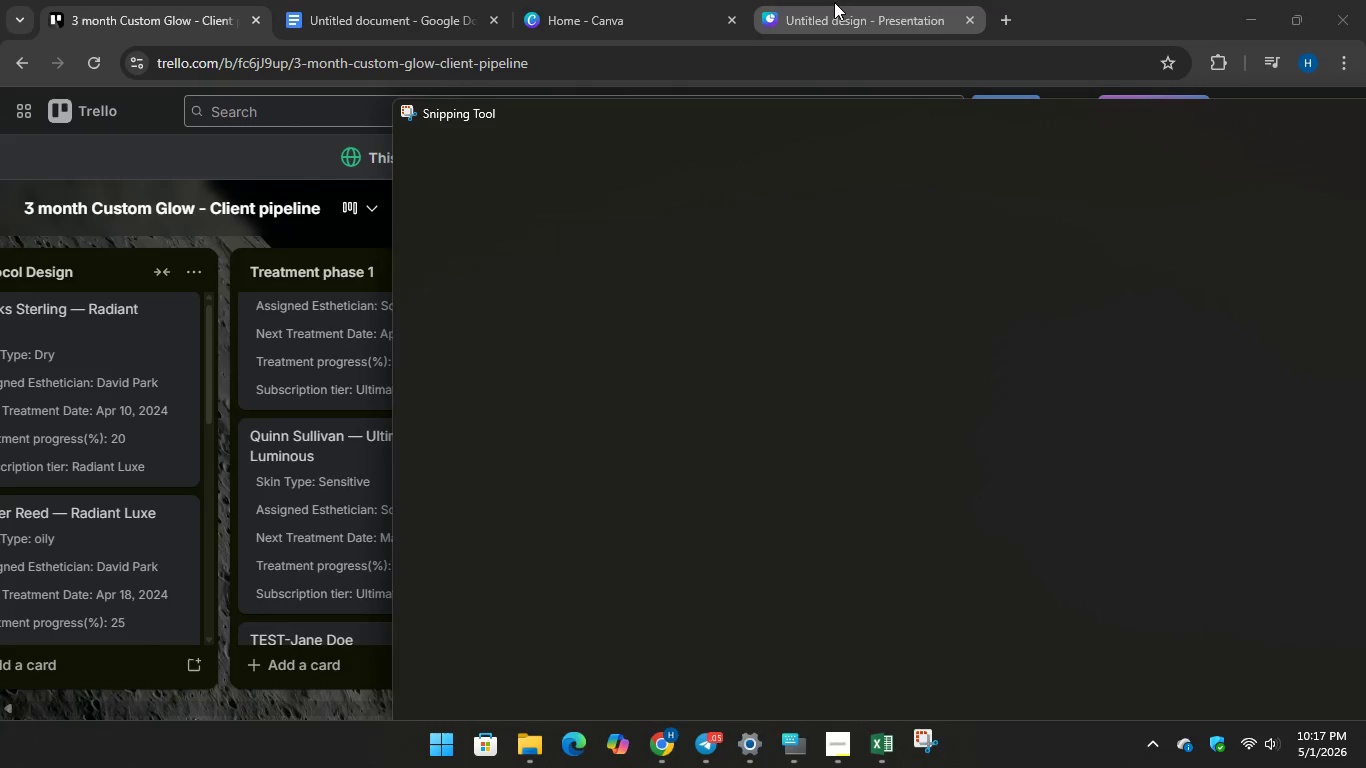 
left_click([834, 2])
 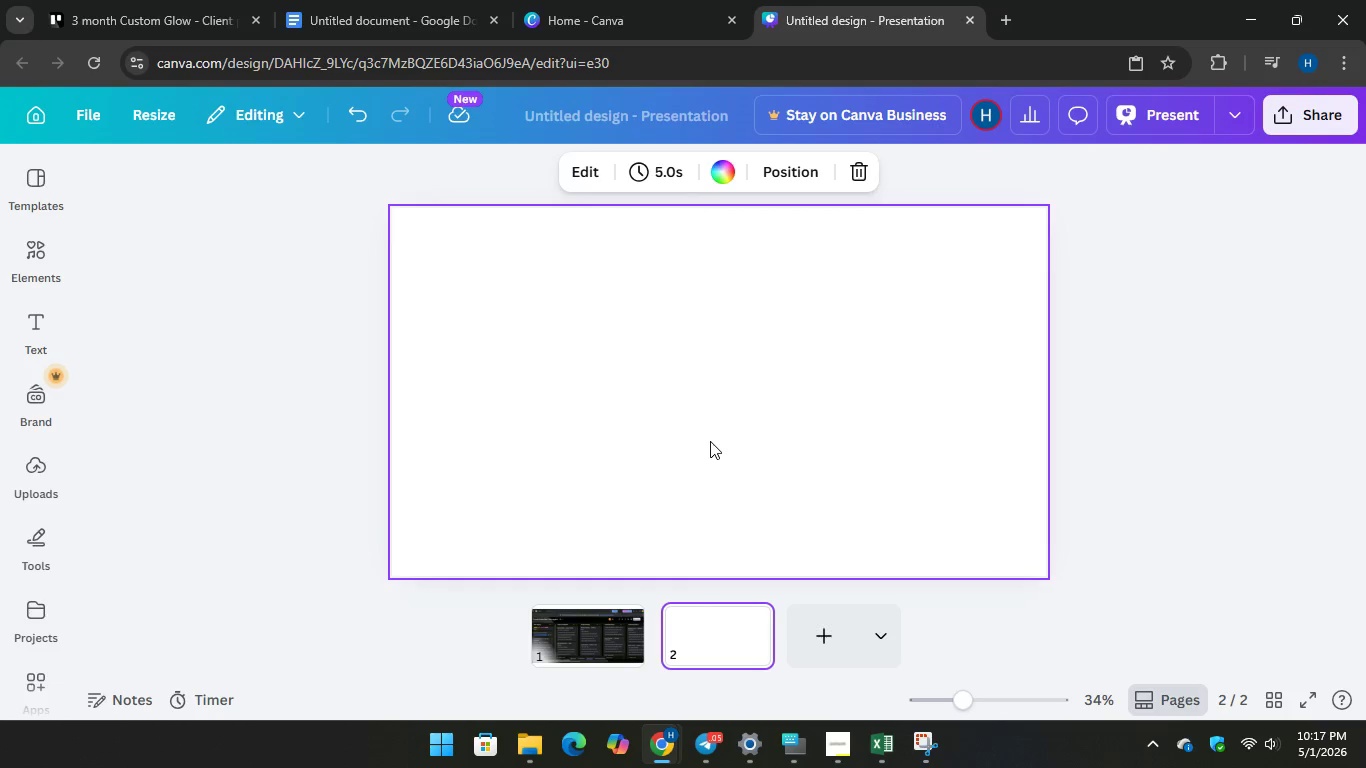 
left_click([708, 440])
 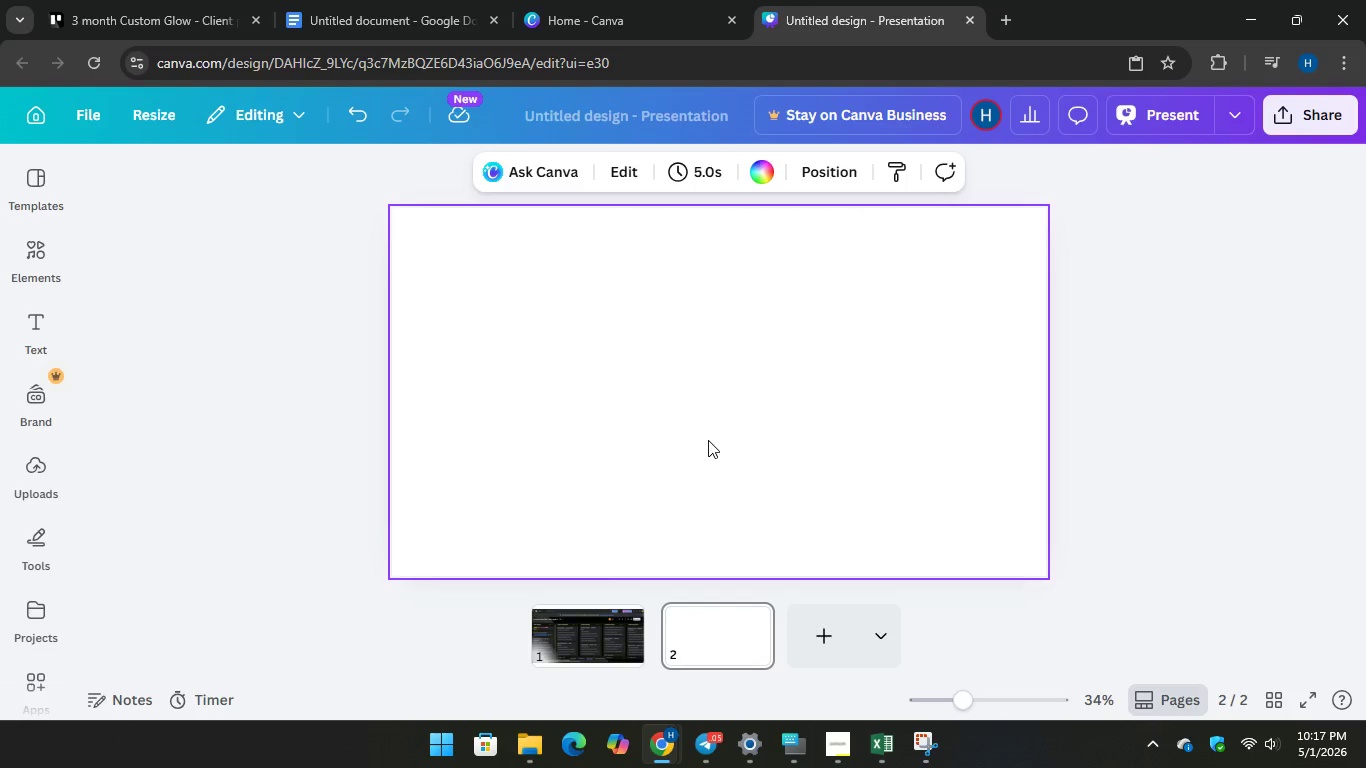 
right_click([708, 440])
 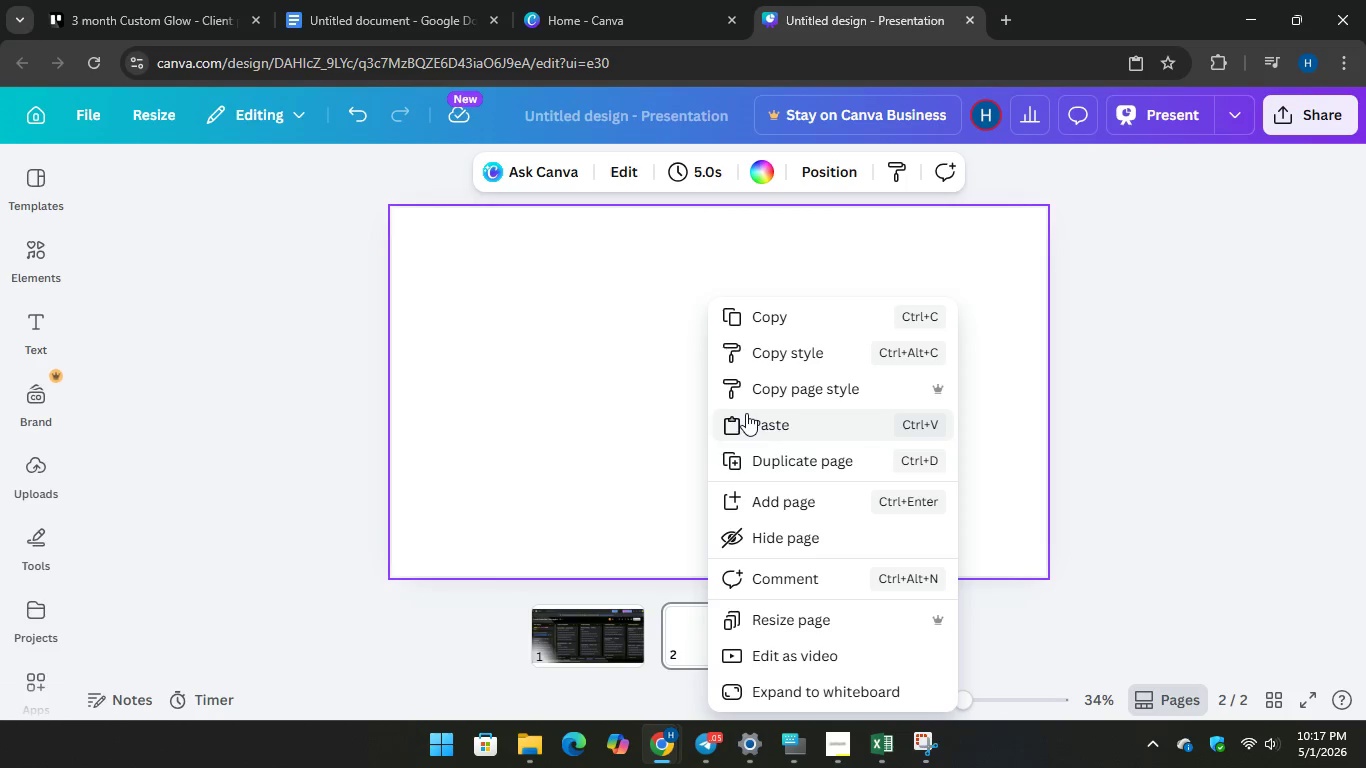 
left_click([746, 413])
 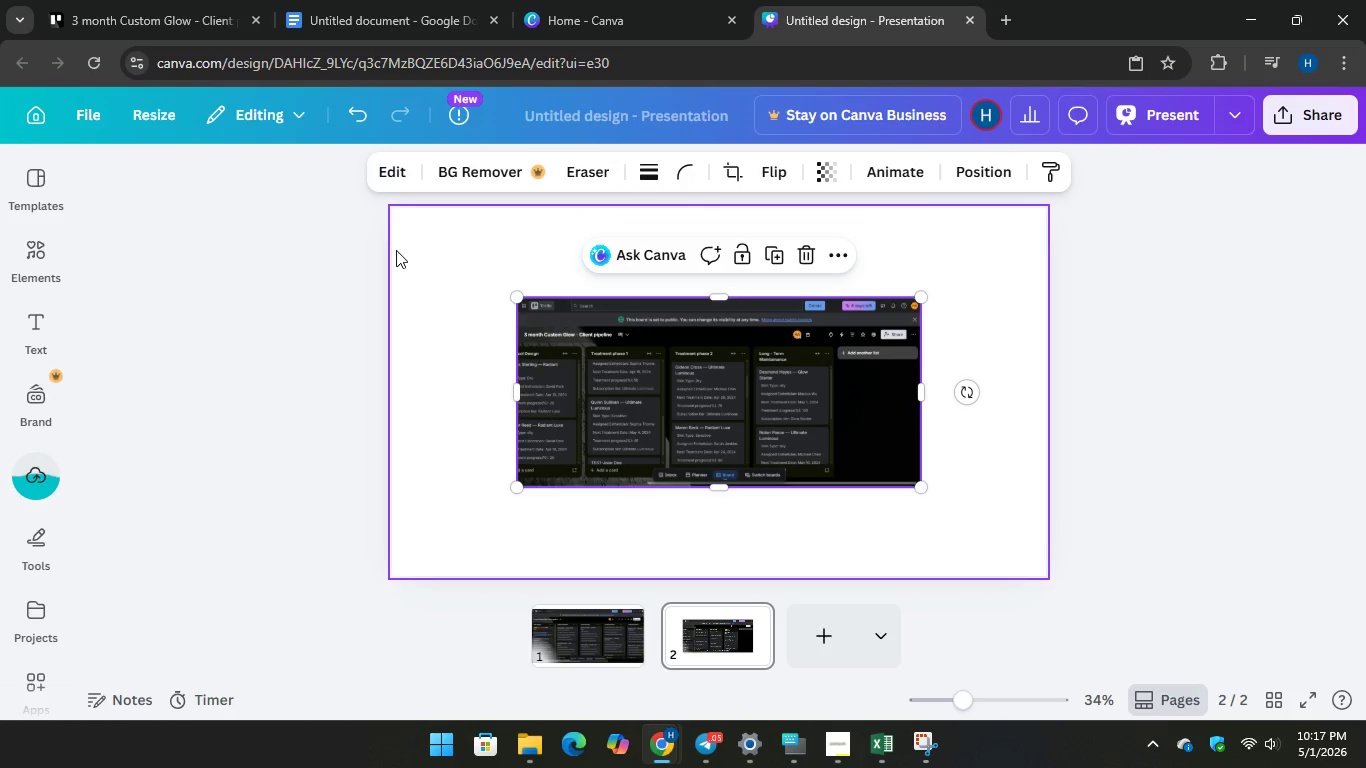 
left_click_drag(start_coordinate=[520, 294], to_coordinate=[387, 254])
 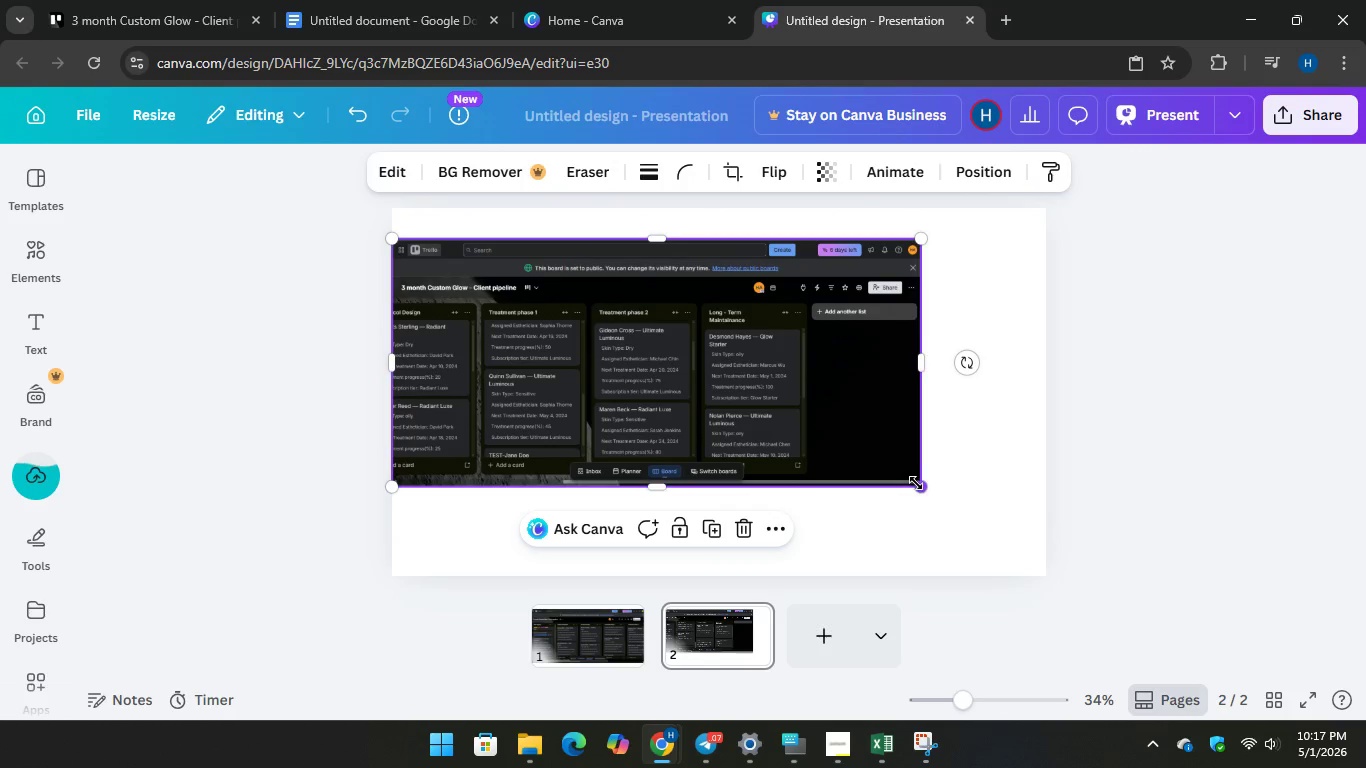 
left_click_drag(start_coordinate=[920, 484], to_coordinate=[1031, 568])
 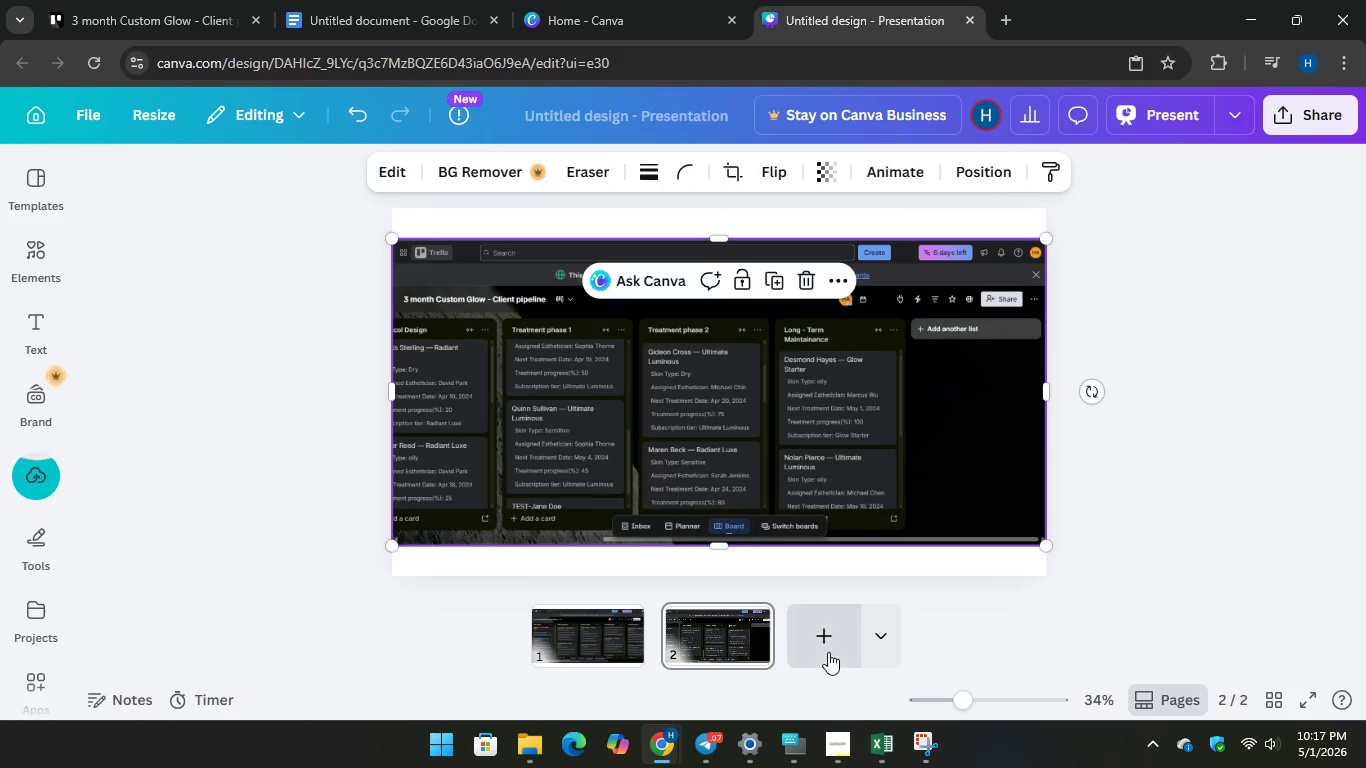 
left_click([823, 641])
 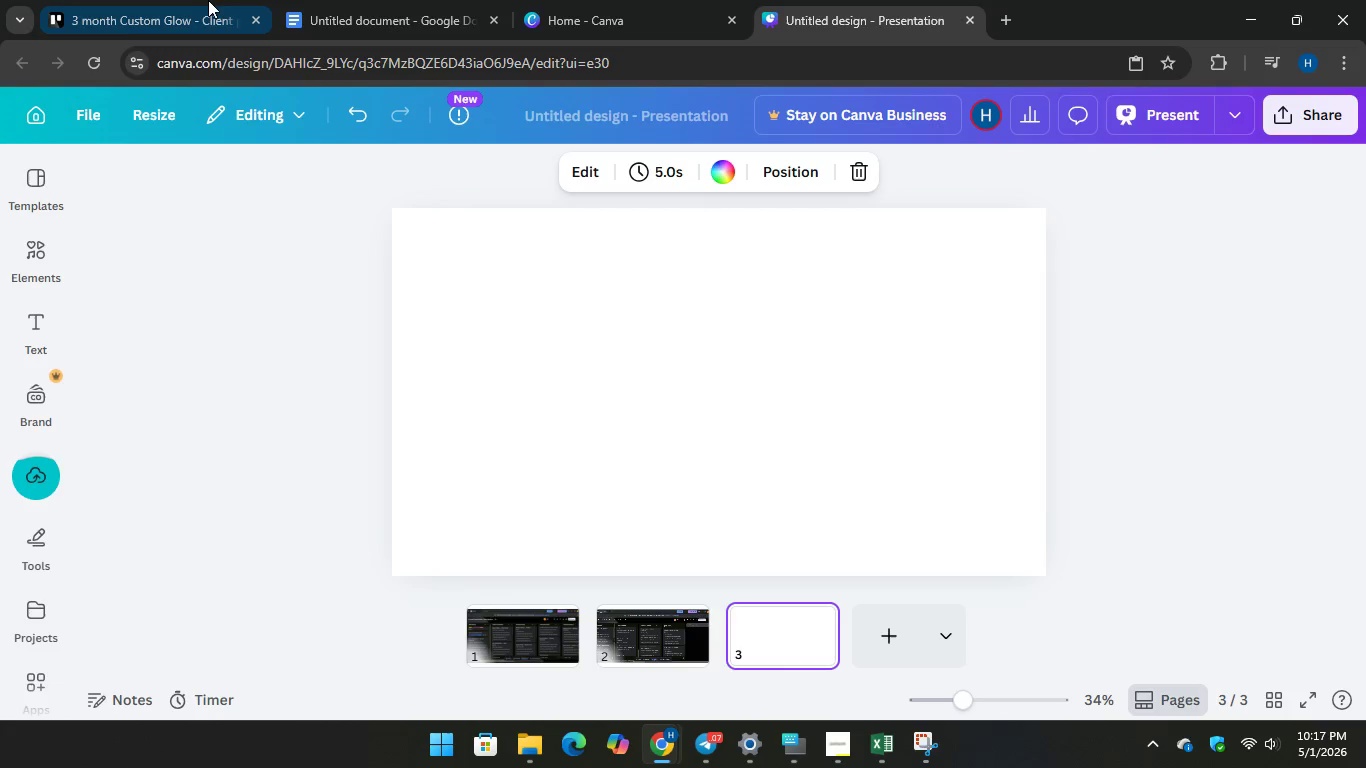 
left_click([192, 0])
 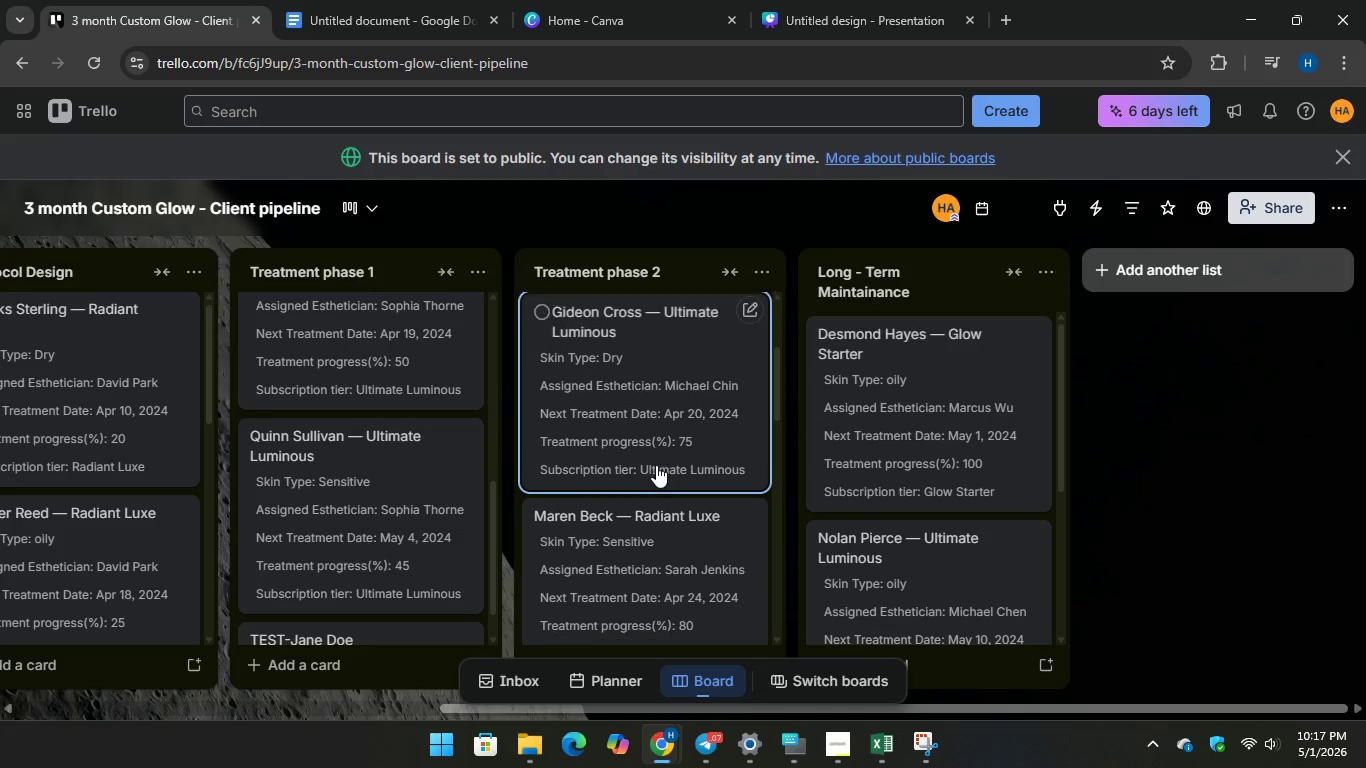 
scroll: coordinate [656, 465], scroll_direction: down, amount: 2.0
 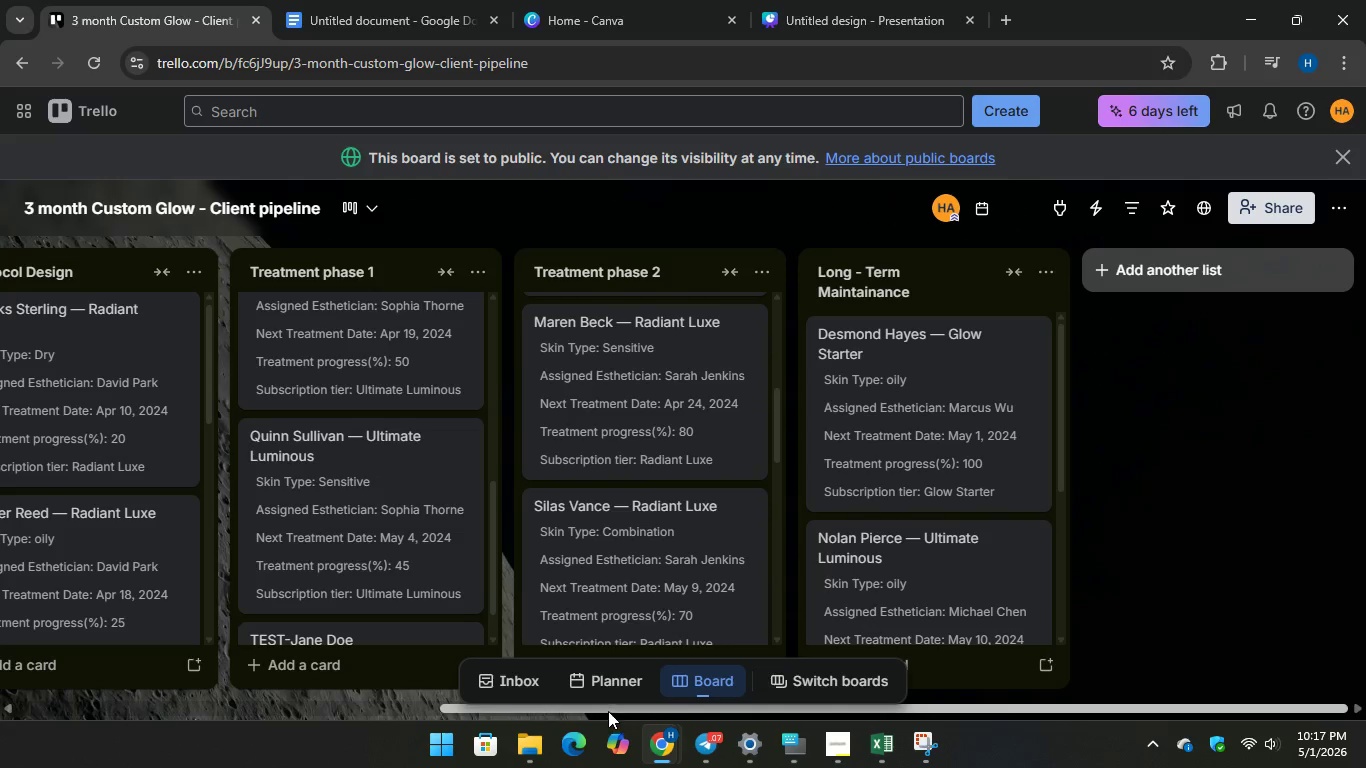 
left_click_drag(start_coordinate=[611, 706], to_coordinate=[89, 680])
 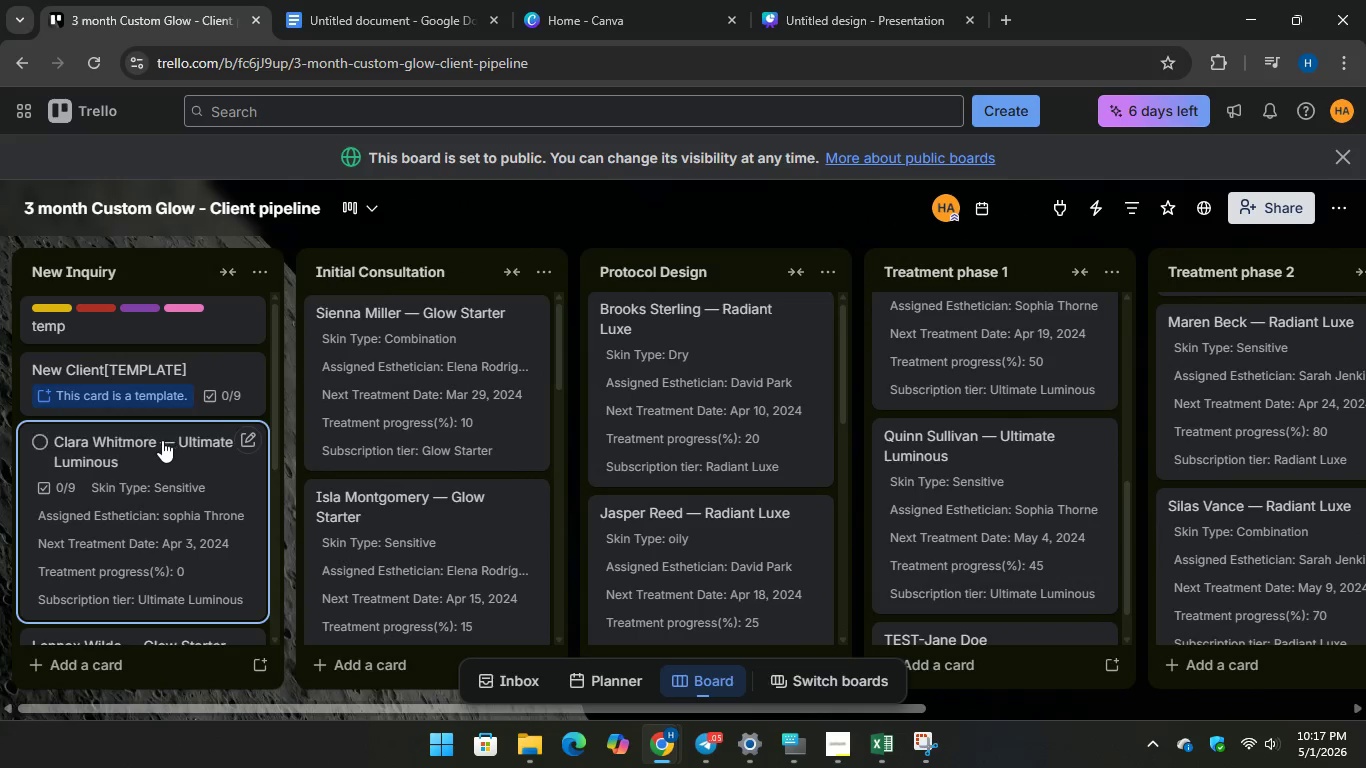 
scroll: coordinate [162, 440], scroll_direction: up, amount: 2.0
 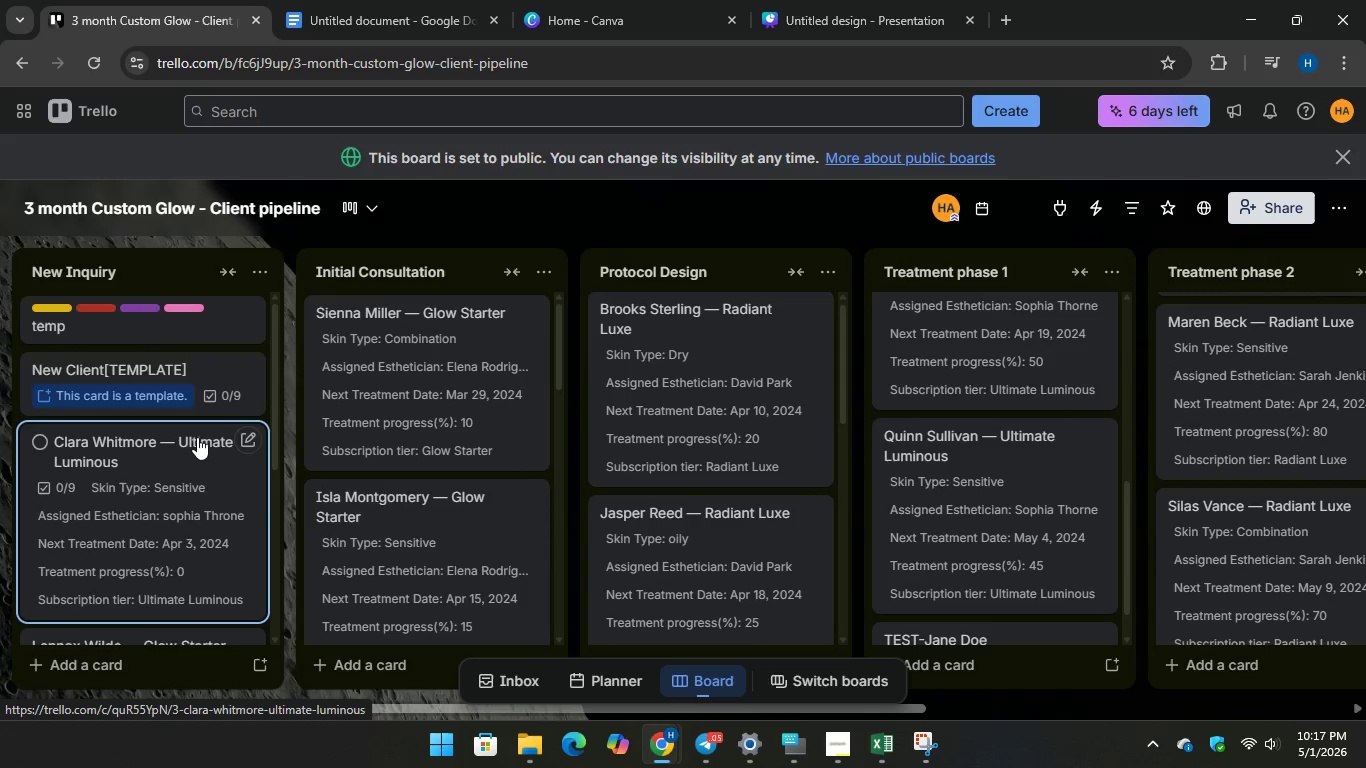 
scroll: coordinate [198, 441], scroll_direction: down, amount: 3.0
 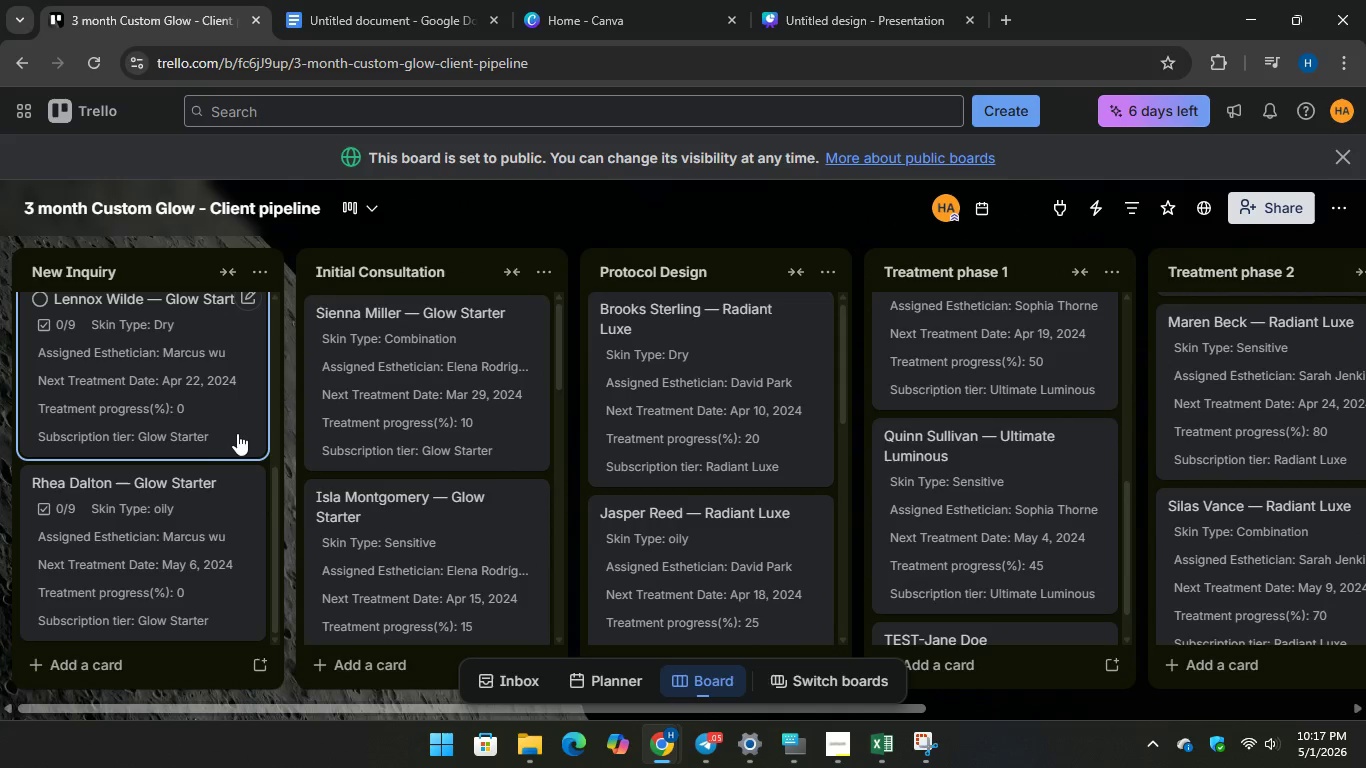 
scroll: coordinate [238, 433], scroll_direction: up, amount: 1.0
 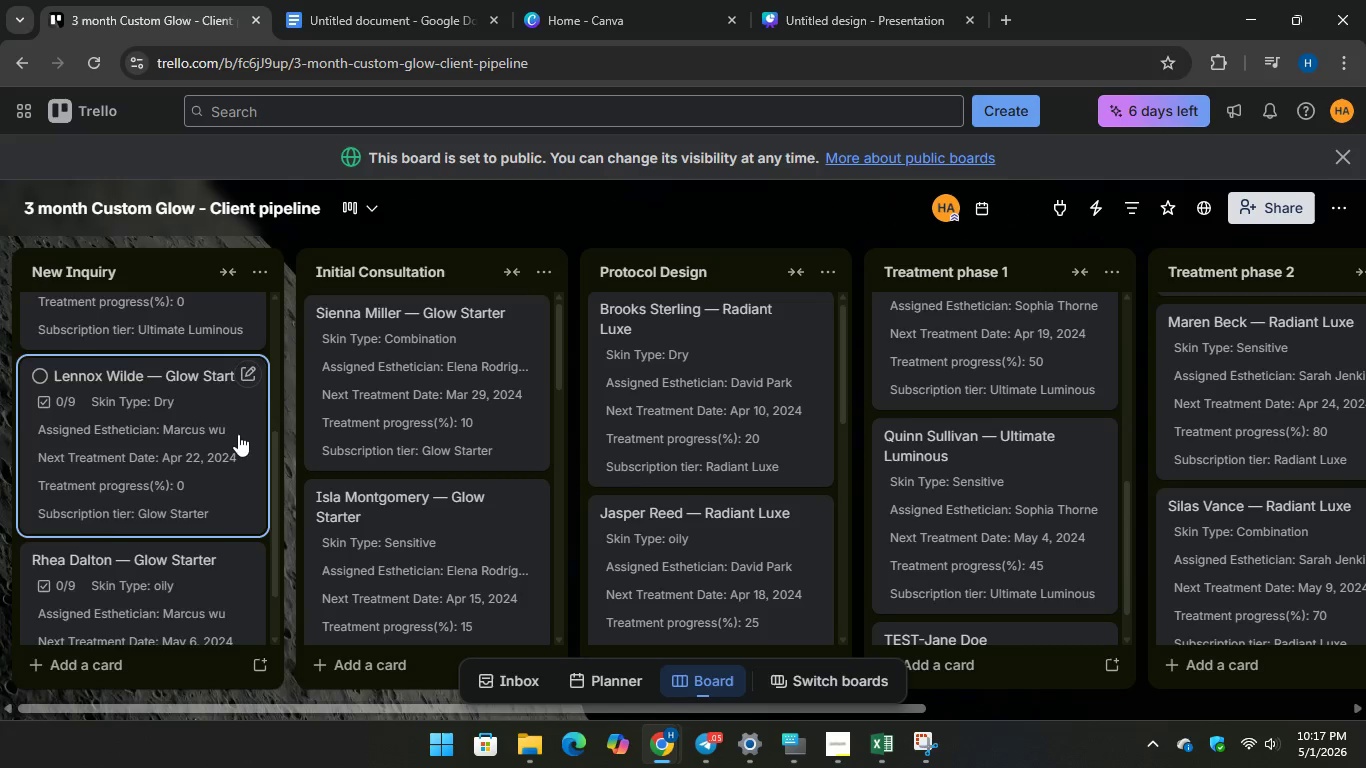 
scroll: coordinate [438, 419], scroll_direction: down, amount: 6.0
 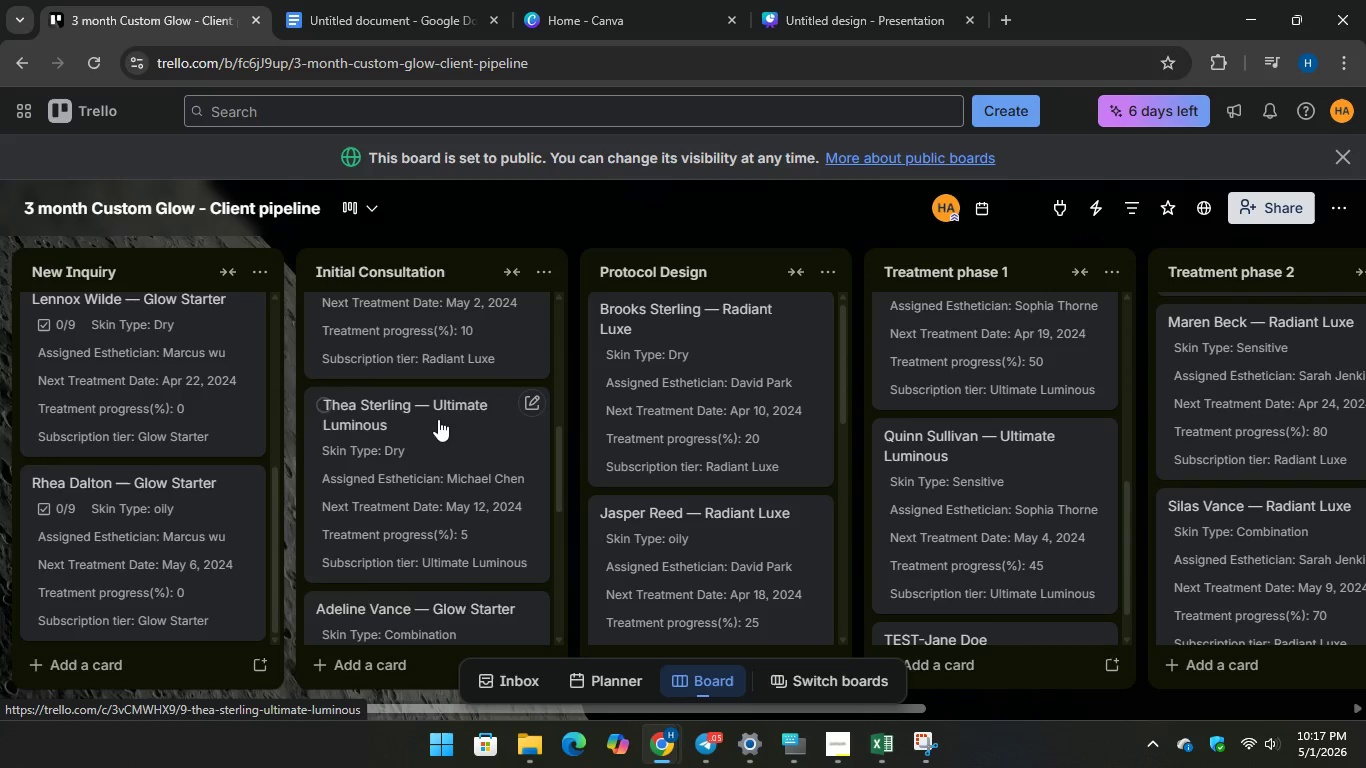 
scroll: coordinate [438, 419], scroll_direction: up, amount: 1.0
 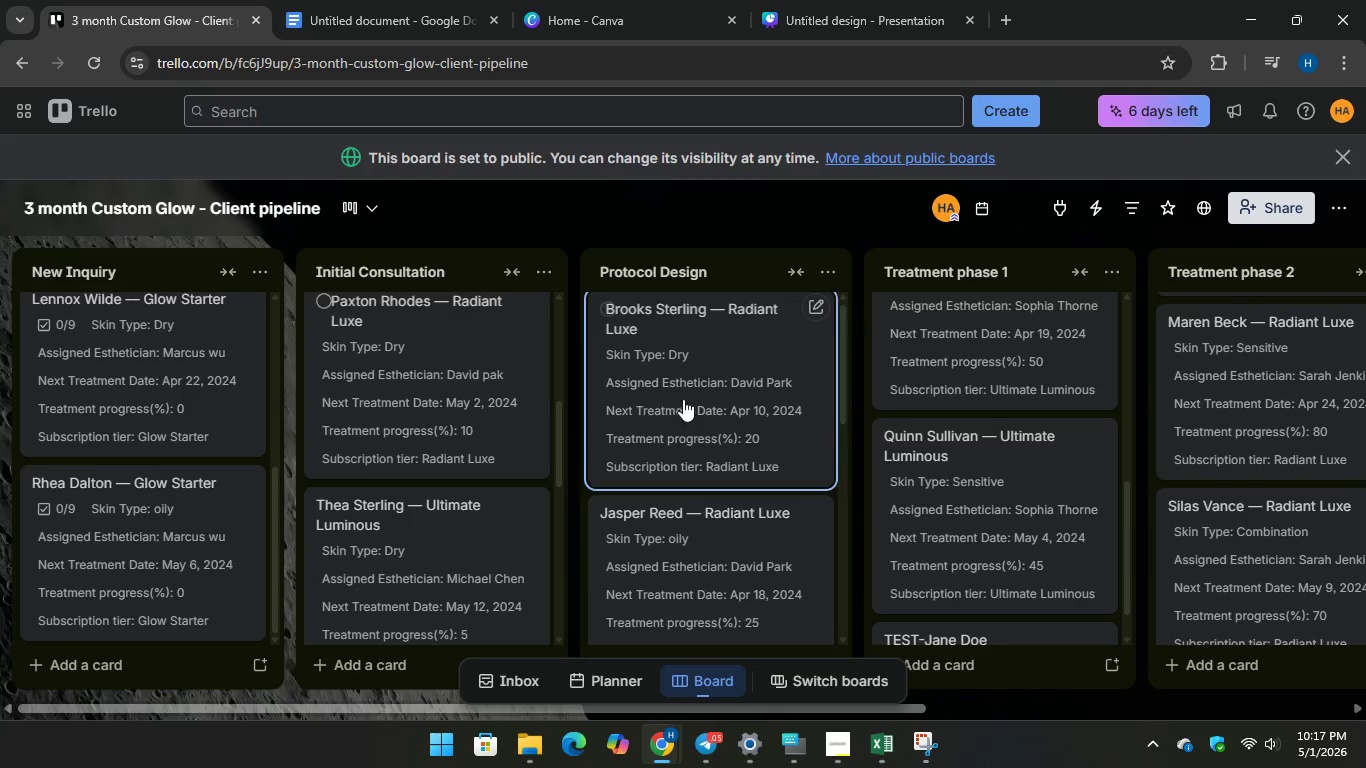 
scroll: coordinate [1228, 426], scroll_direction: down, amount: 12.0
 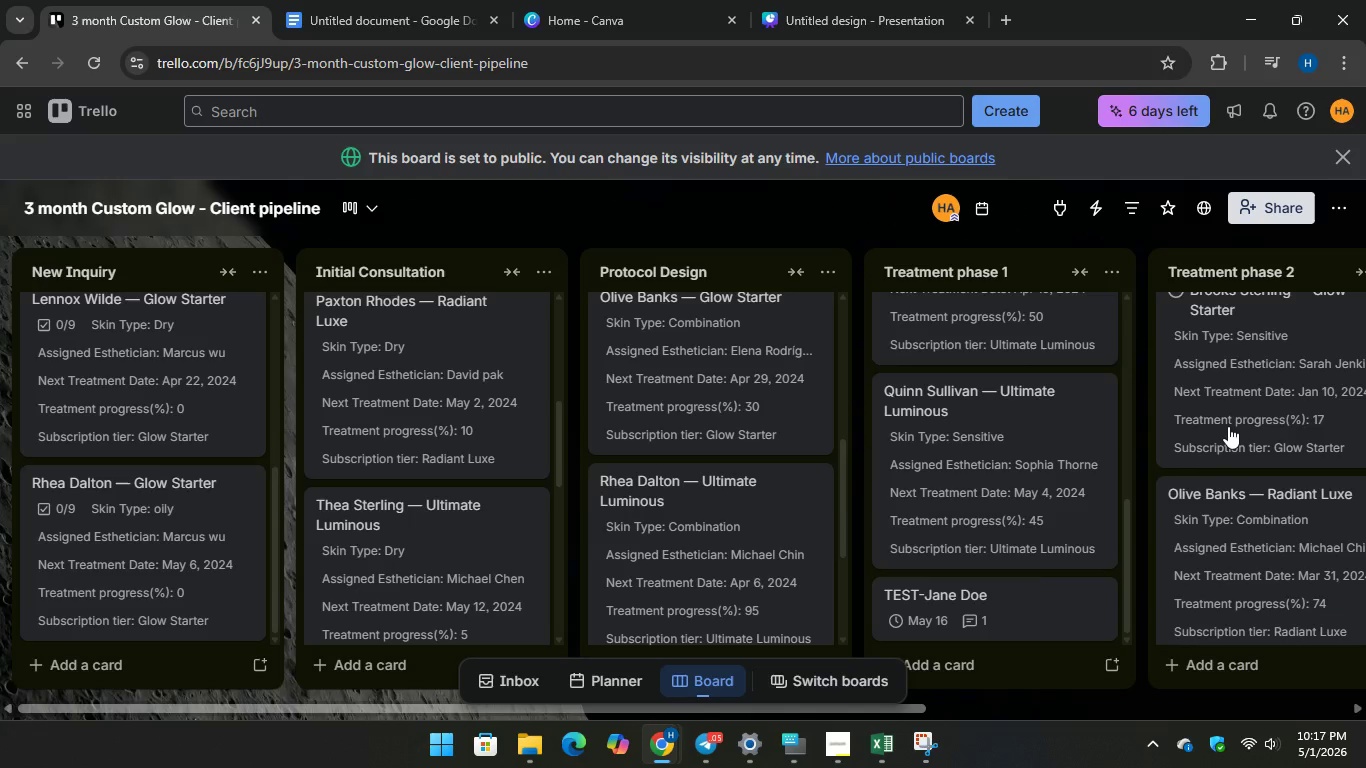 
scroll: coordinate [1228, 426], scroll_direction: up, amount: 1.0
 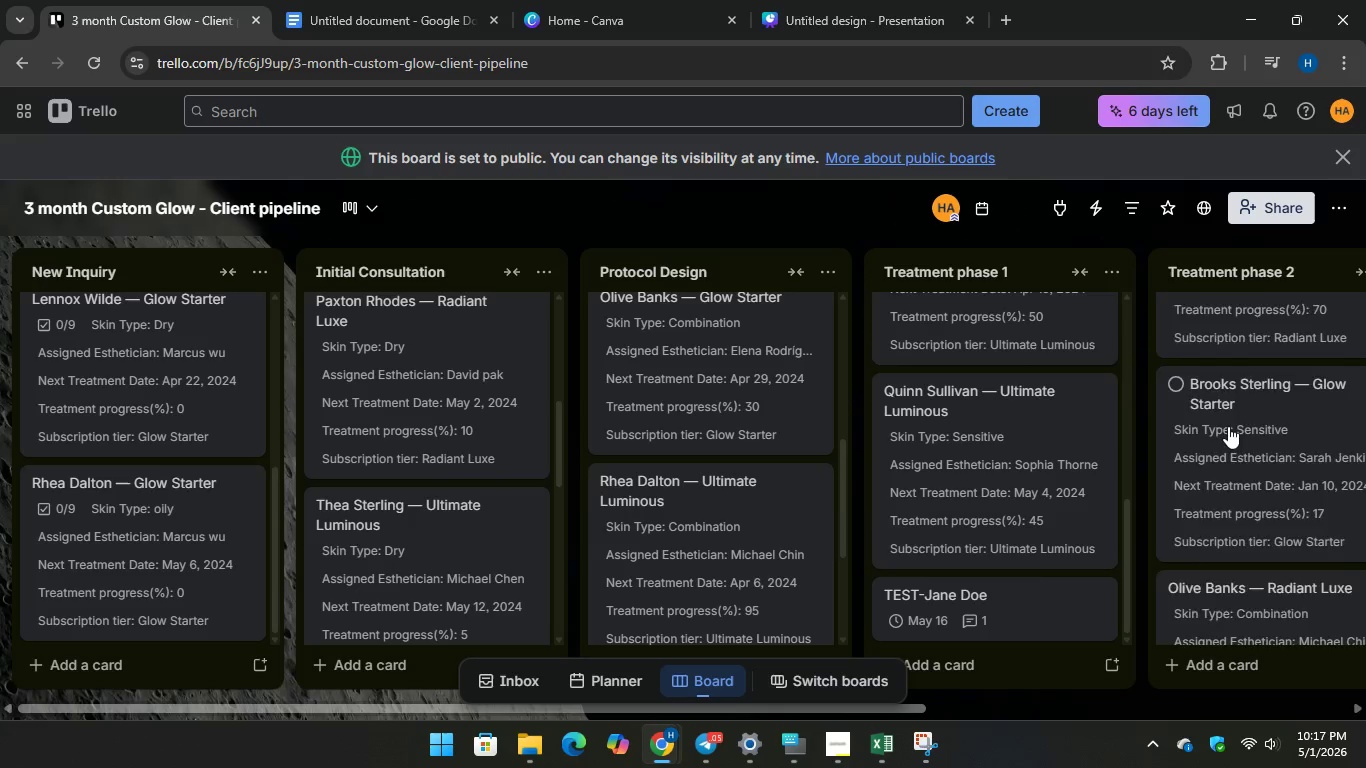 
scroll: coordinate [1228, 426], scroll_direction: down, amount: 1.0
 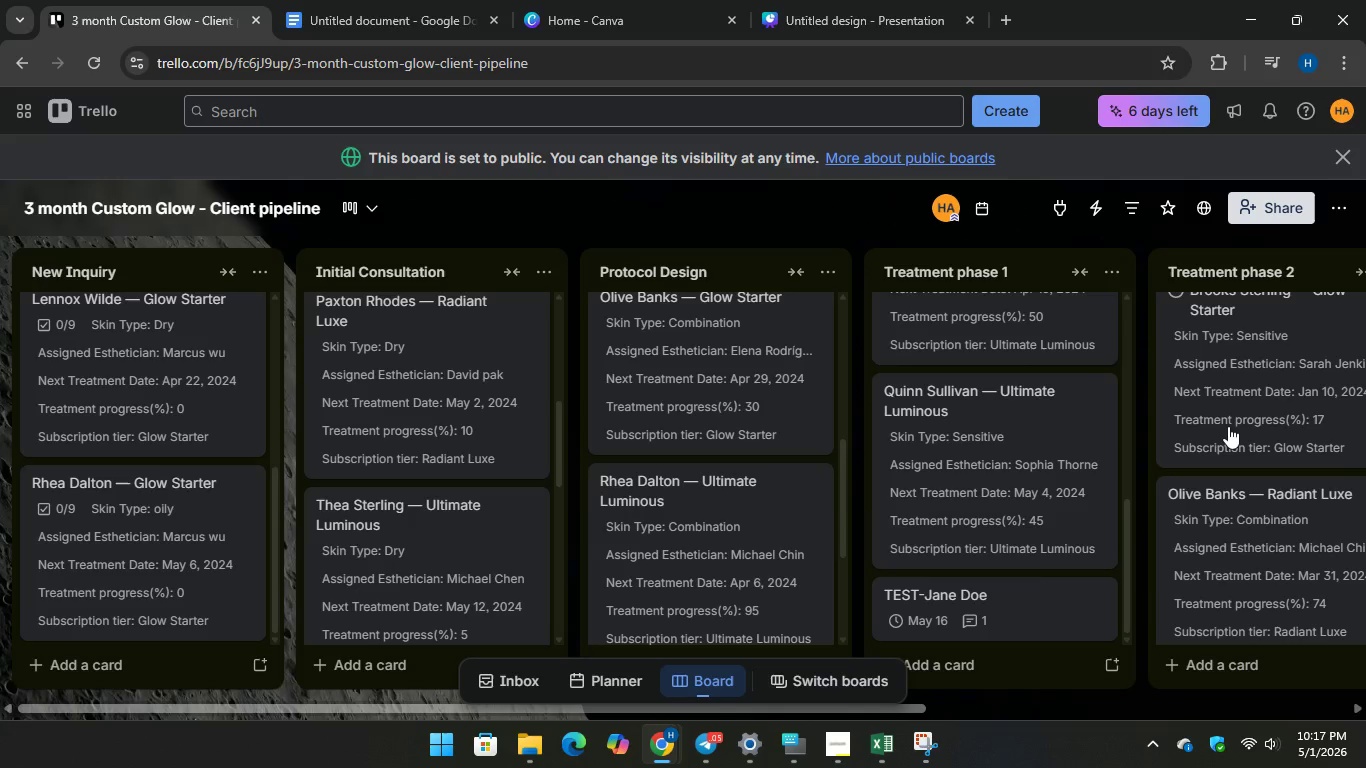 
scroll: coordinate [1228, 427], scroll_direction: up, amount: 1.0
 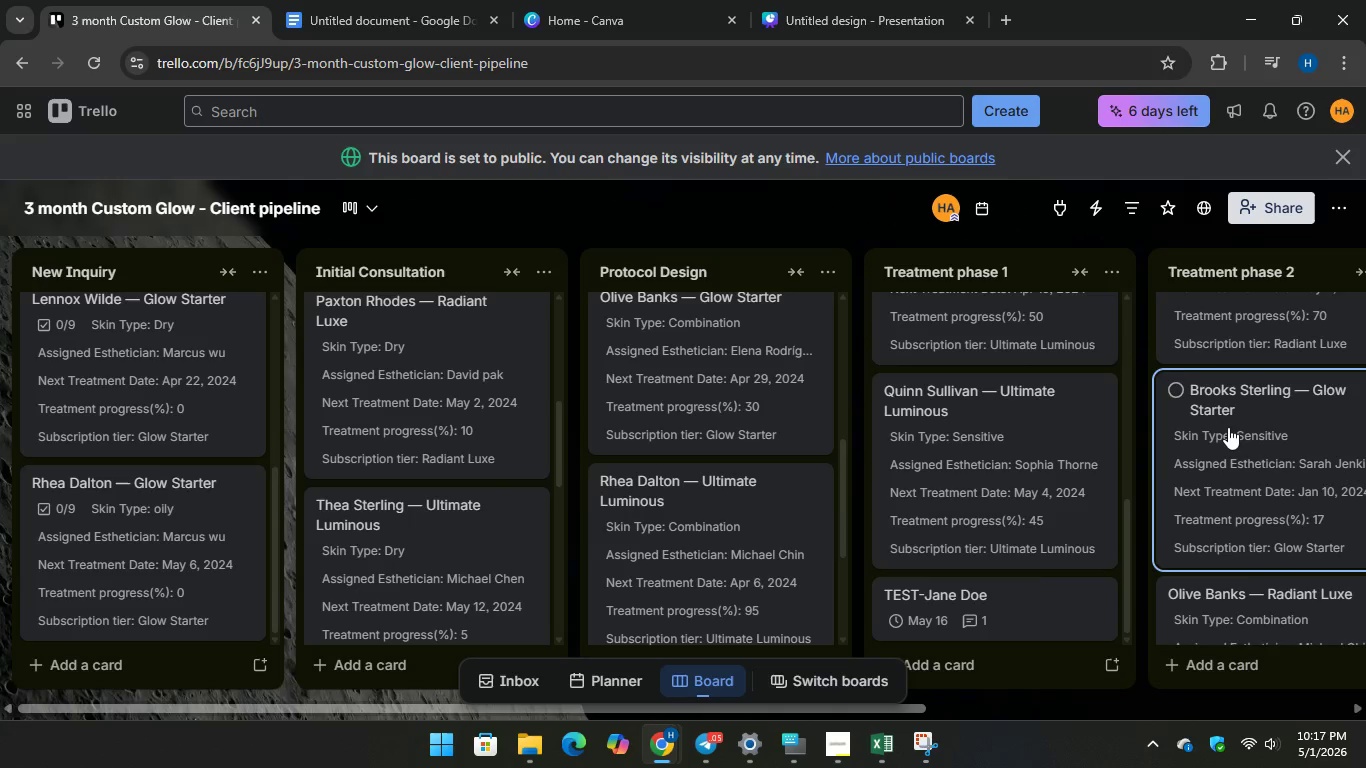 
scroll: coordinate [1228, 427], scroll_direction: down, amount: 1.0
 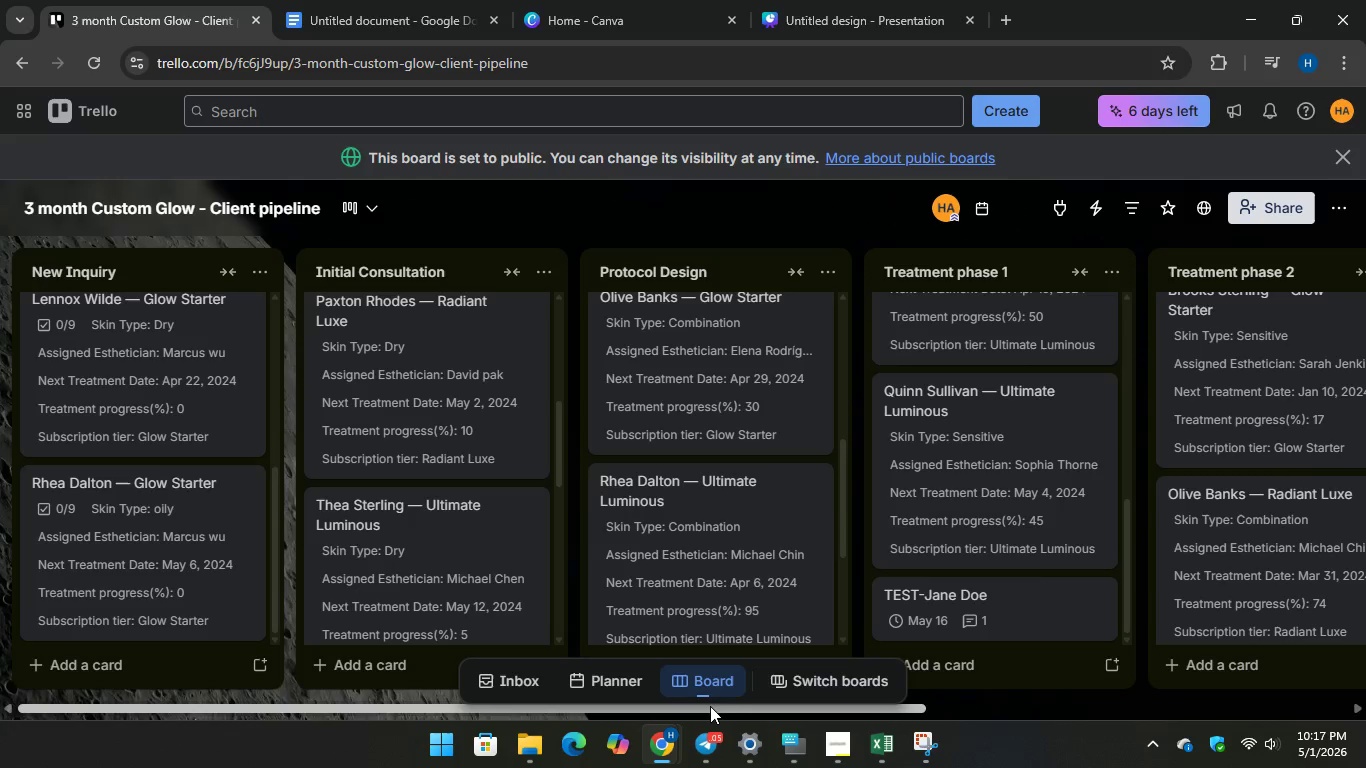 
left_click_drag(start_coordinate=[710, 706], to_coordinate=[1096, 714])
 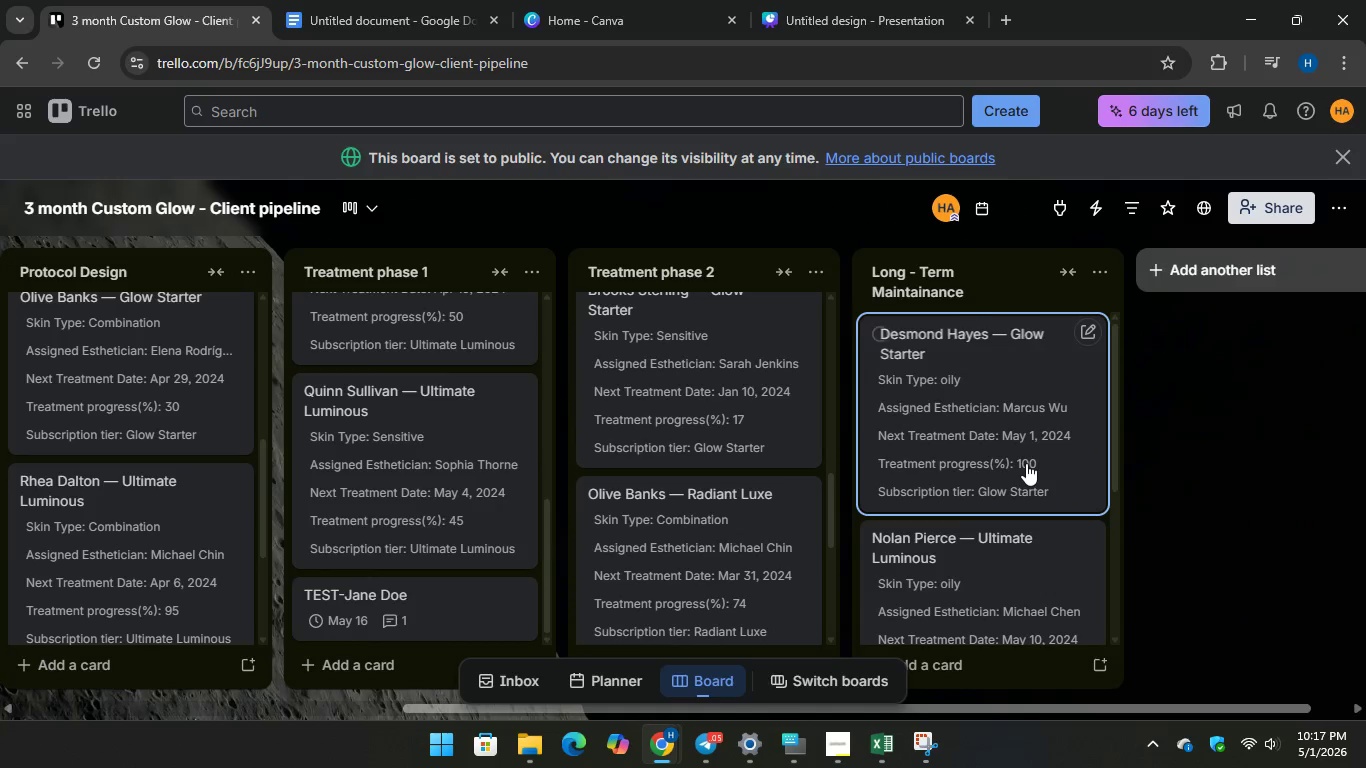 
scroll: coordinate [1025, 473], scroll_direction: down, amount: 5.0
 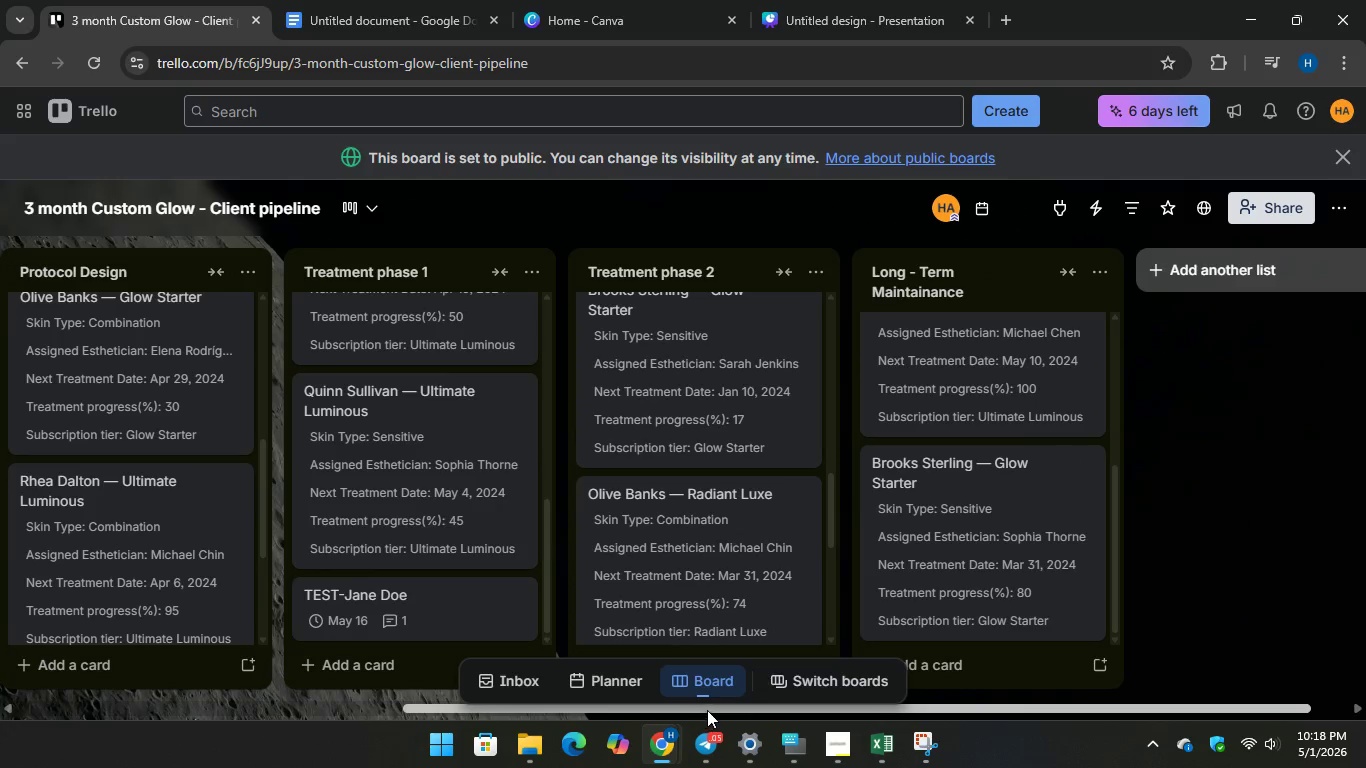 
left_click_drag(start_coordinate=[707, 710], to_coordinate=[122, 704])
 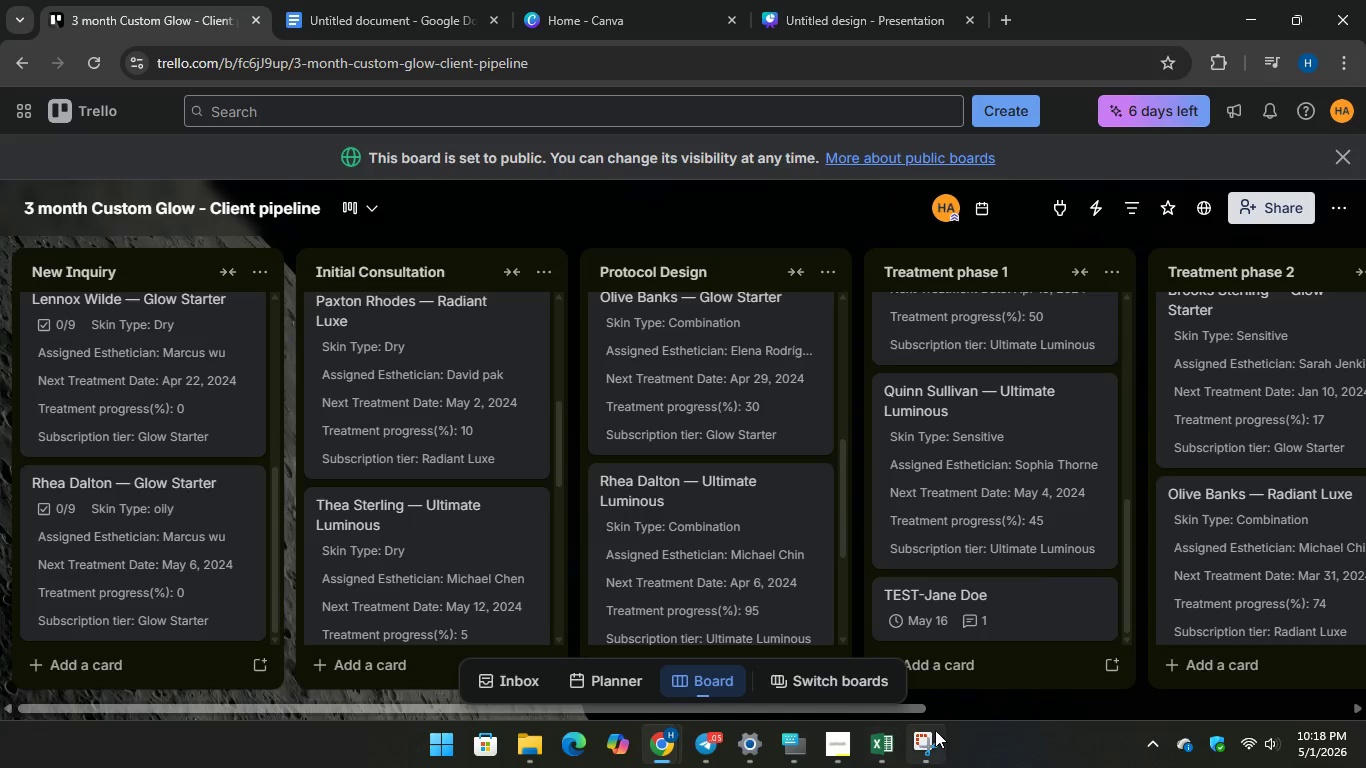 
left_click([920, 740])
 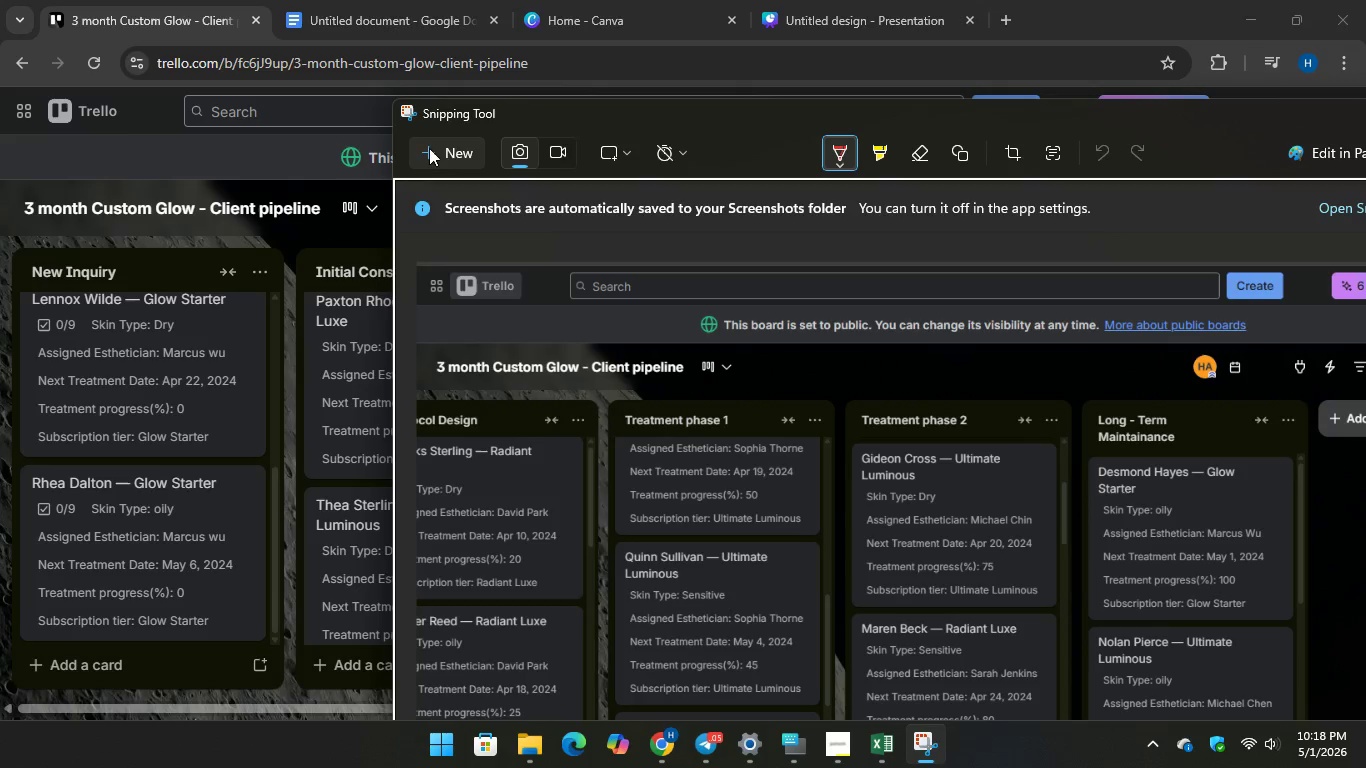 
left_click([435, 150])
 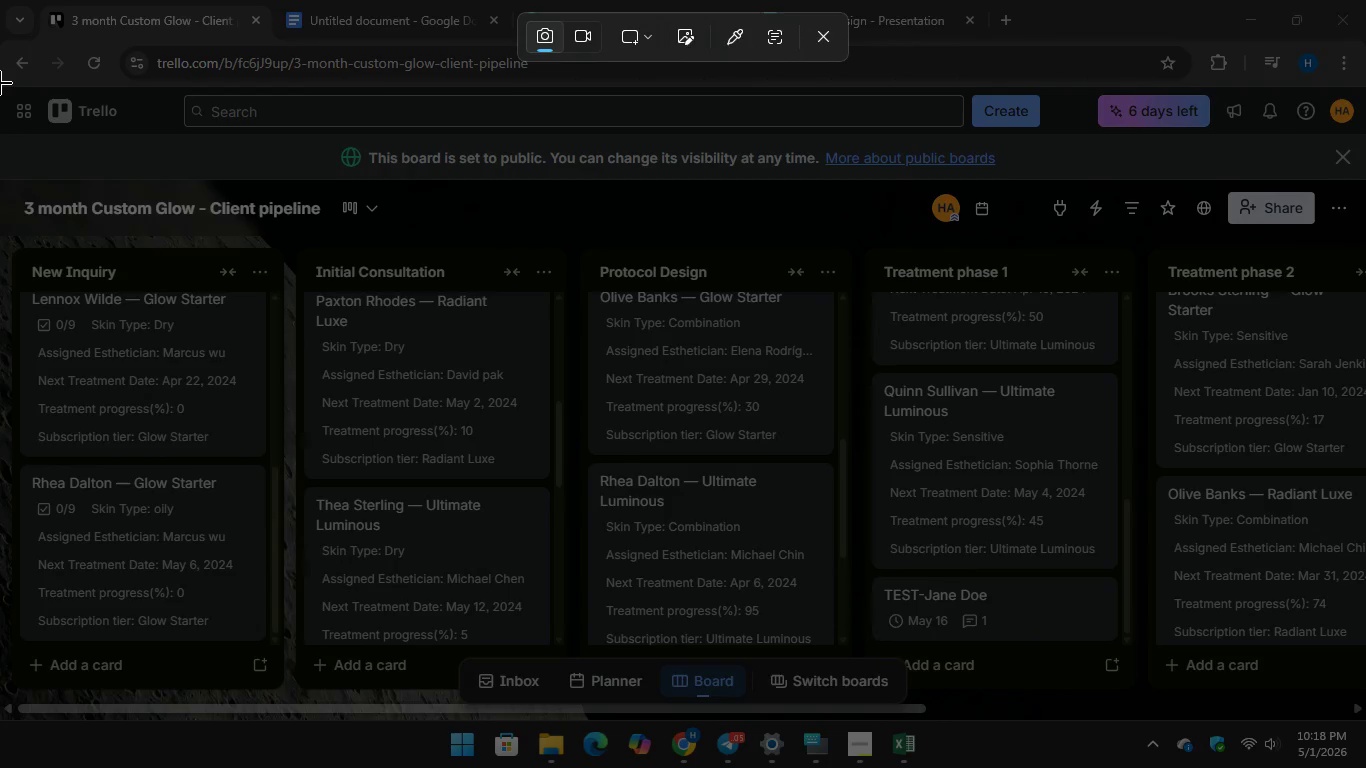 
left_click_drag(start_coordinate=[0, 83], to_coordinate=[1365, 727])
 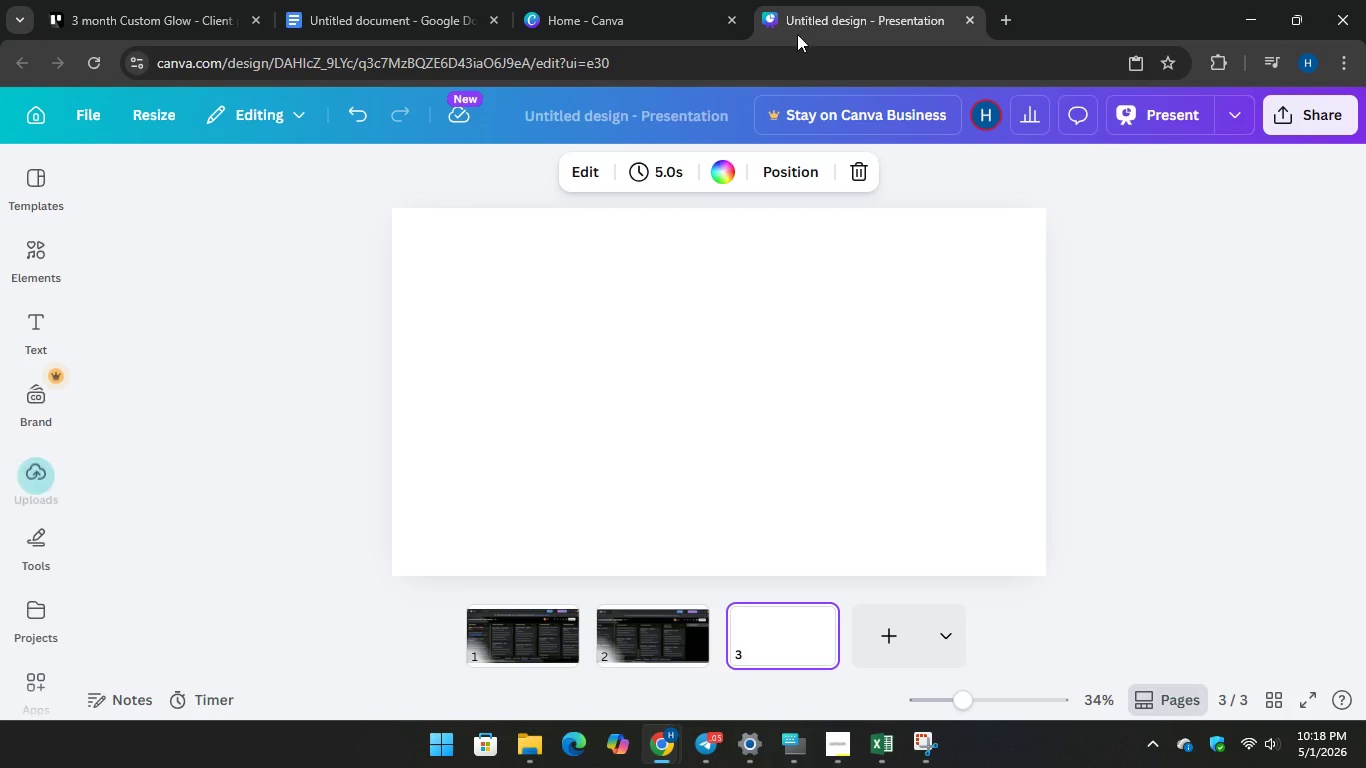 
right_click([651, 402])
 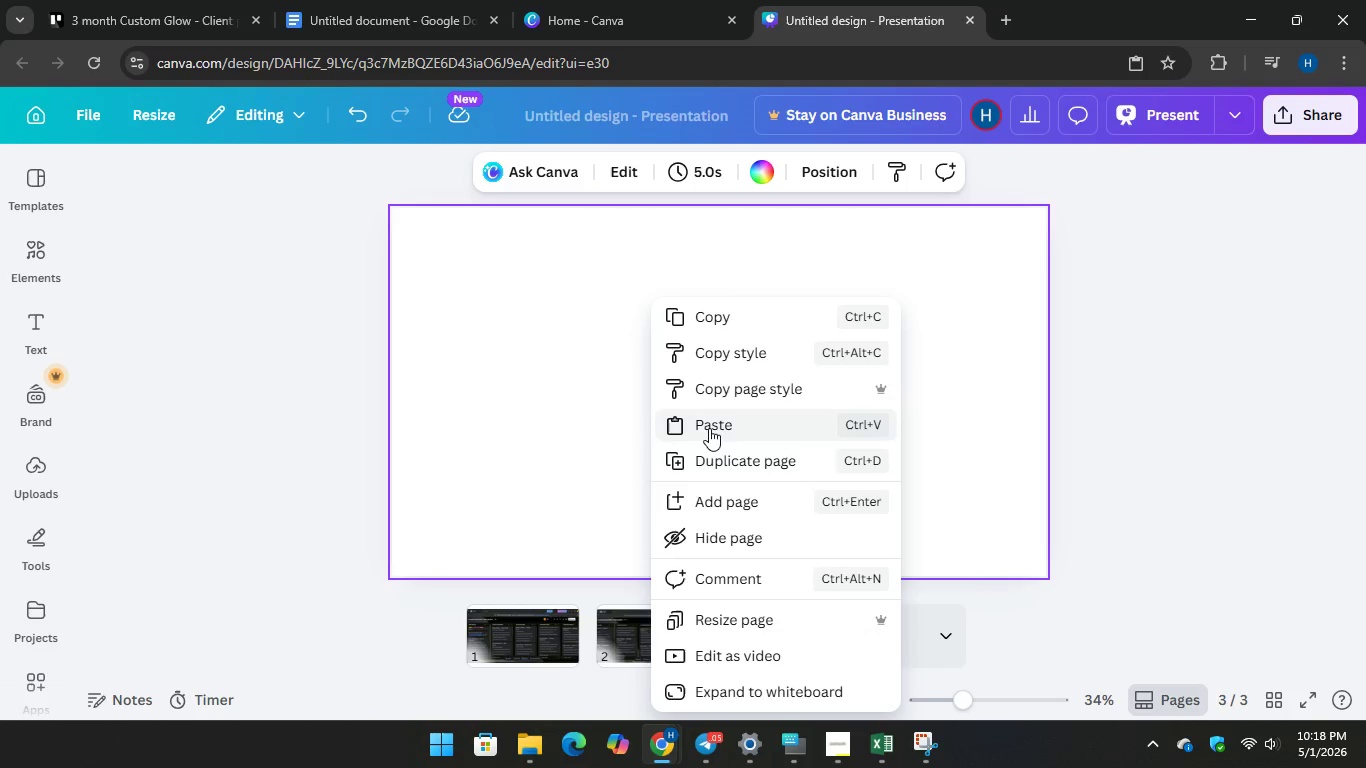 
left_click([709, 428])
 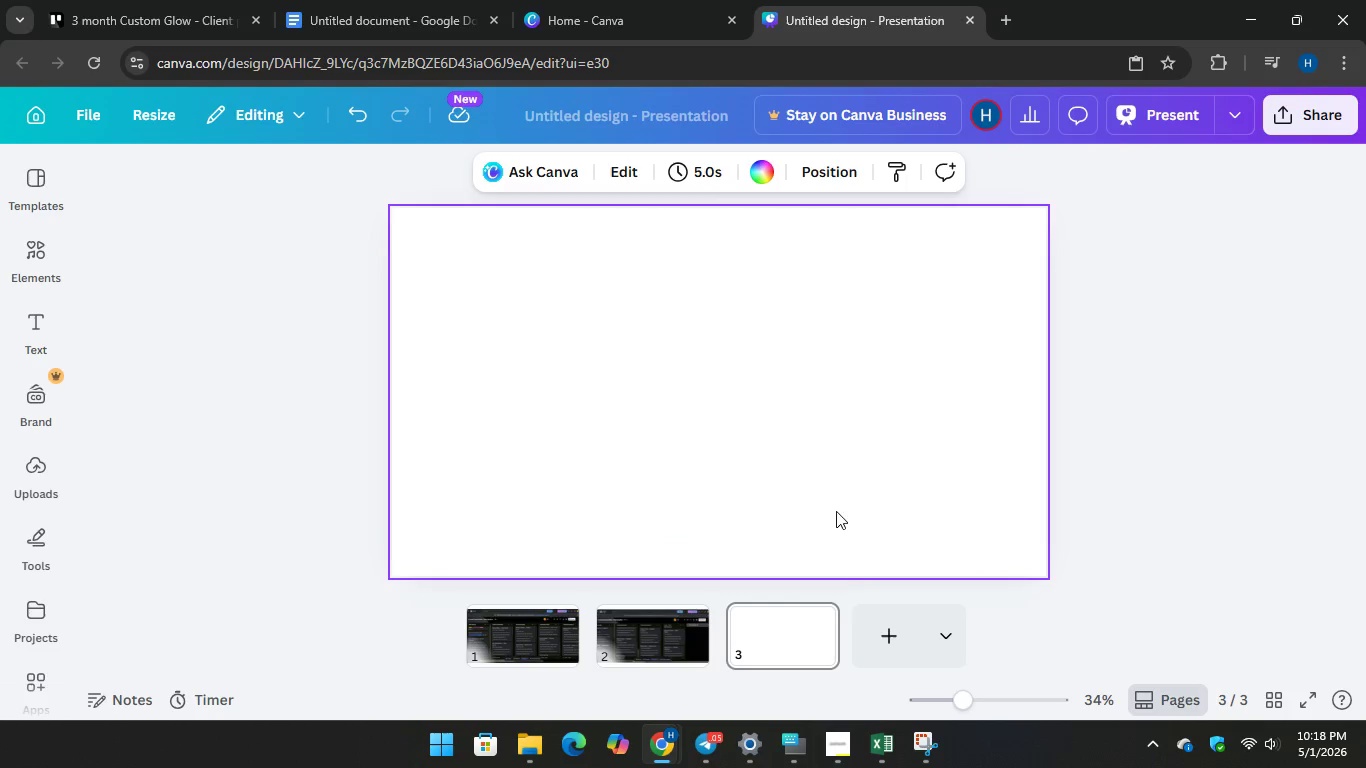 
mouse_move([870, 544])
 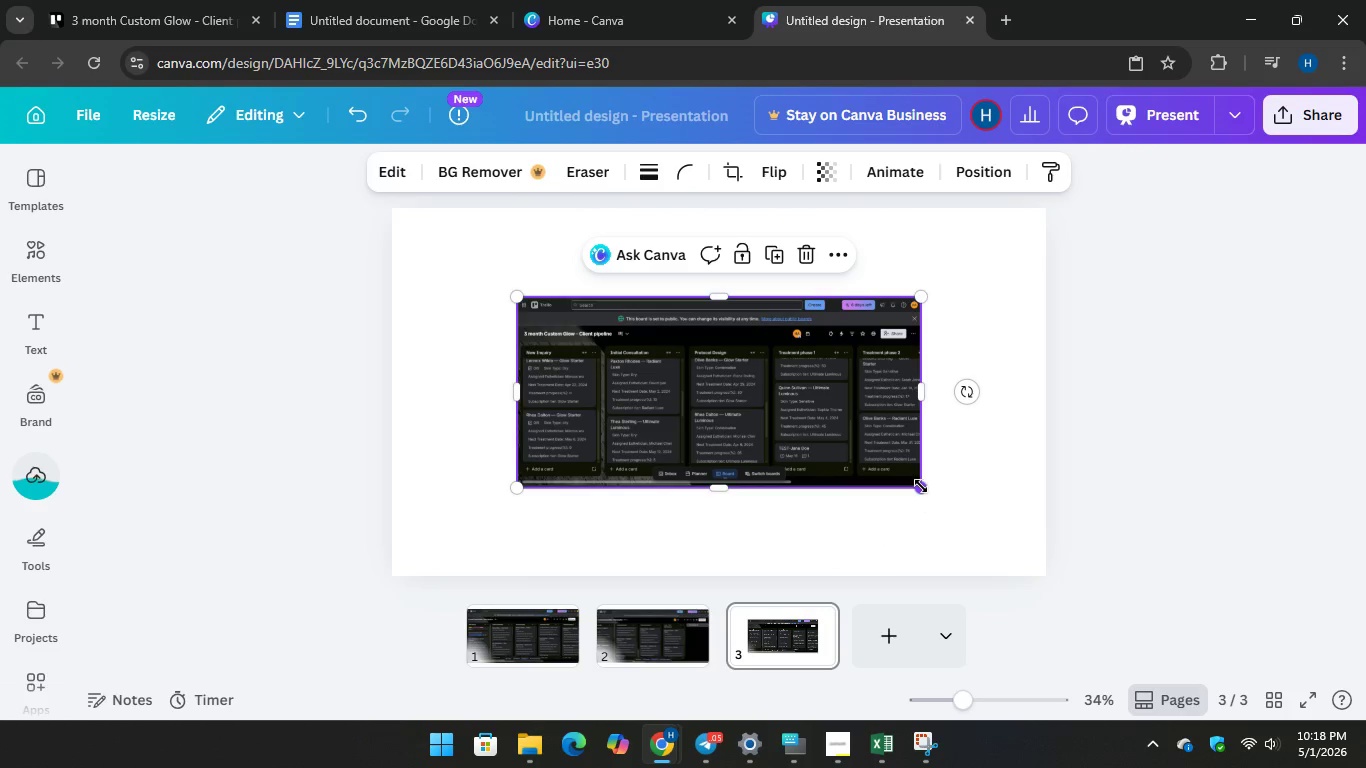 
left_click_drag(start_coordinate=[922, 486], to_coordinate=[1036, 560])
 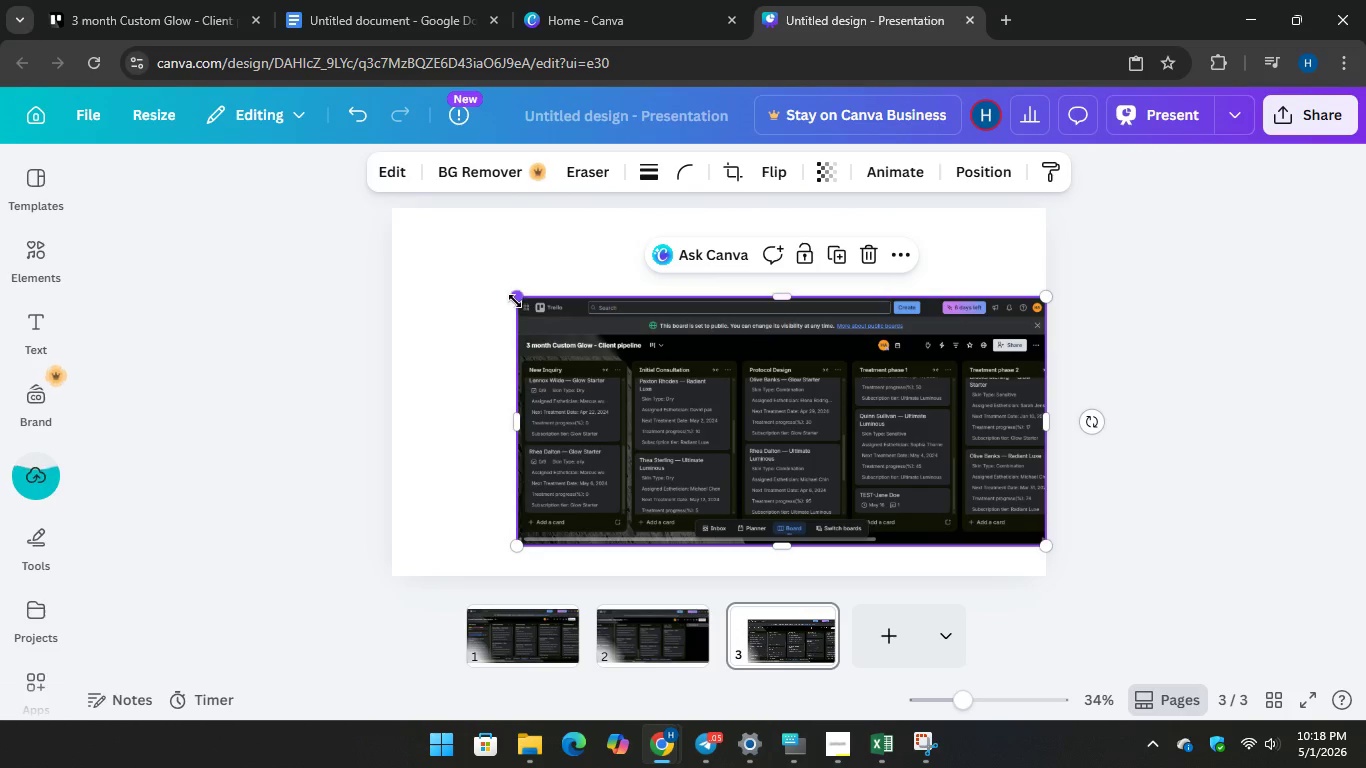 
left_click_drag(start_coordinate=[512, 300], to_coordinate=[379, 266])
 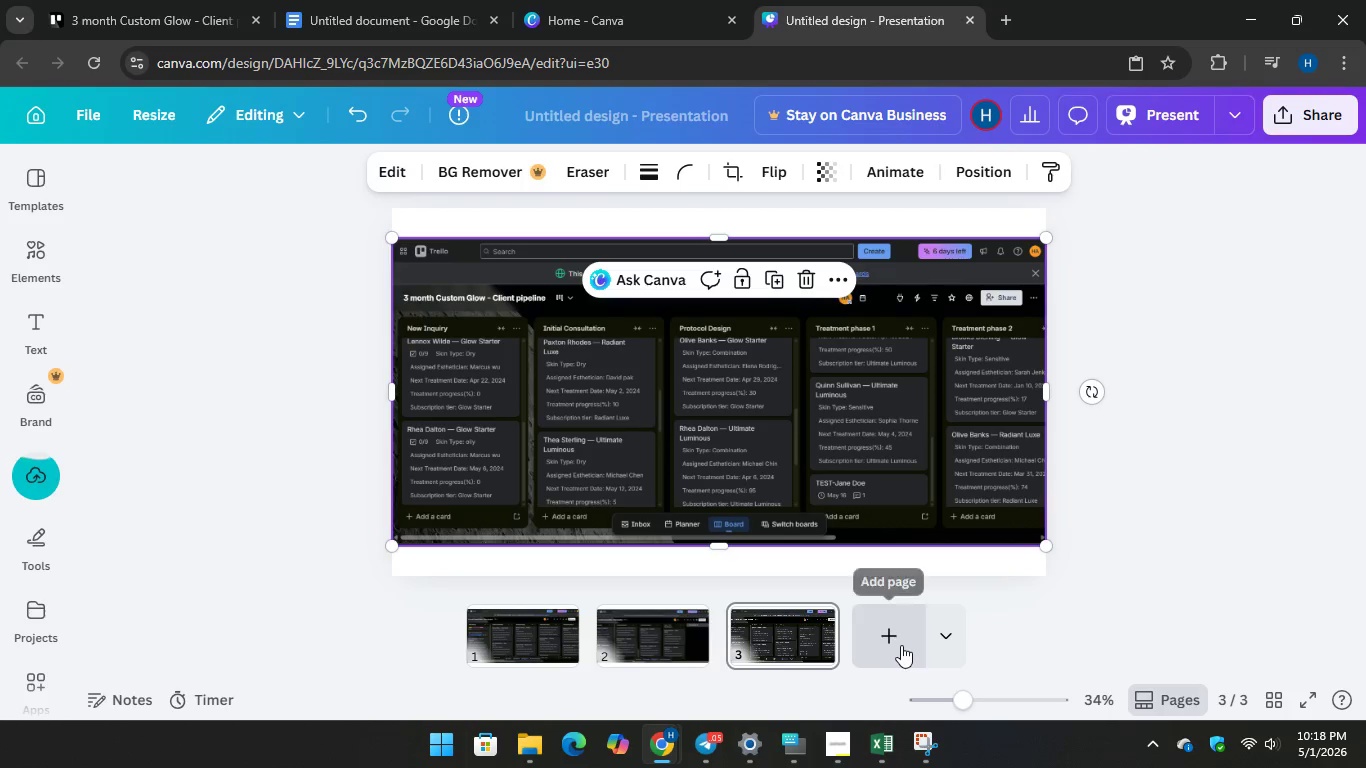 
left_click([899, 642])
 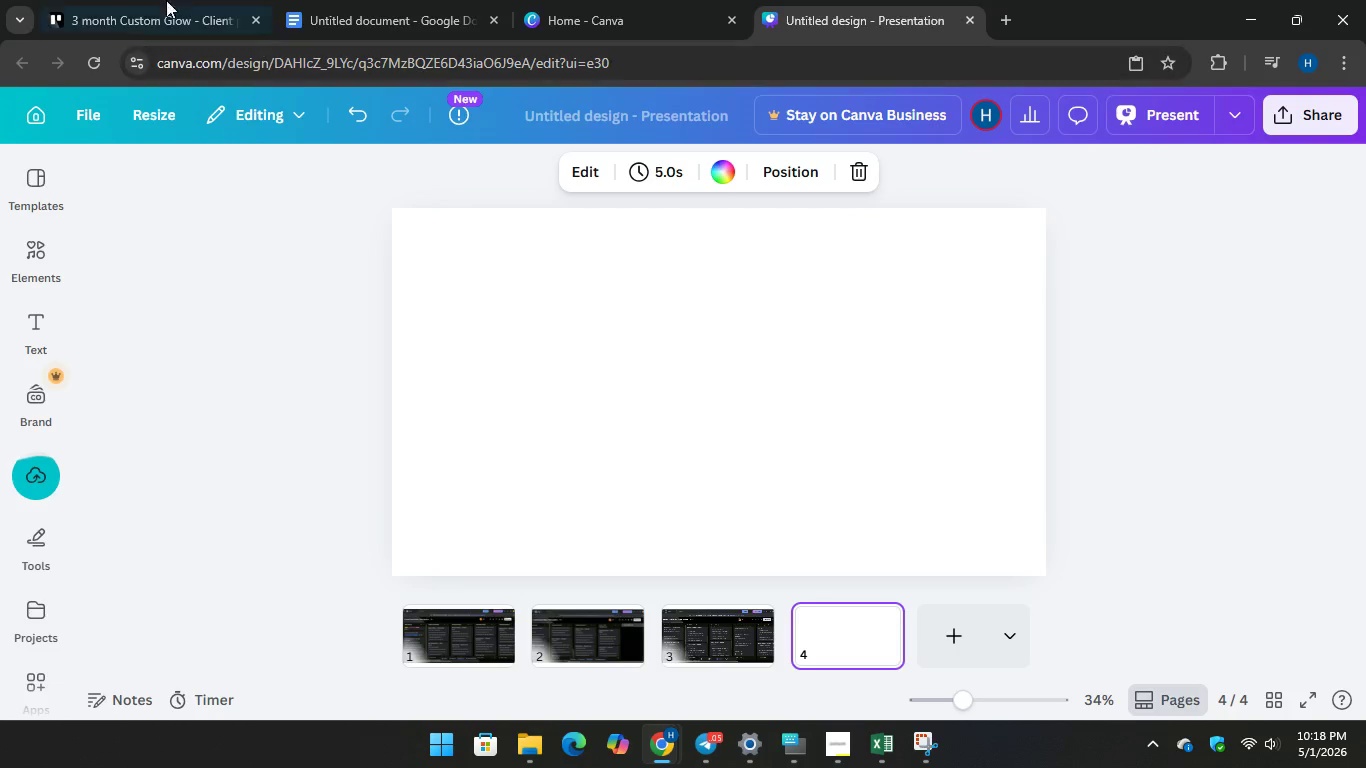 
left_click([121, 0])
 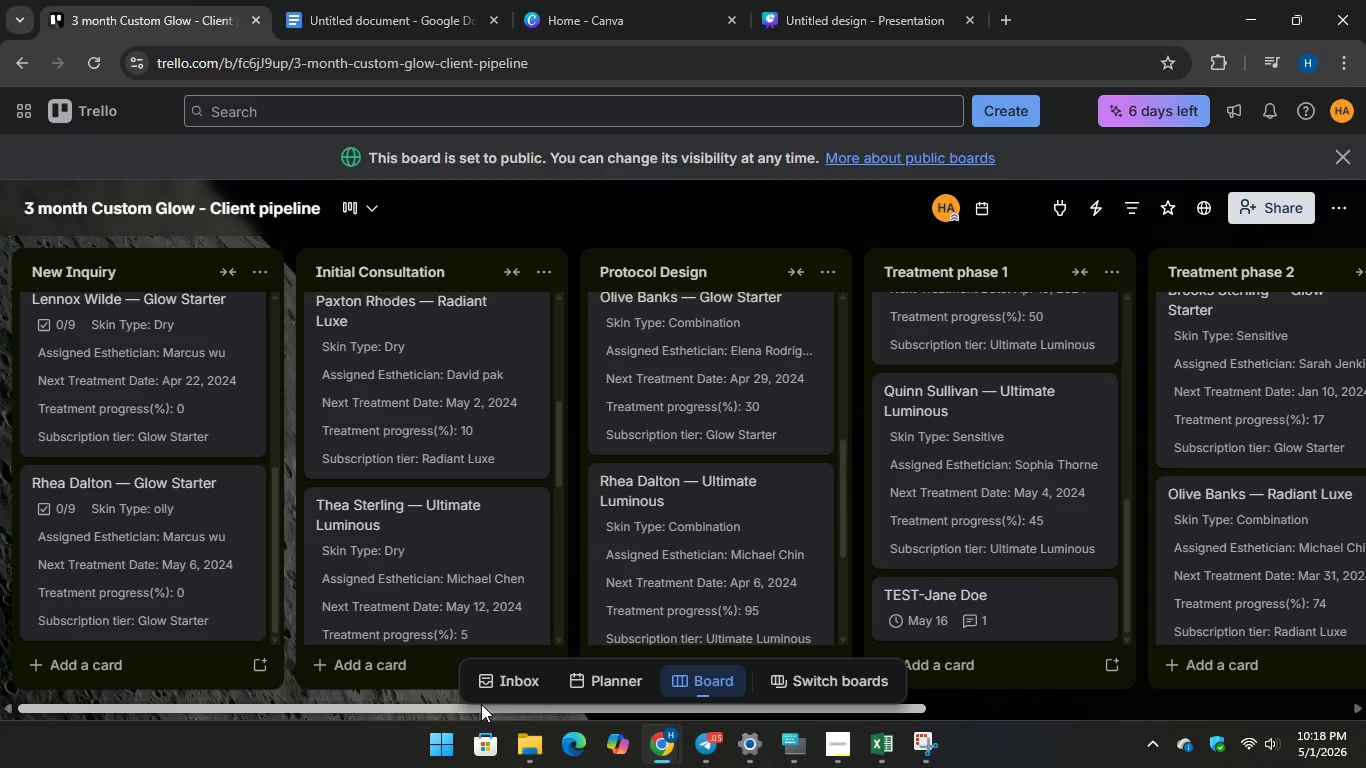 
left_click_drag(start_coordinate=[481, 705], to_coordinate=[1089, 709])
 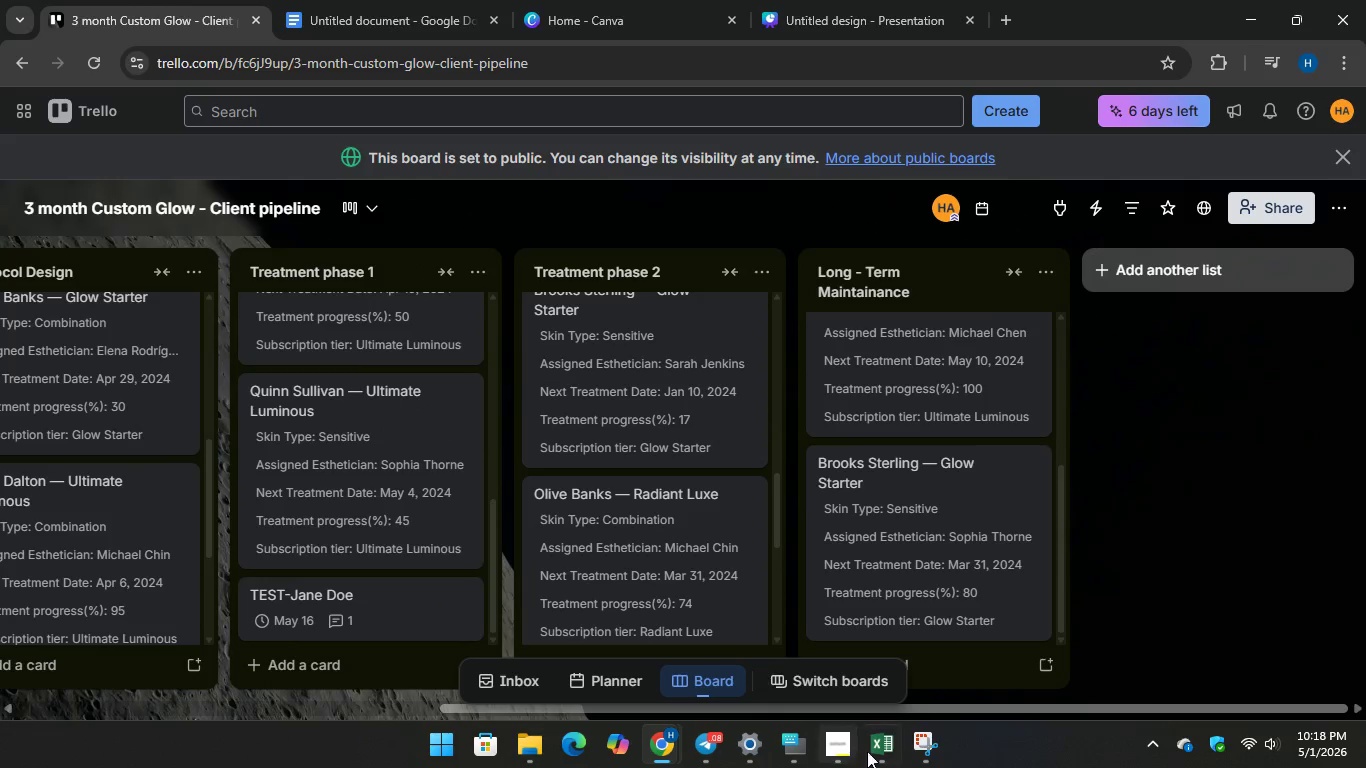 
left_click([921, 751])
 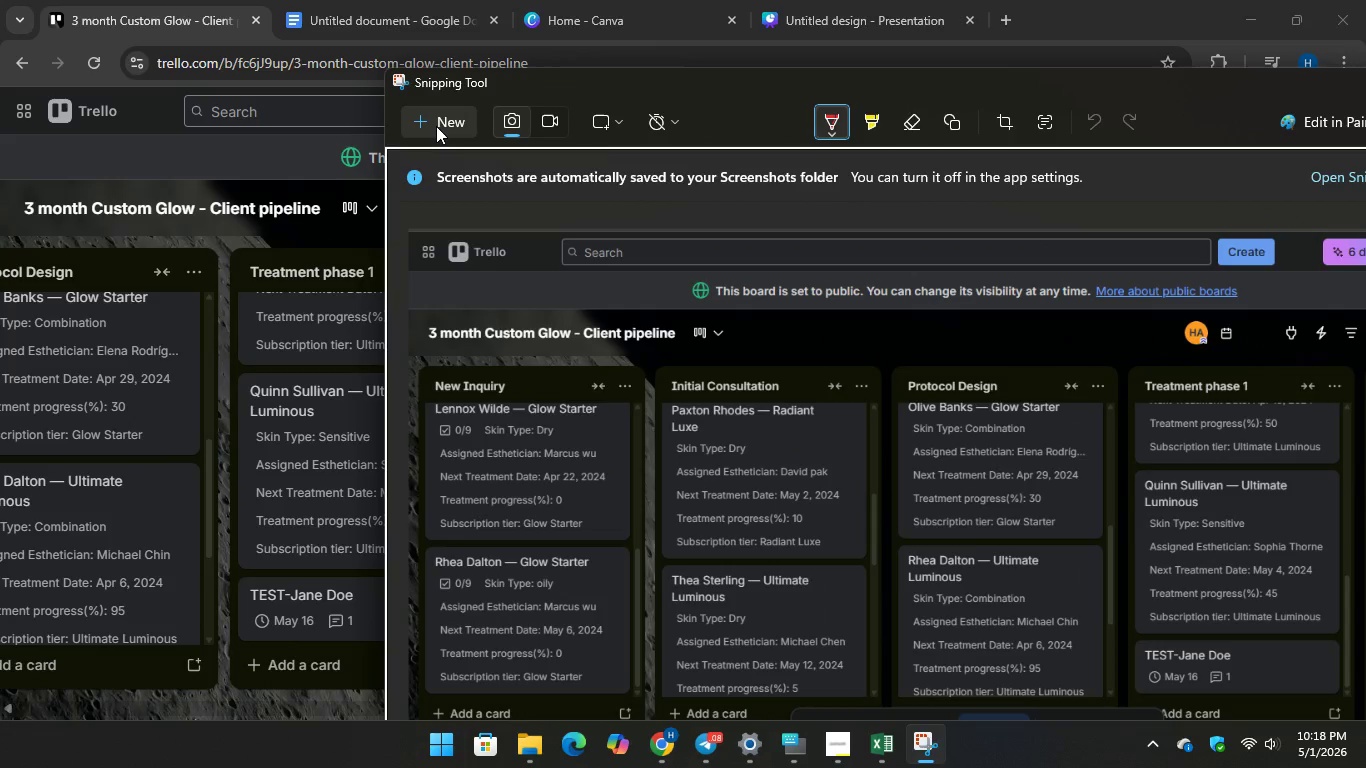 
left_click([436, 124])
 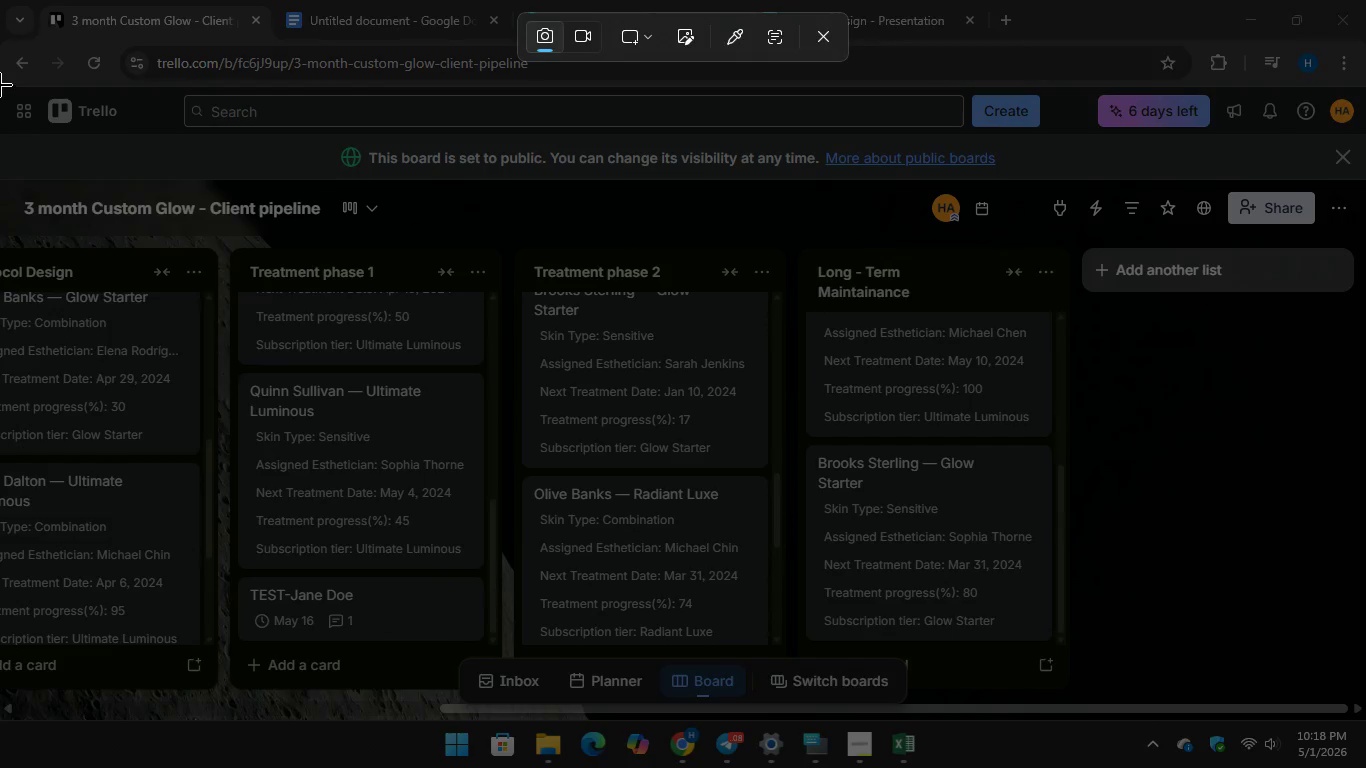 
left_click_drag(start_coordinate=[0, 85], to_coordinate=[1365, 724])
 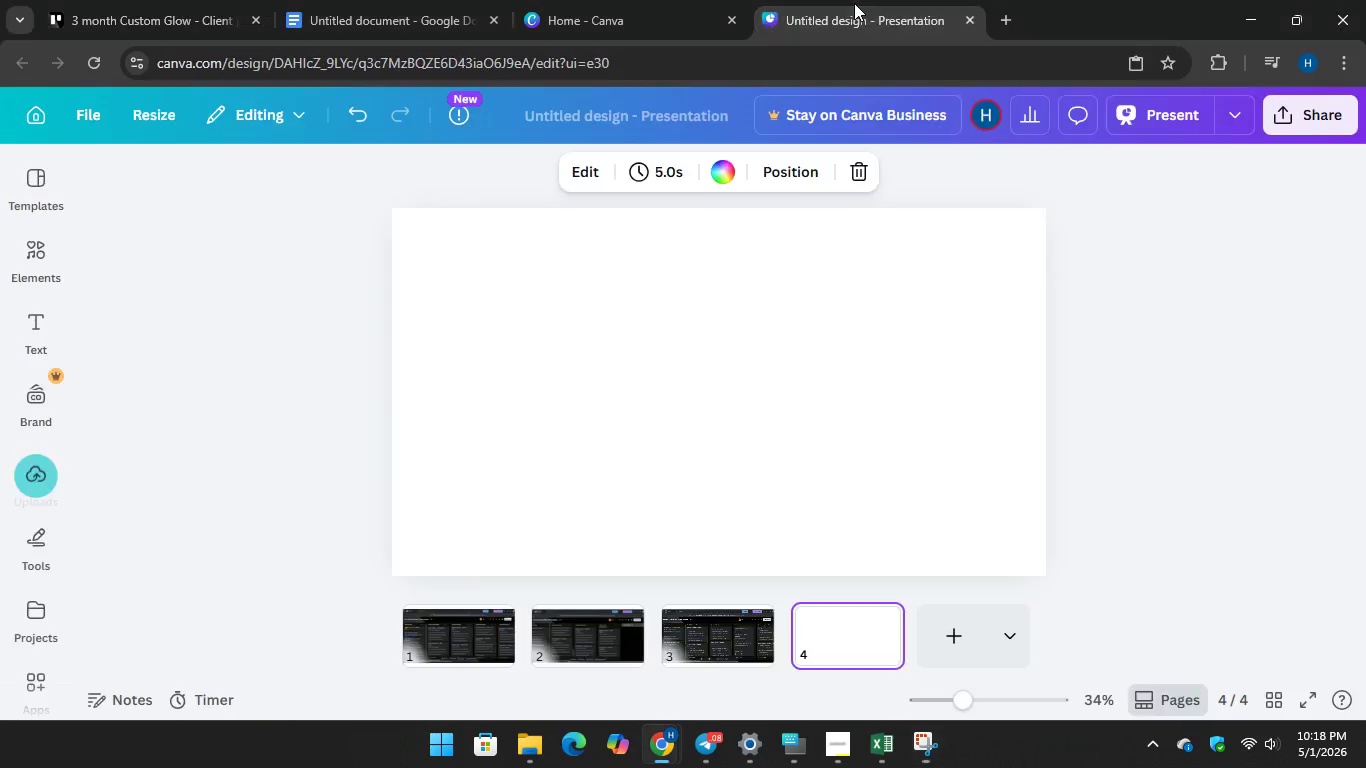 
right_click([694, 375])
 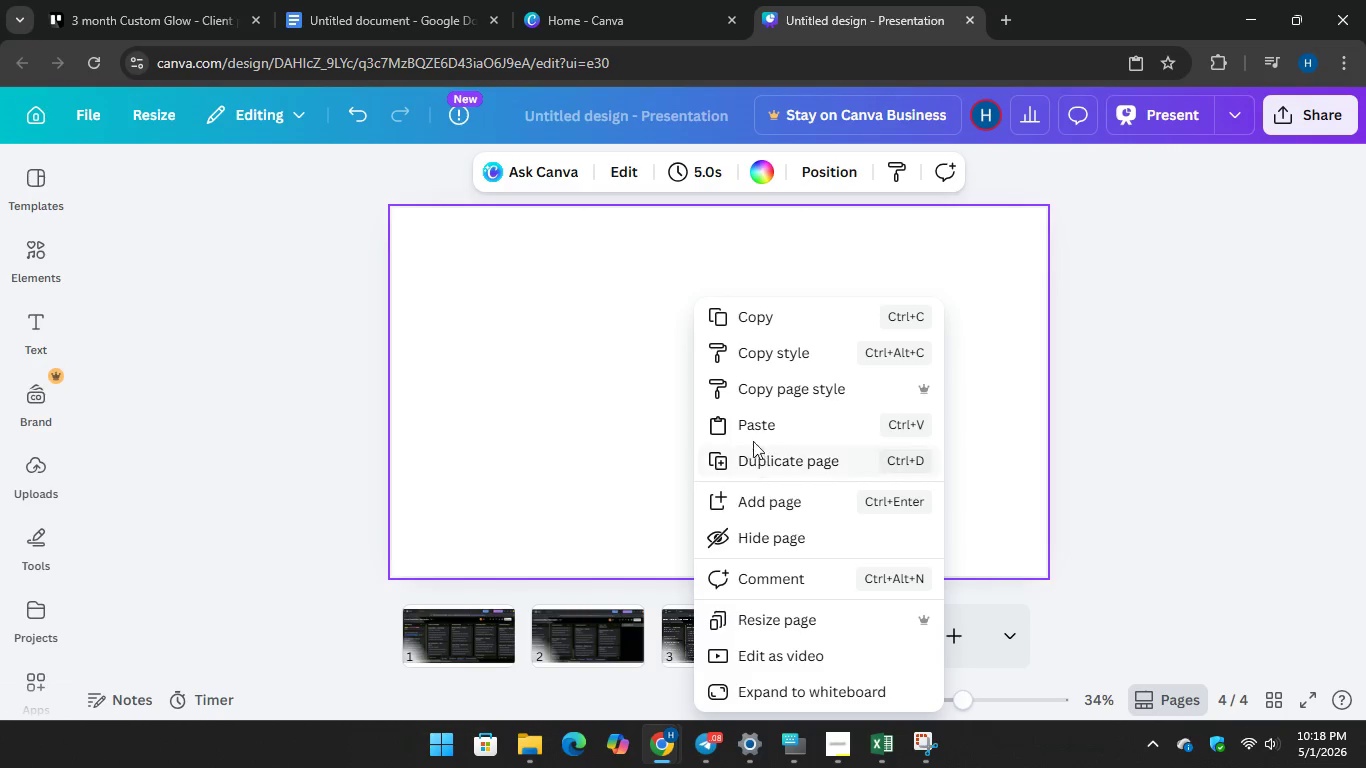 
left_click([755, 425])
 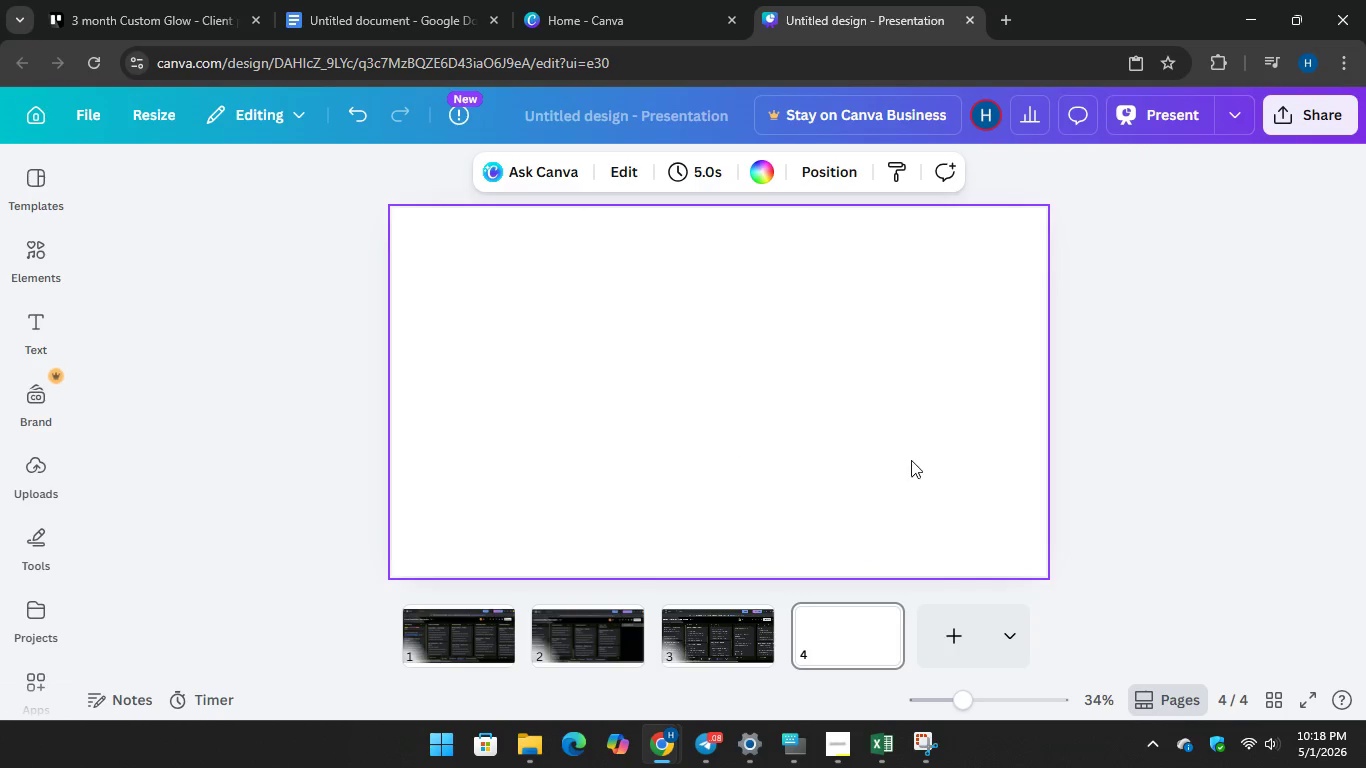 
mouse_move([949, 468])
 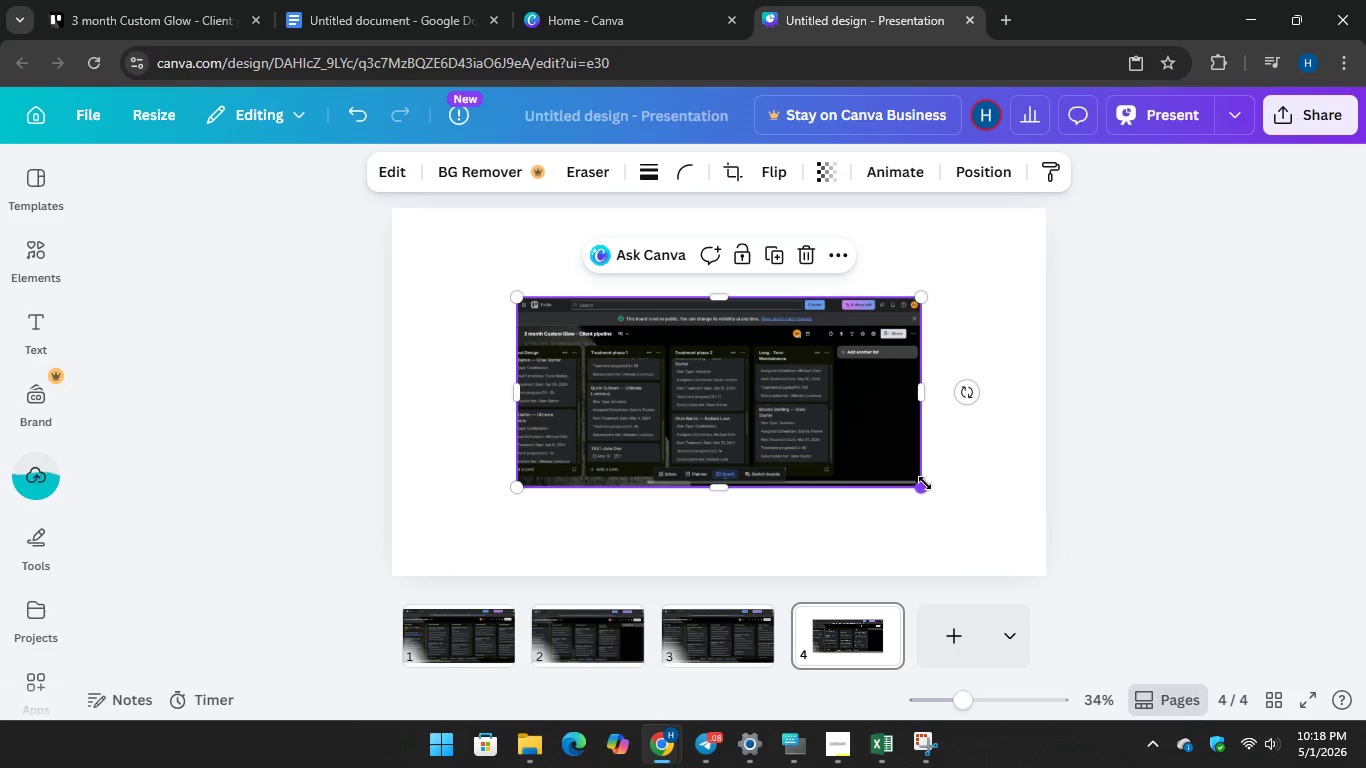 
left_click_drag(start_coordinate=[925, 483], to_coordinate=[1041, 554])
 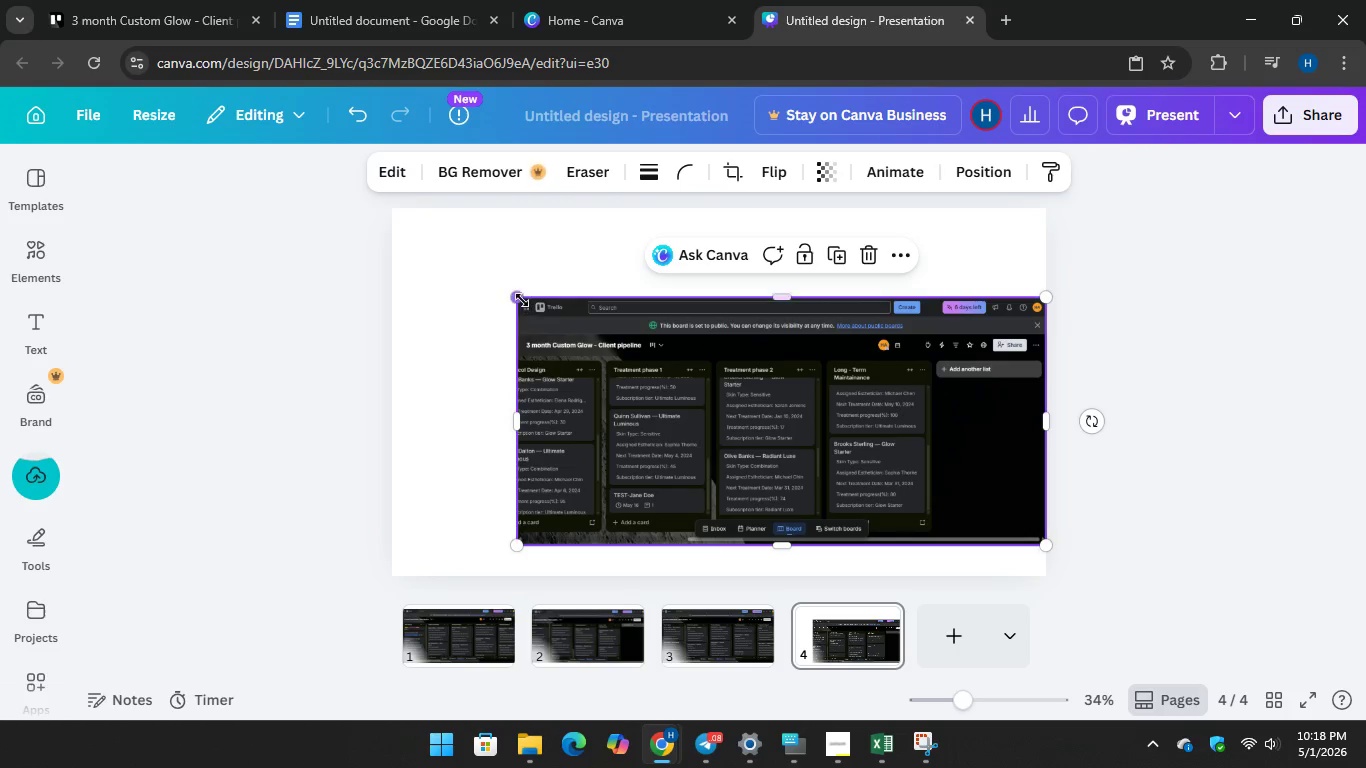 
left_click_drag(start_coordinate=[521, 299], to_coordinate=[385, 260])
 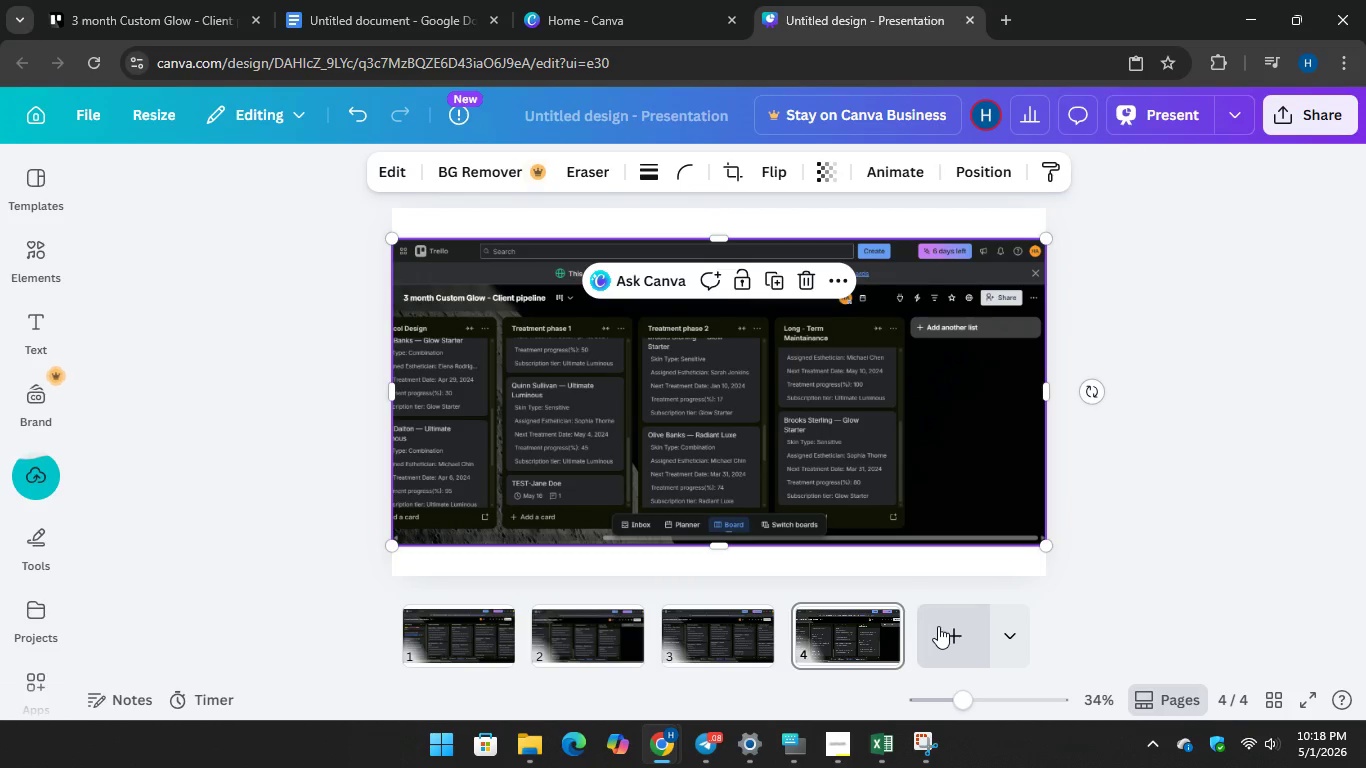 
left_click([938, 627])
 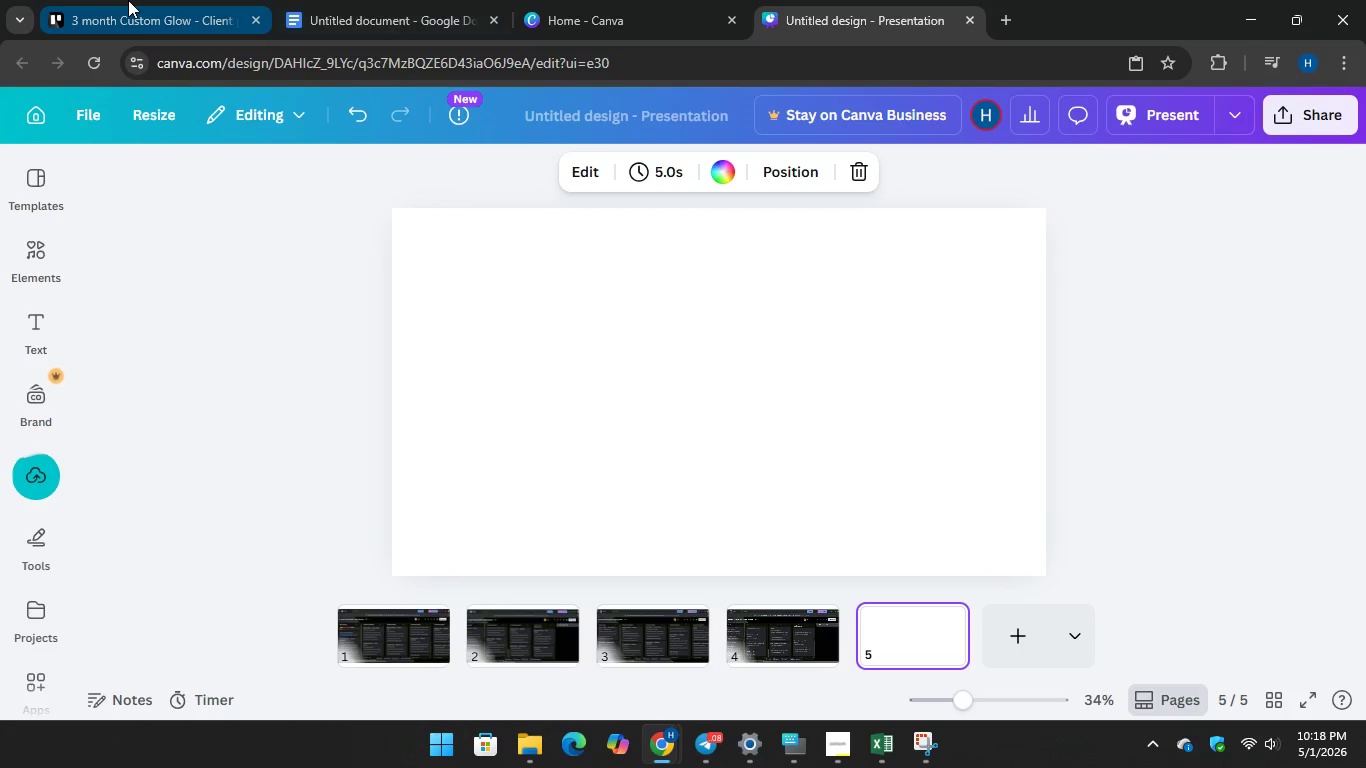 
left_click([128, 0])
 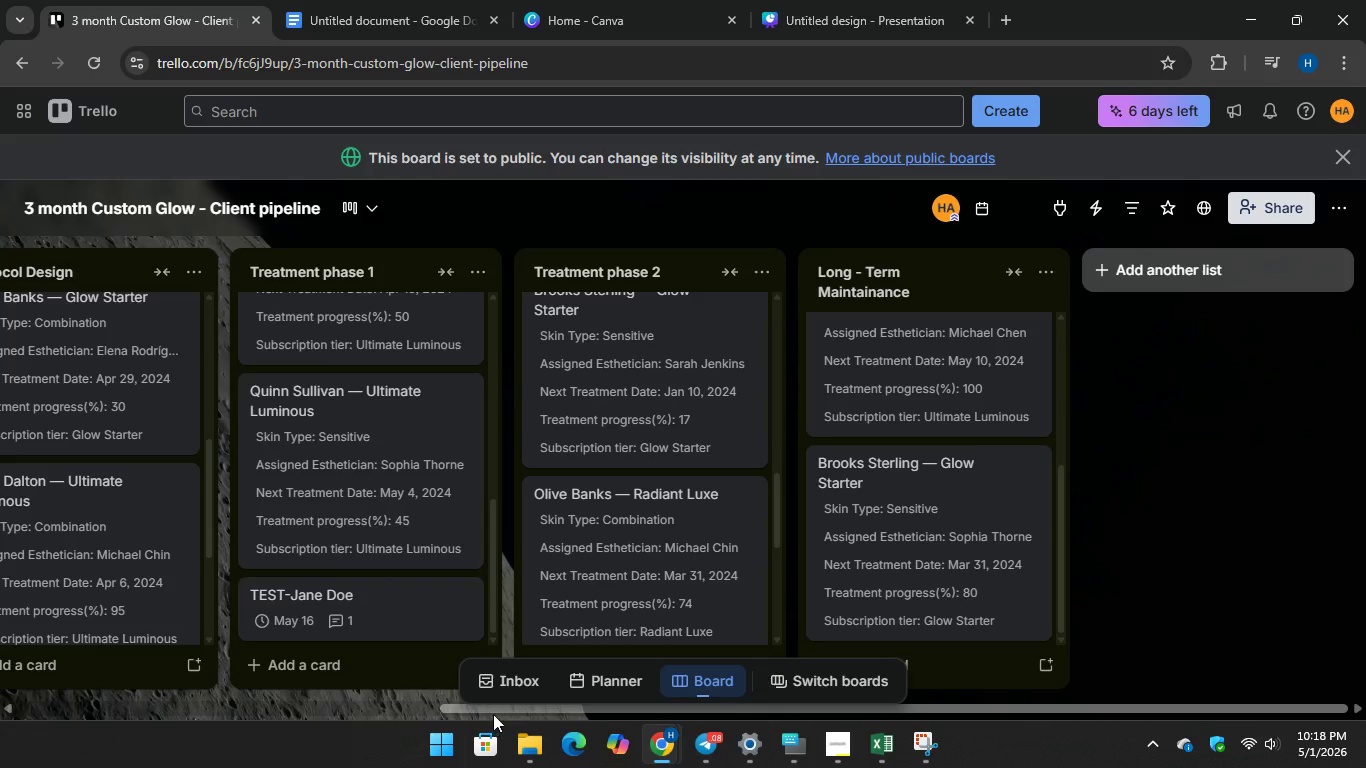 
left_click_drag(start_coordinate=[493, 703], to_coordinate=[170, 686])
 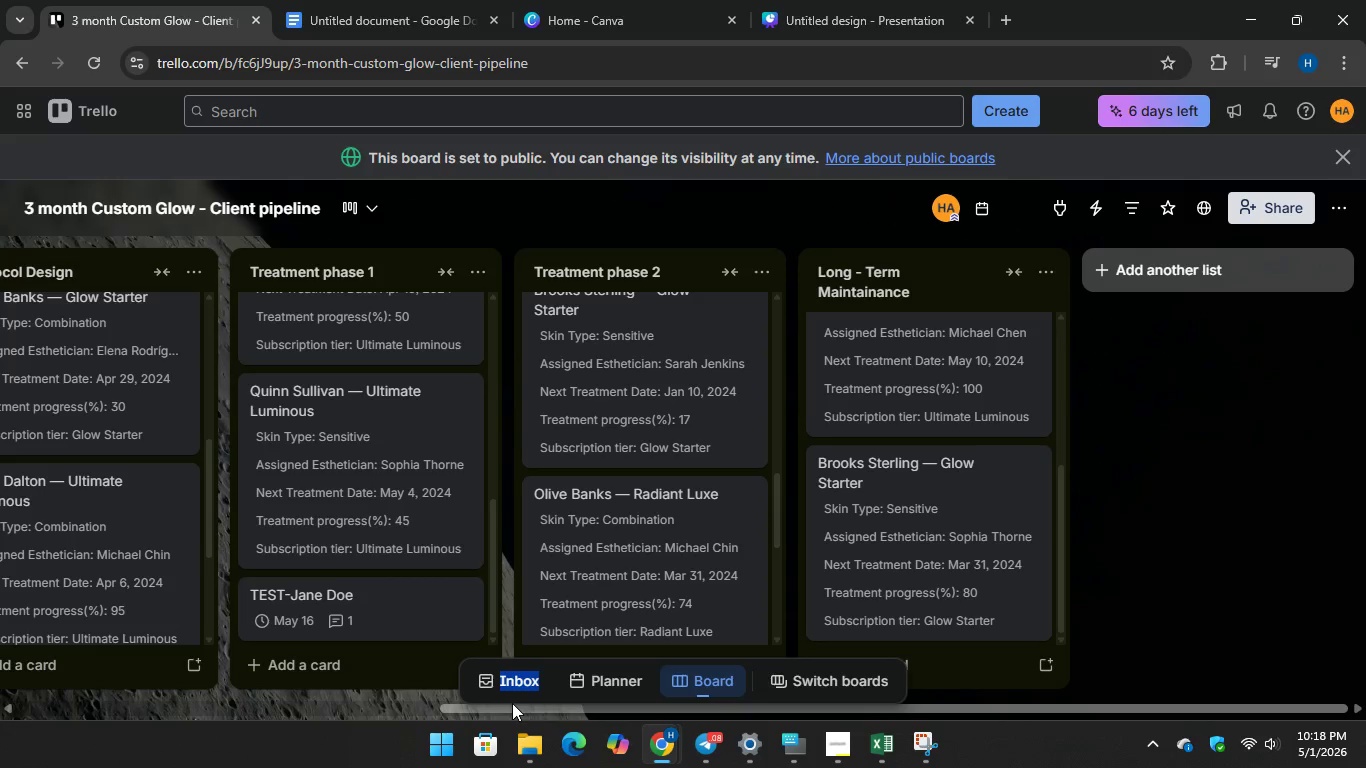 
left_click_drag(start_coordinate=[526, 708], to_coordinate=[27, 691])
 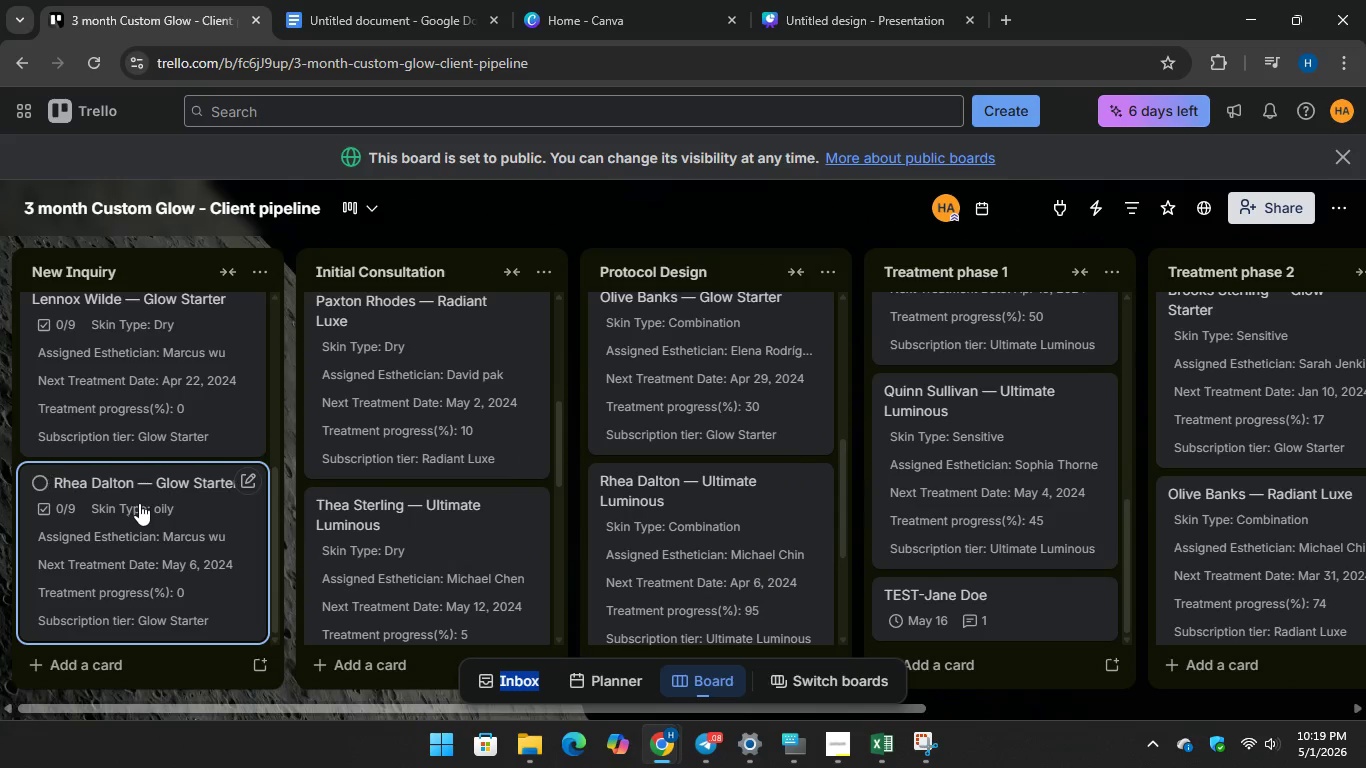 
scroll: coordinate [402, 472], scroll_direction: down, amount: 7.0
 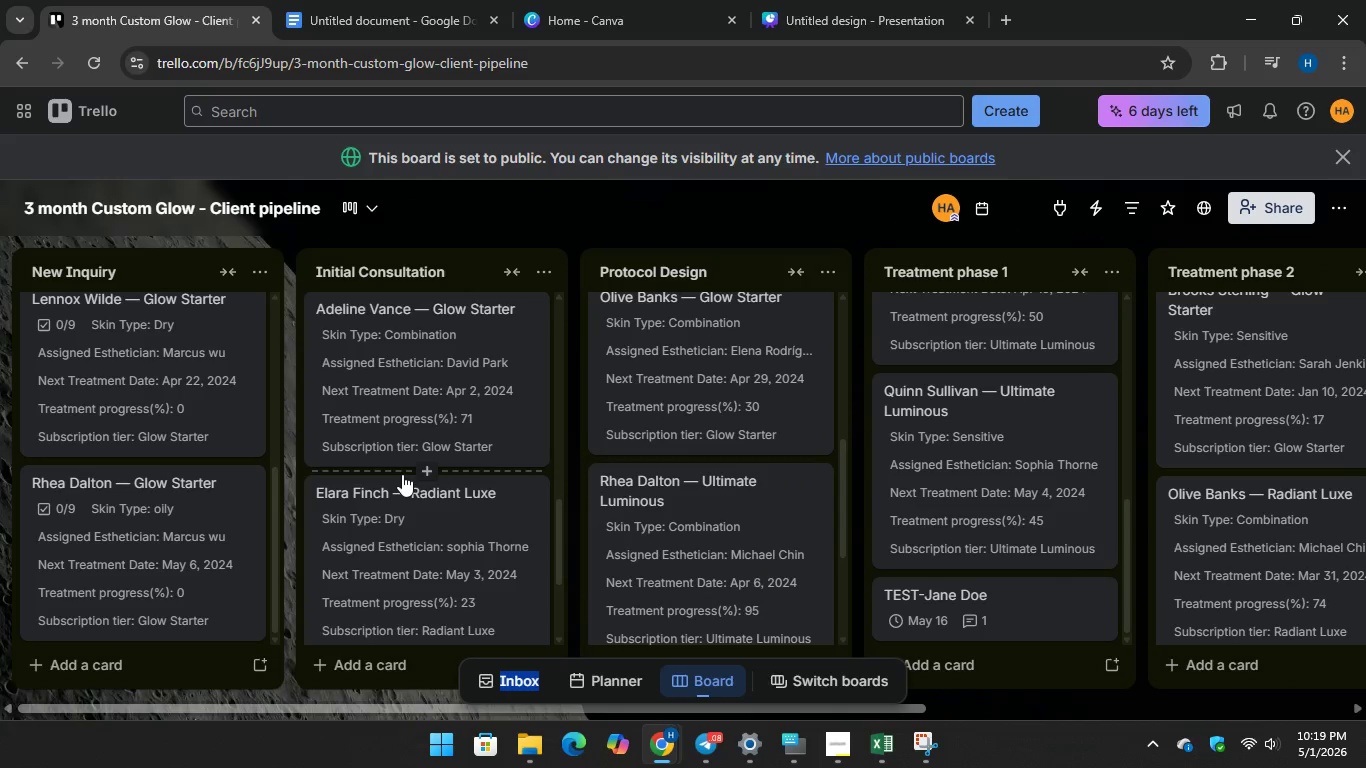 
scroll: coordinate [402, 474], scroll_direction: up, amount: 1.0
 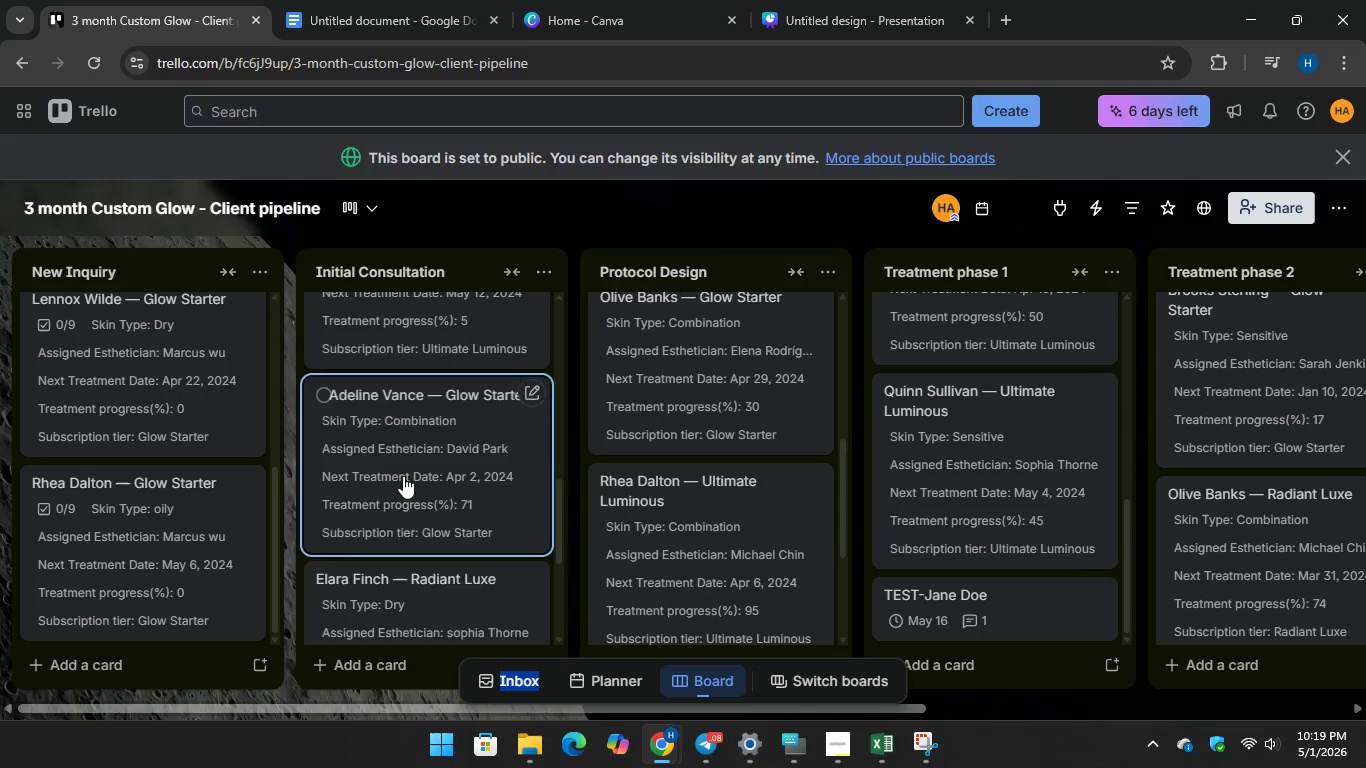 
scroll: coordinate [1219, 481], scroll_direction: down, amount: 18.0
 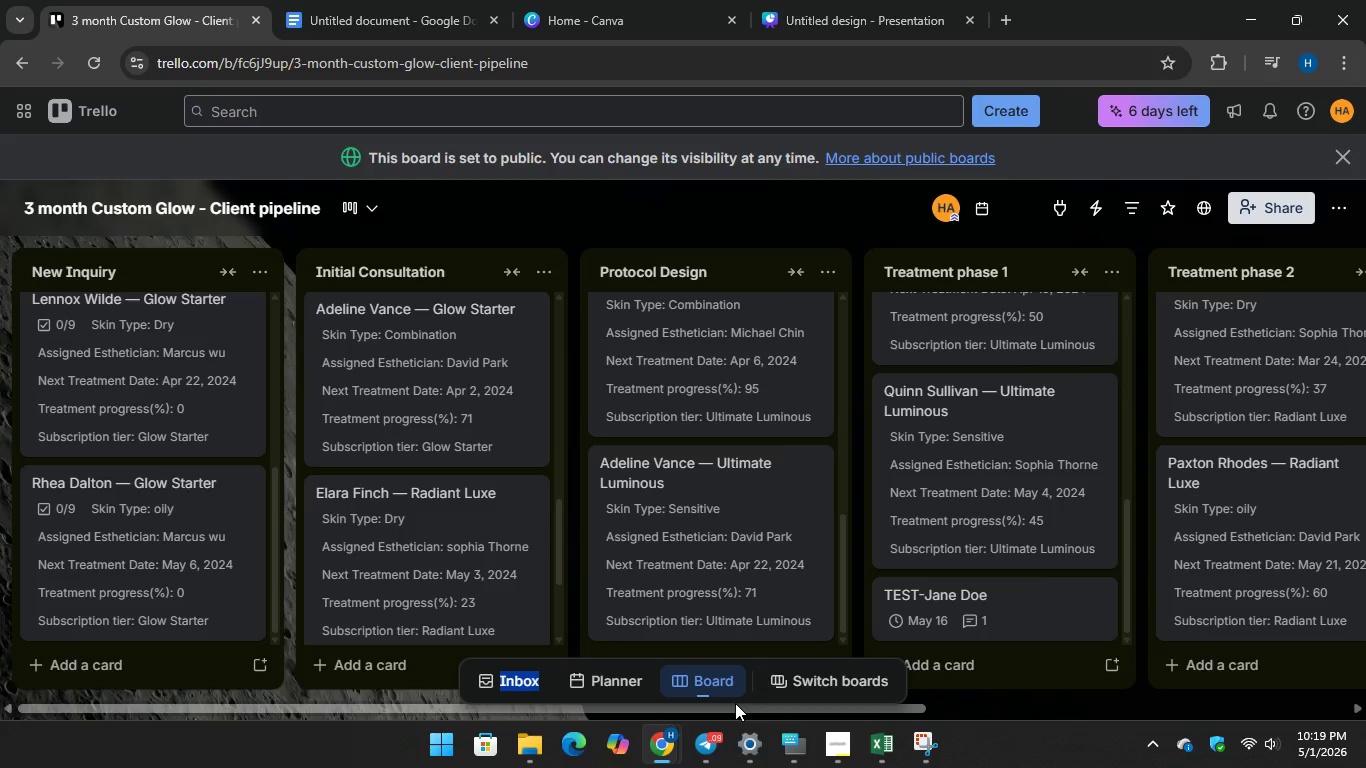 
wait(11.1)
 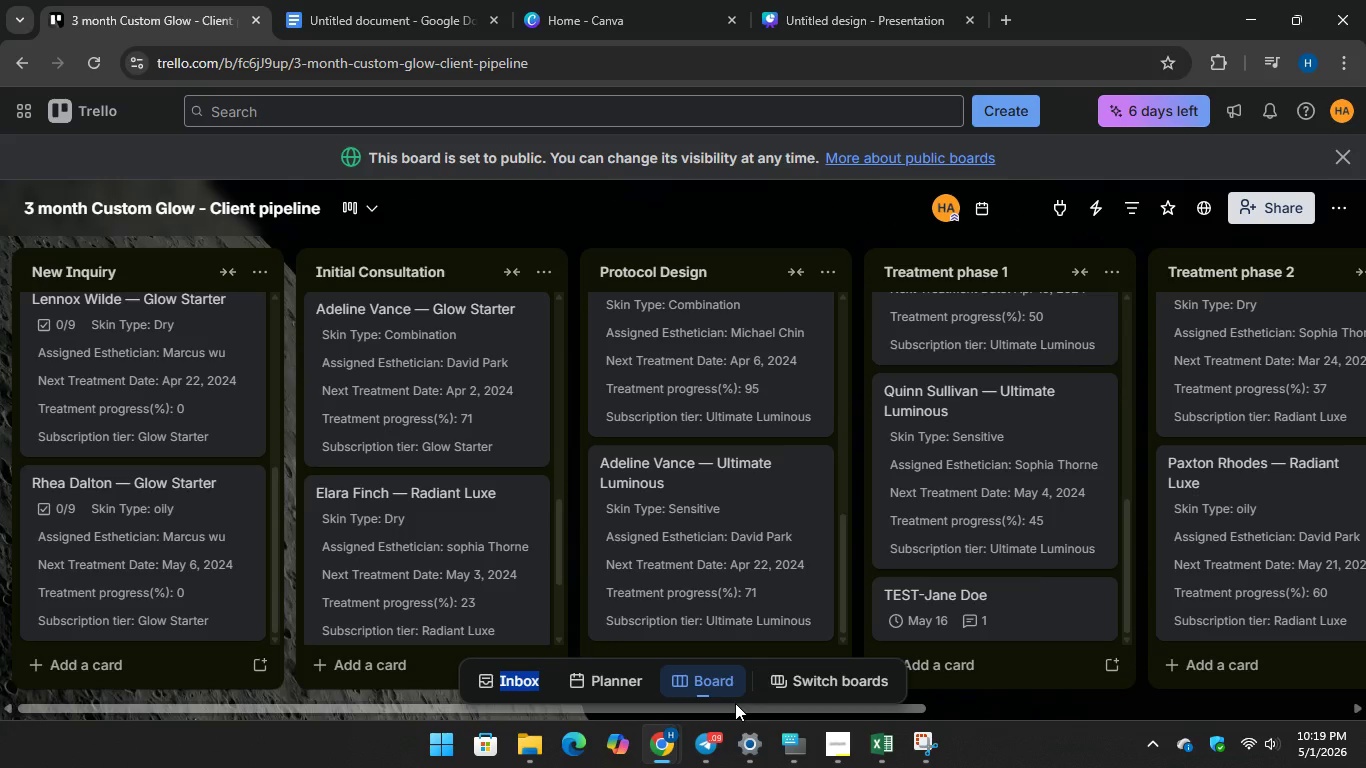 
scroll: coordinate [217, 569], scroll_direction: up, amount: 8.0
 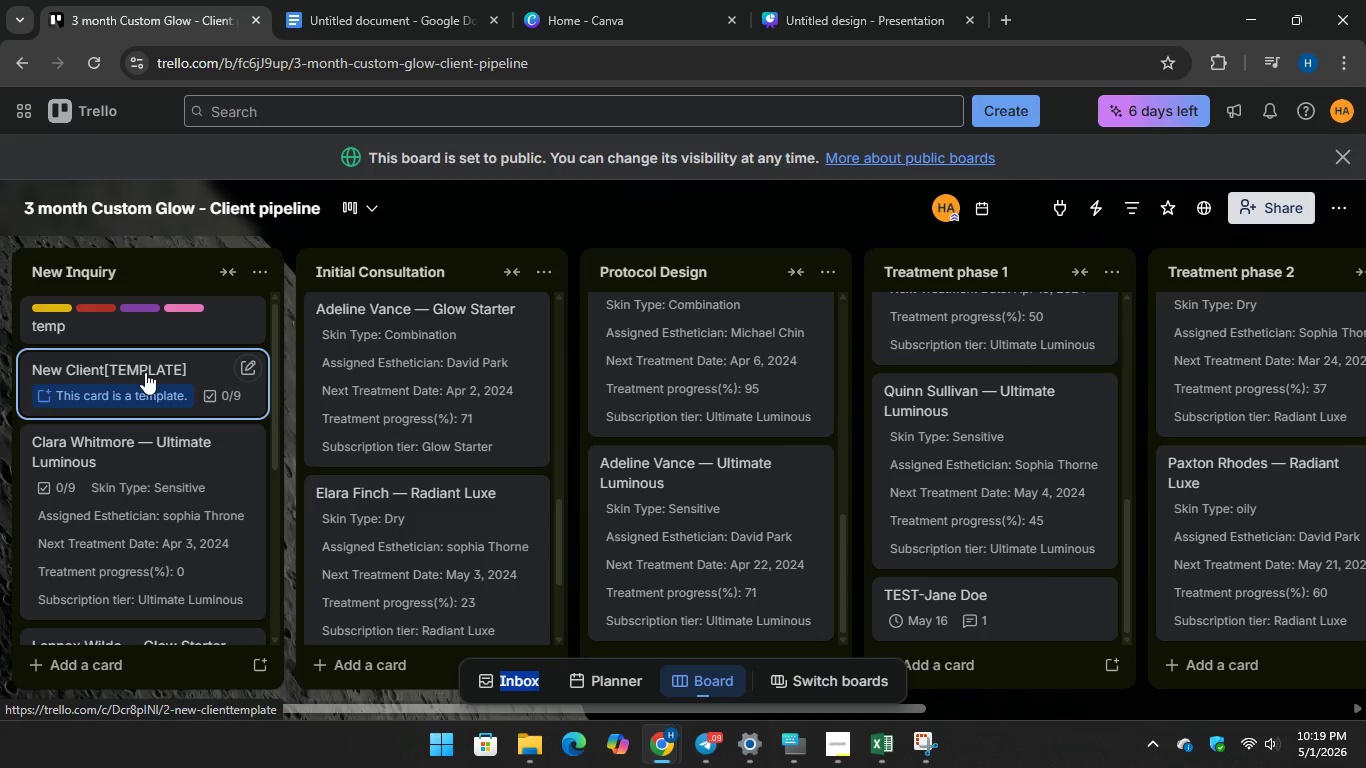 
left_click([145, 372])
 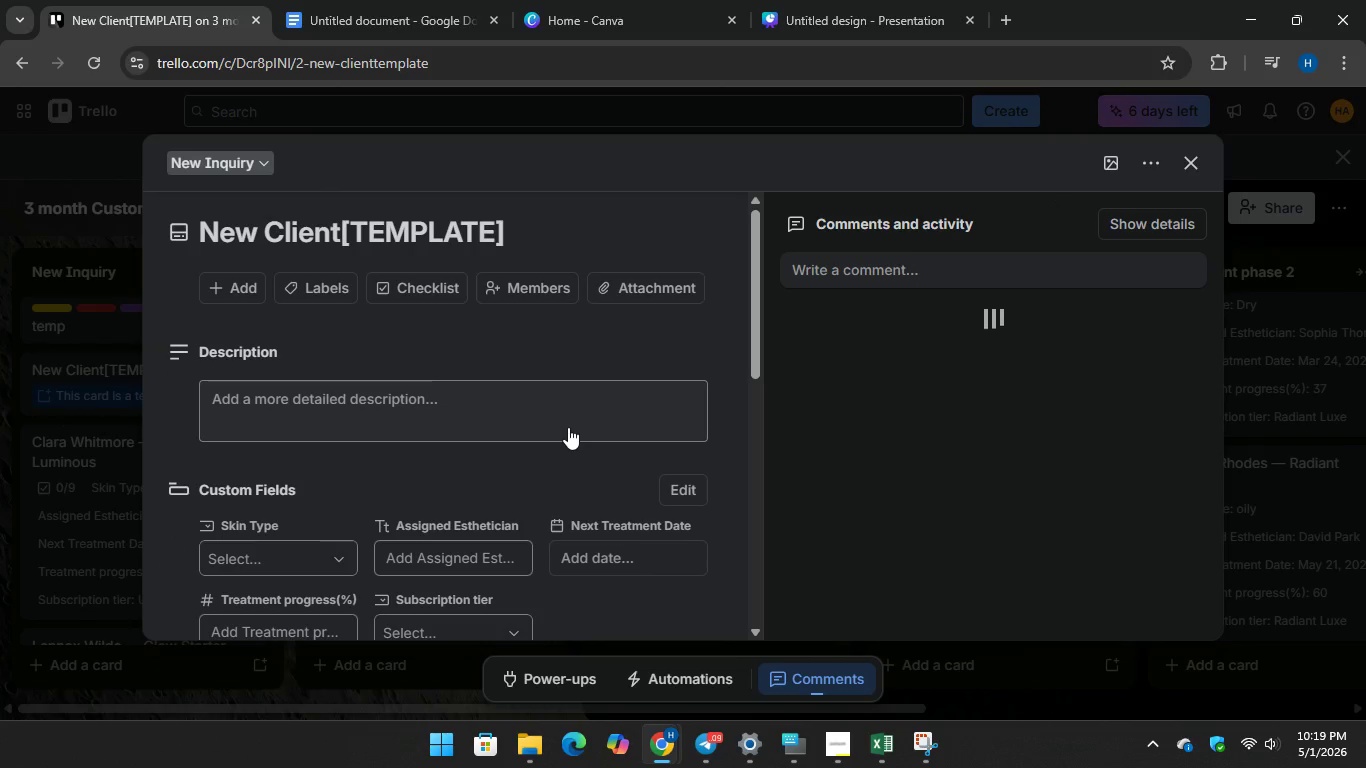 
scroll: coordinate [568, 427], scroll_direction: down, amount: 1.0
 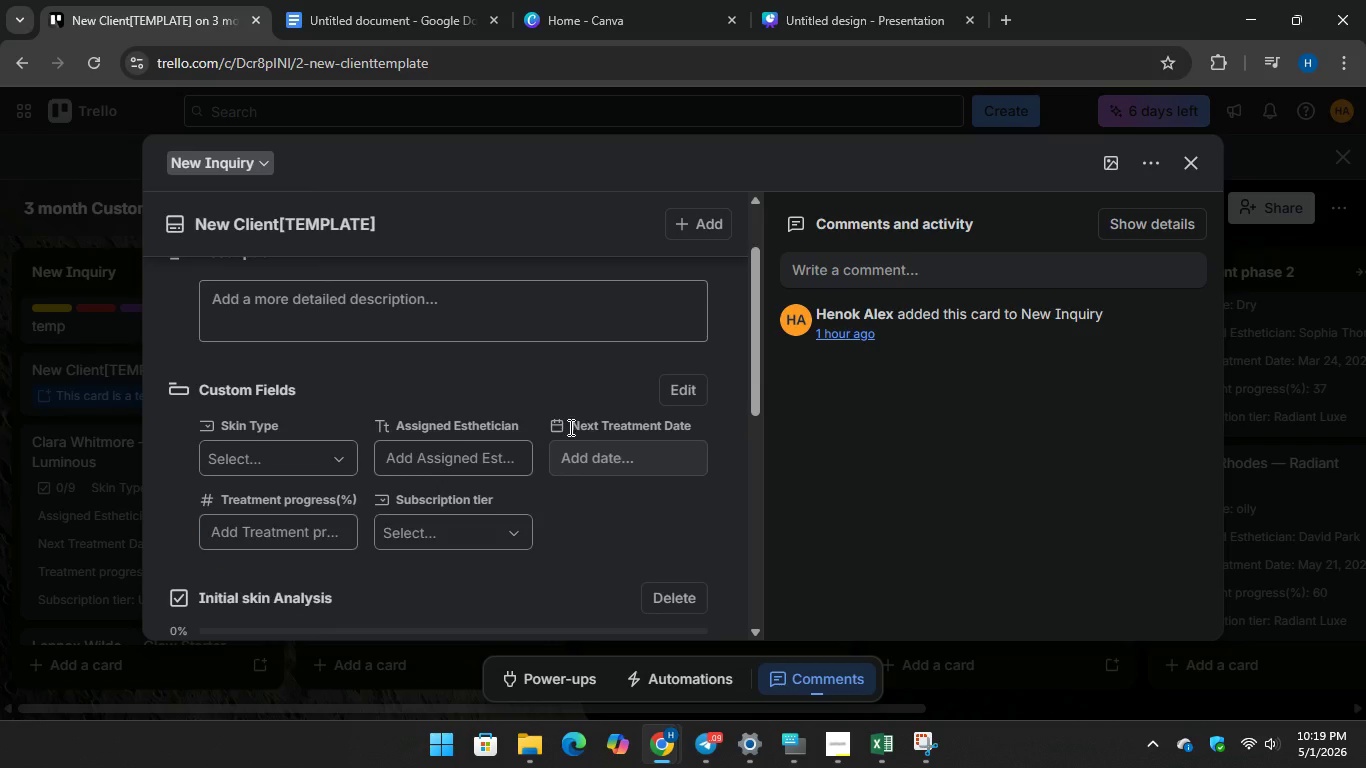 
scroll: coordinate [569, 427], scroll_direction: up, amount: 1.0
 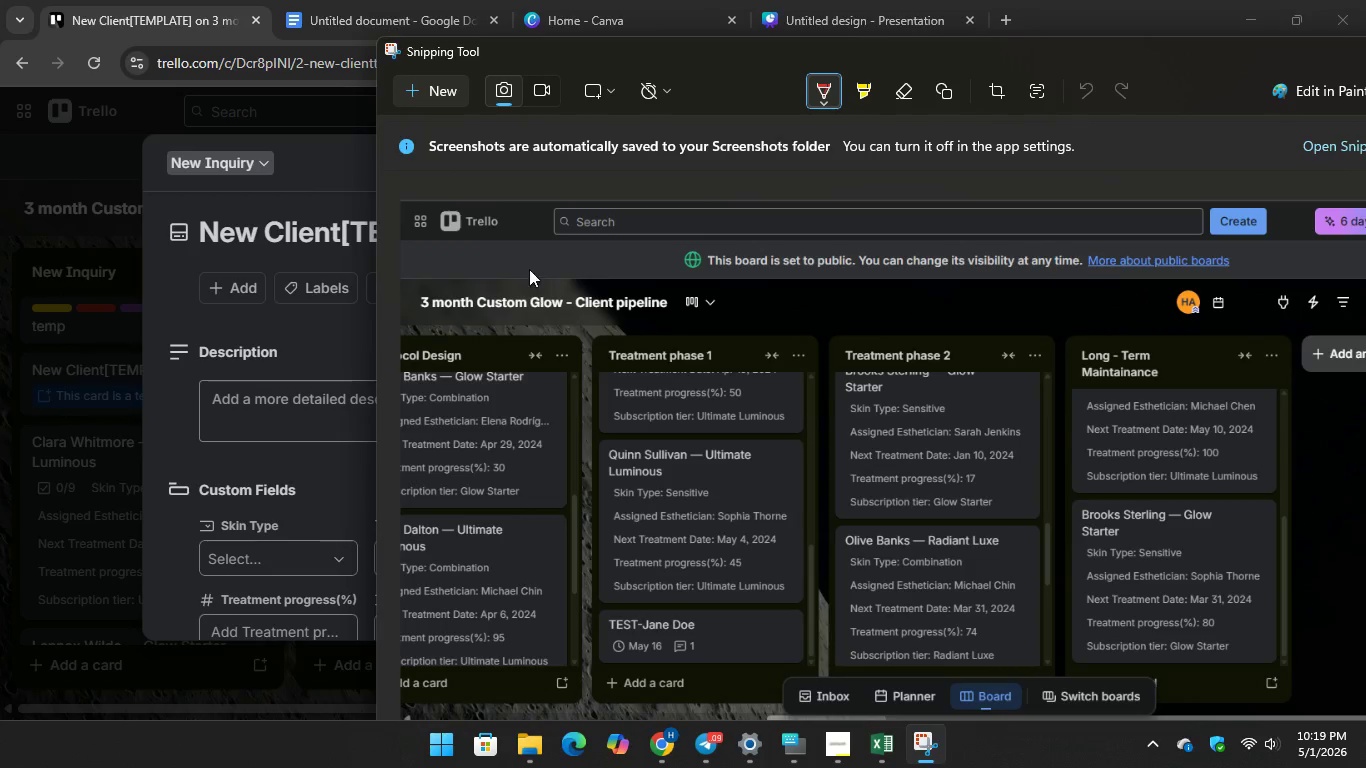 
left_click([435, 85])
 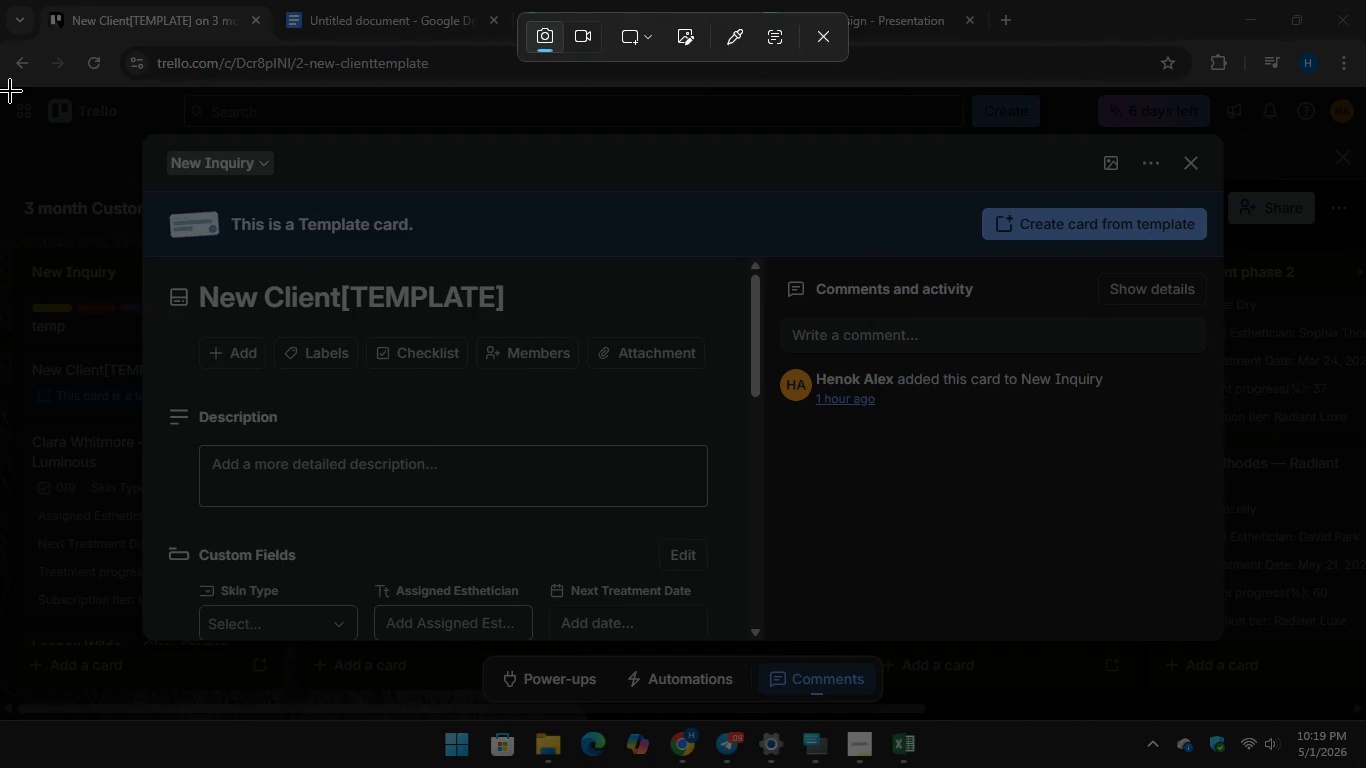 
left_click_drag(start_coordinate=[8, 89], to_coordinate=[1365, 723])
 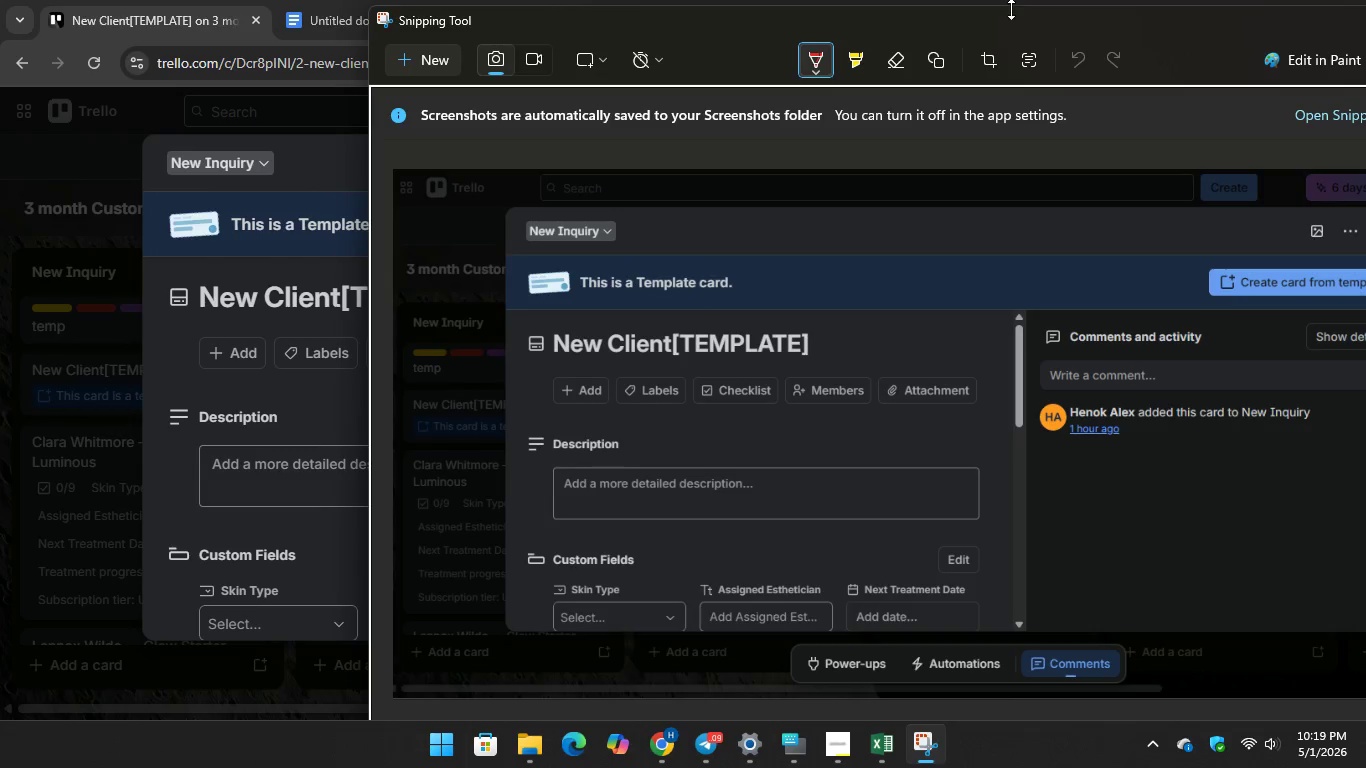 
left_click_drag(start_coordinate=[1009, 23], to_coordinate=[759, 87])
 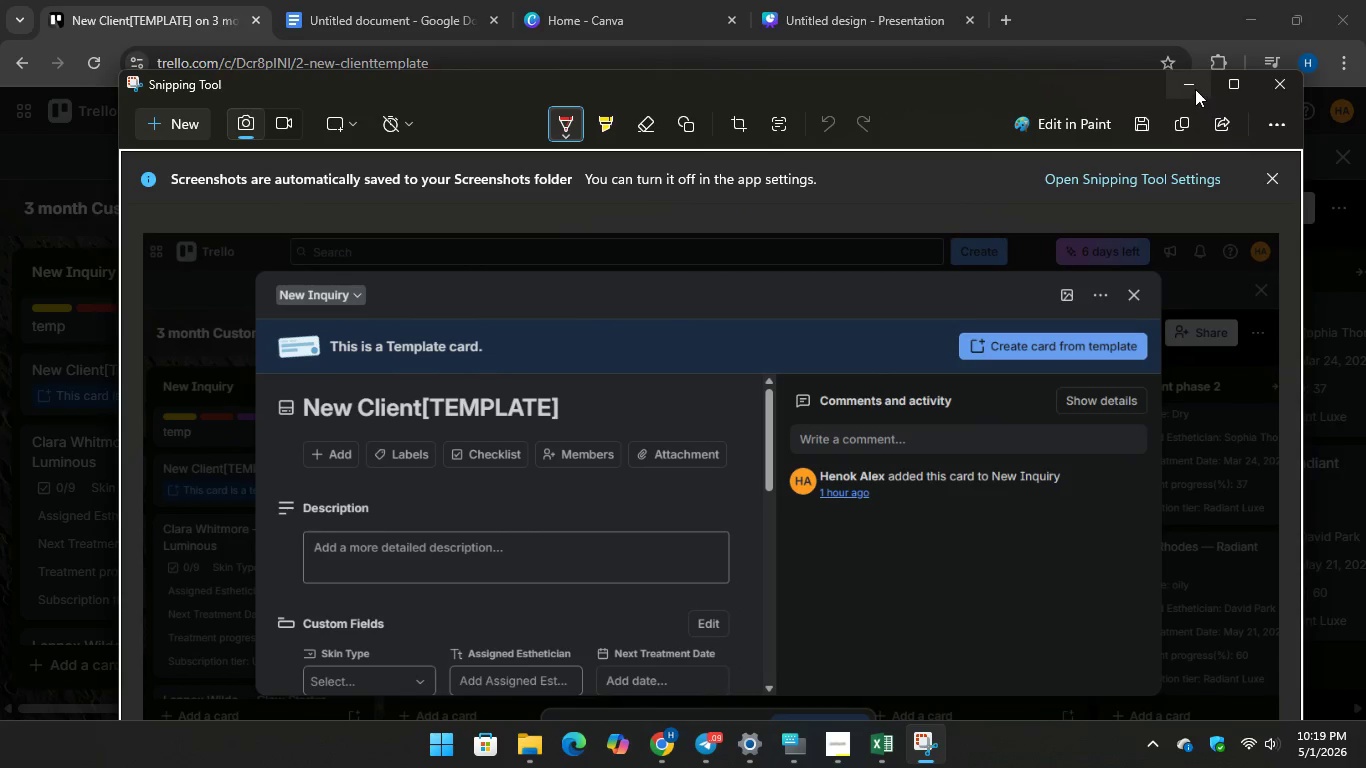 
left_click([1195, 88])
 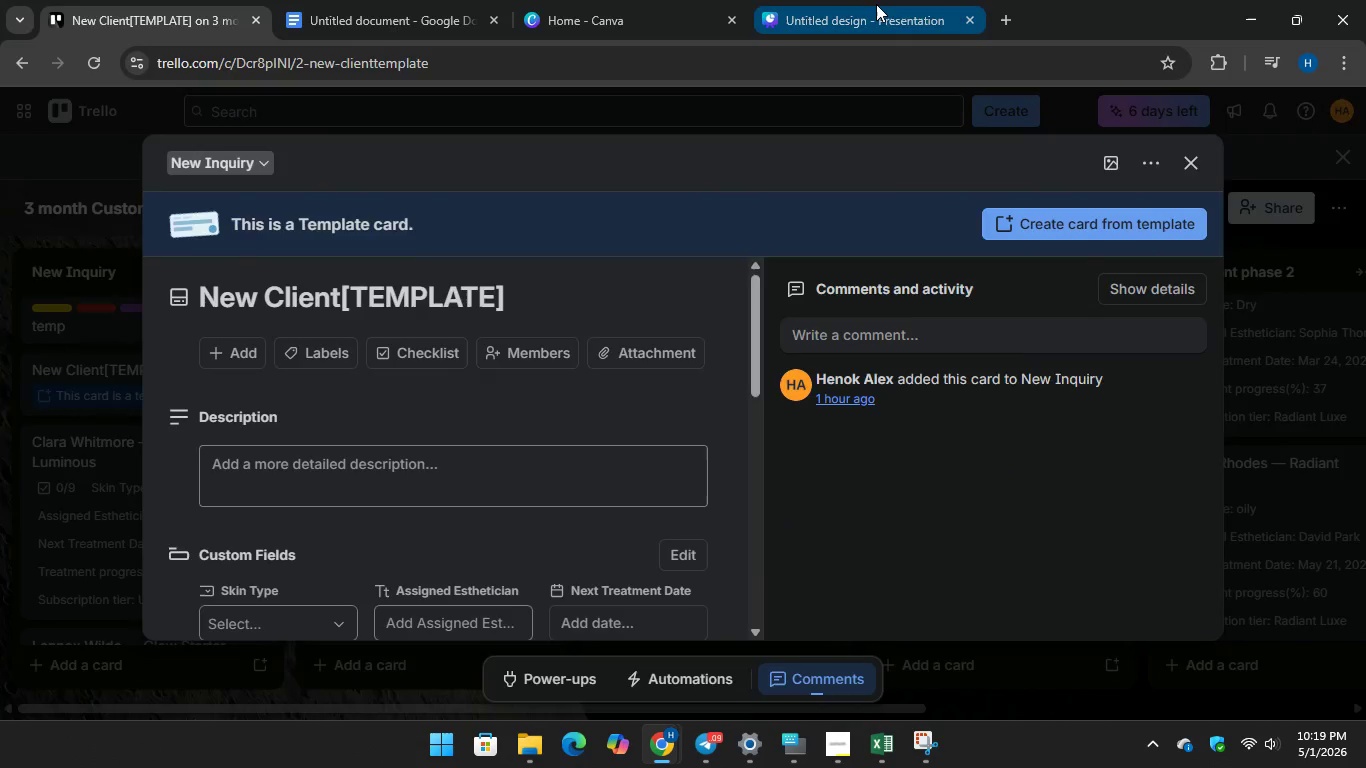 
left_click([876, 4])
 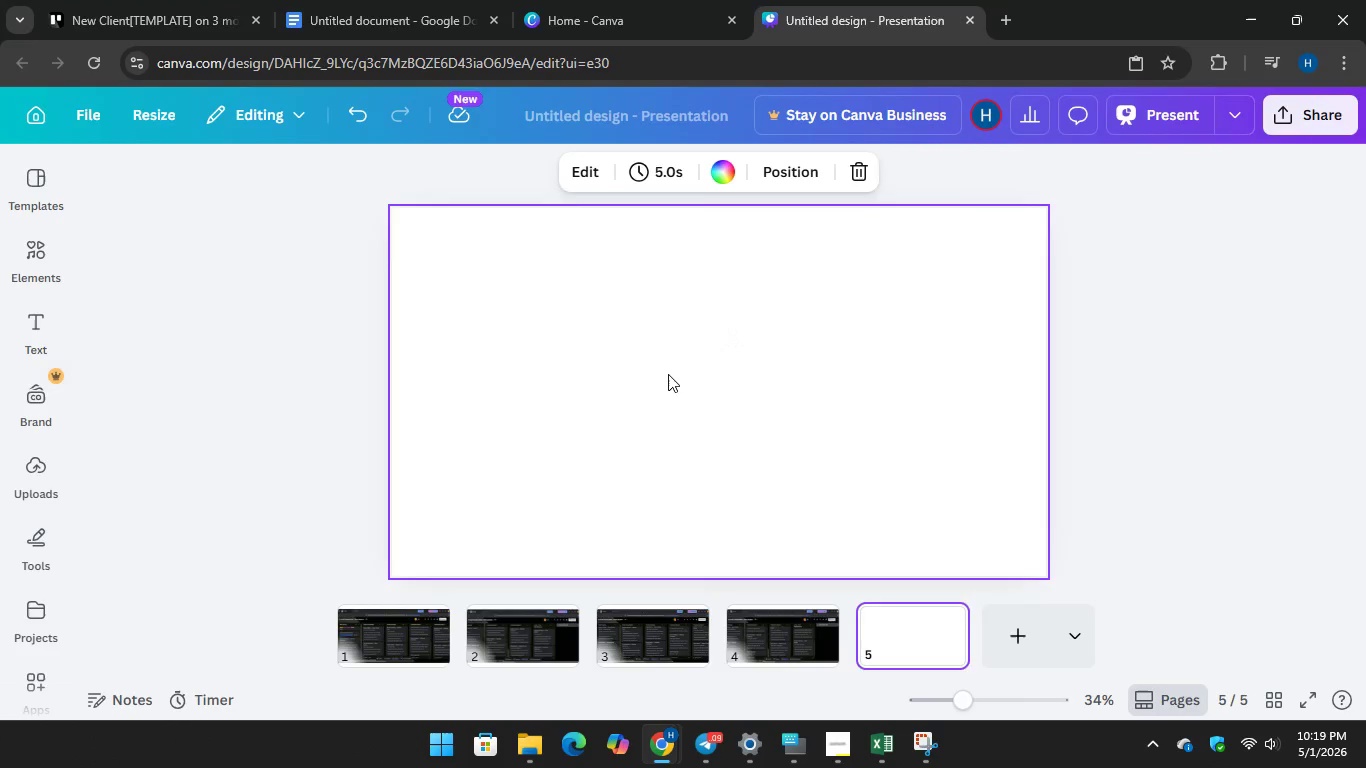 
right_click([668, 374])
 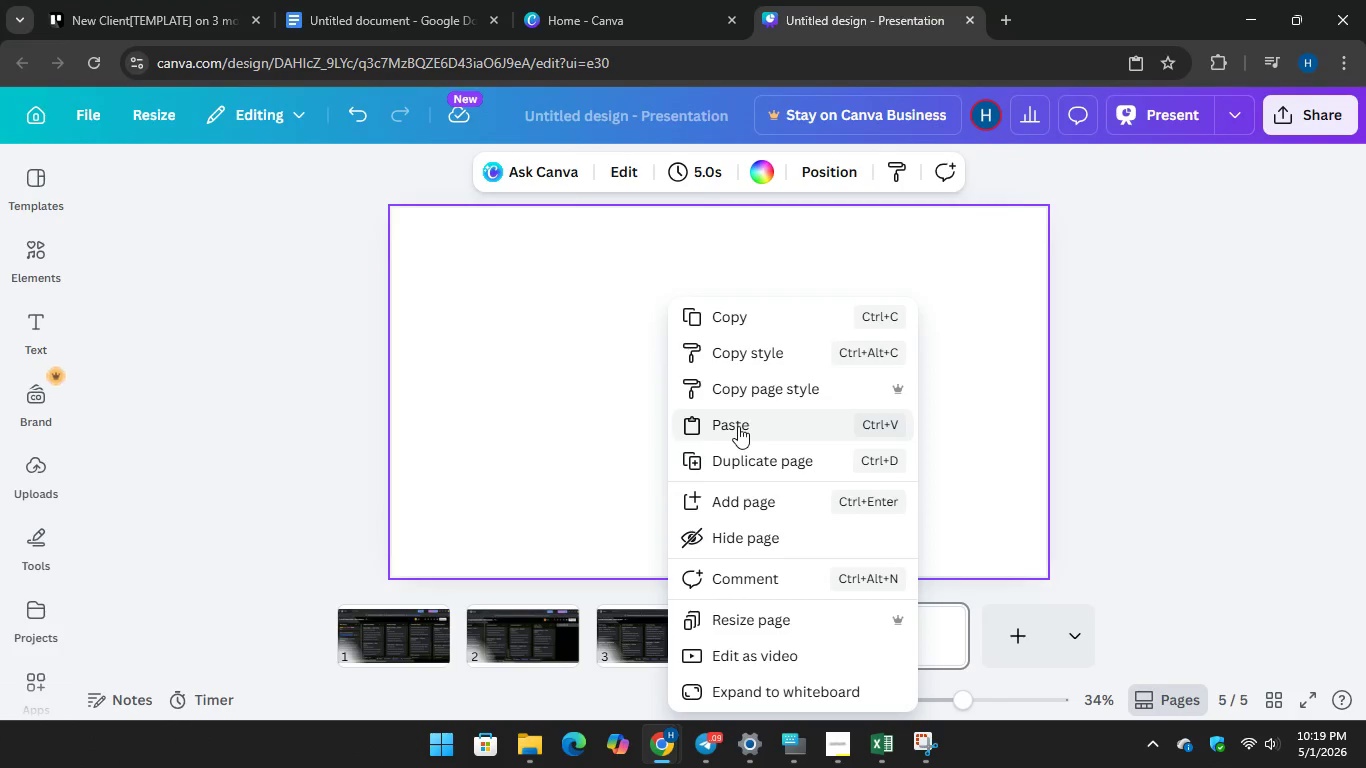 
left_click([738, 426])
 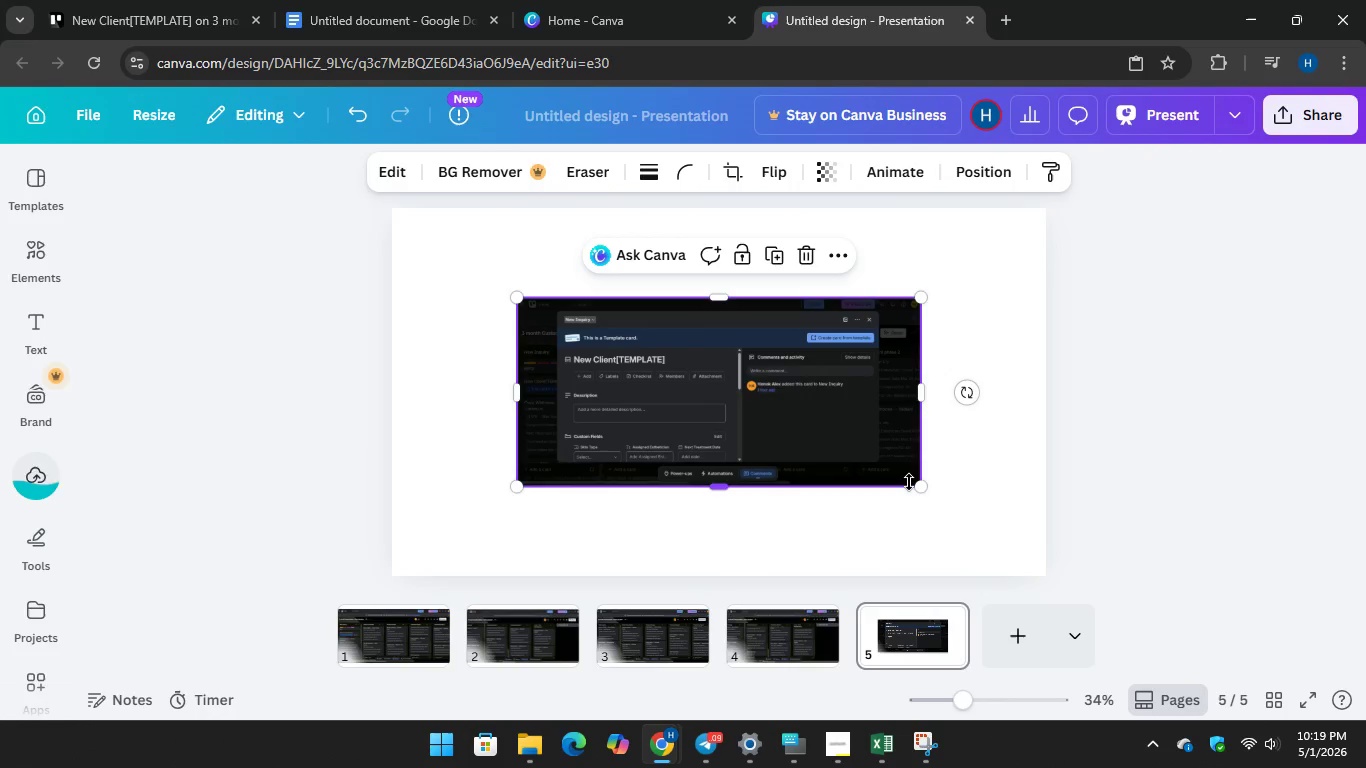 
left_click_drag(start_coordinate=[917, 485], to_coordinate=[1034, 575])
 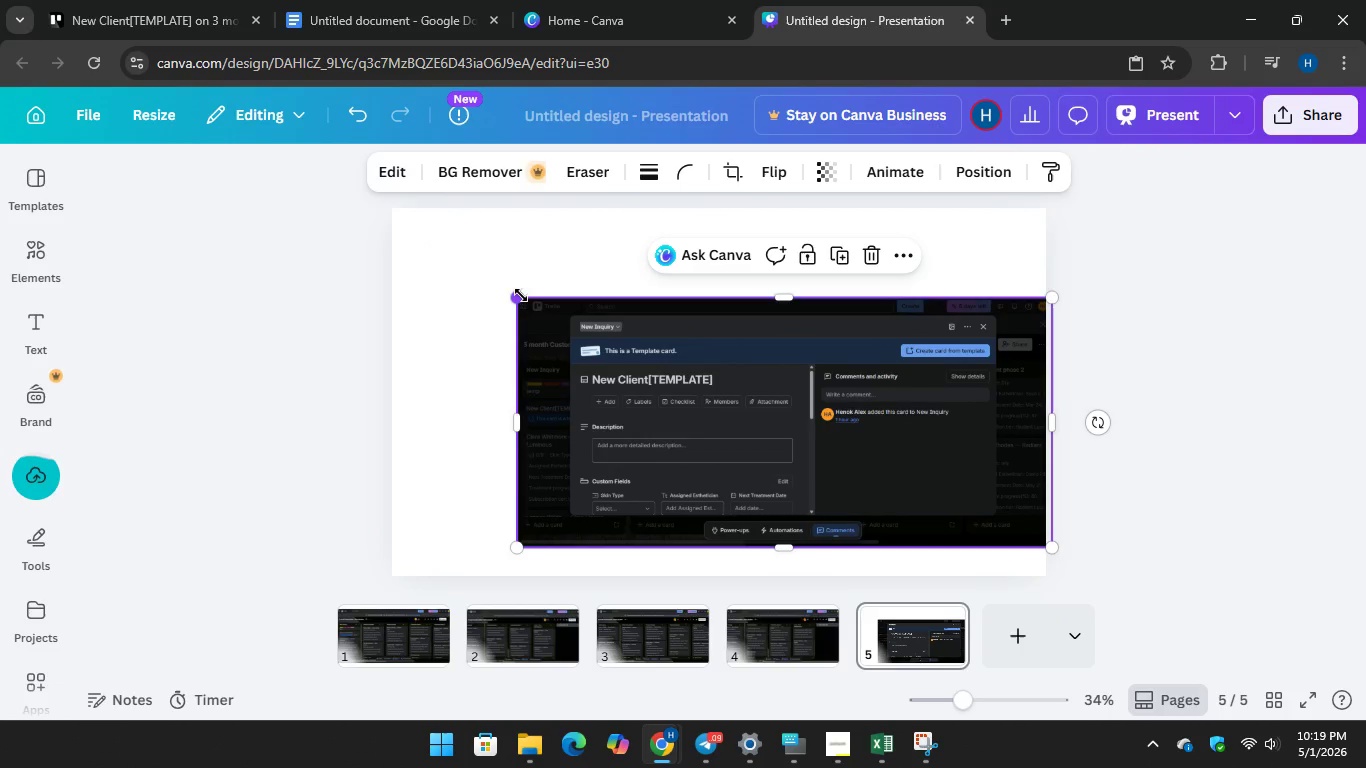 
left_click_drag(start_coordinate=[521, 295], to_coordinate=[388, 263])
 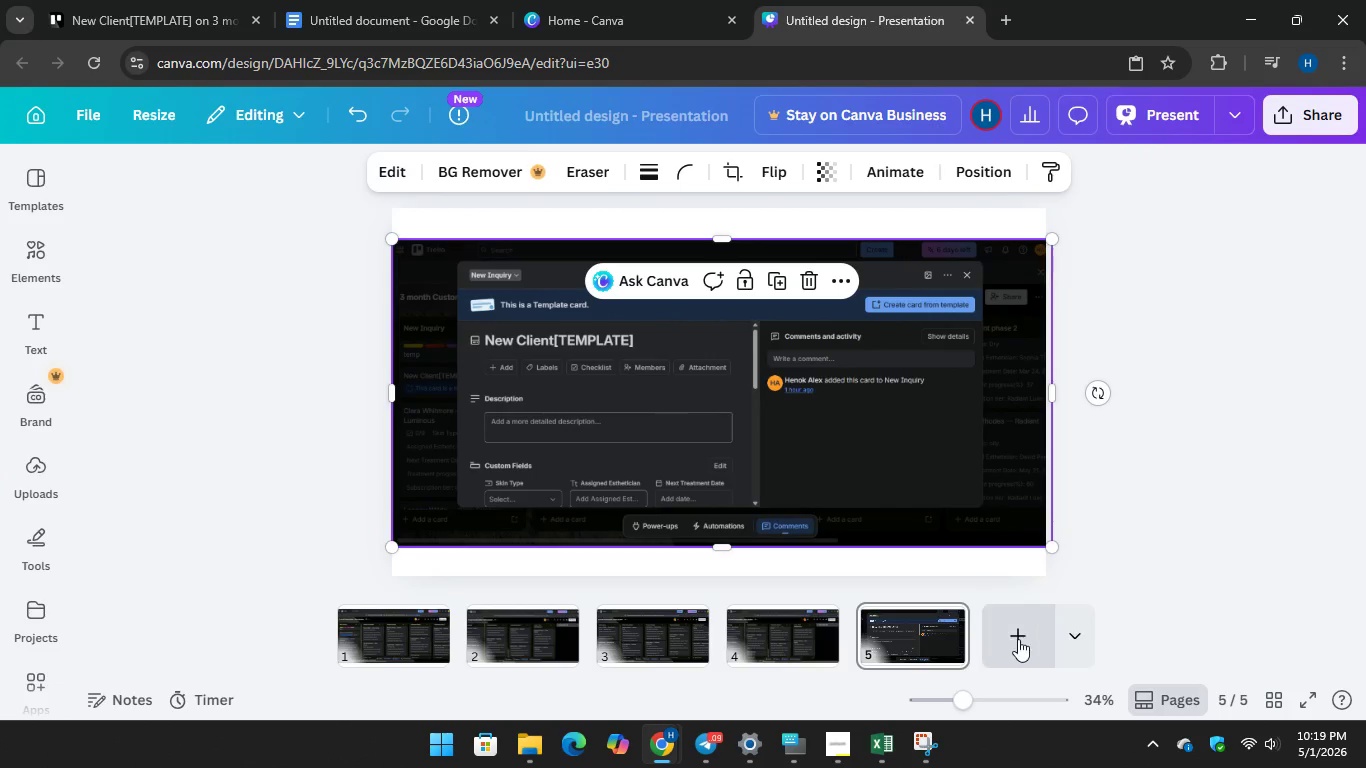 
left_click([1018, 639])
 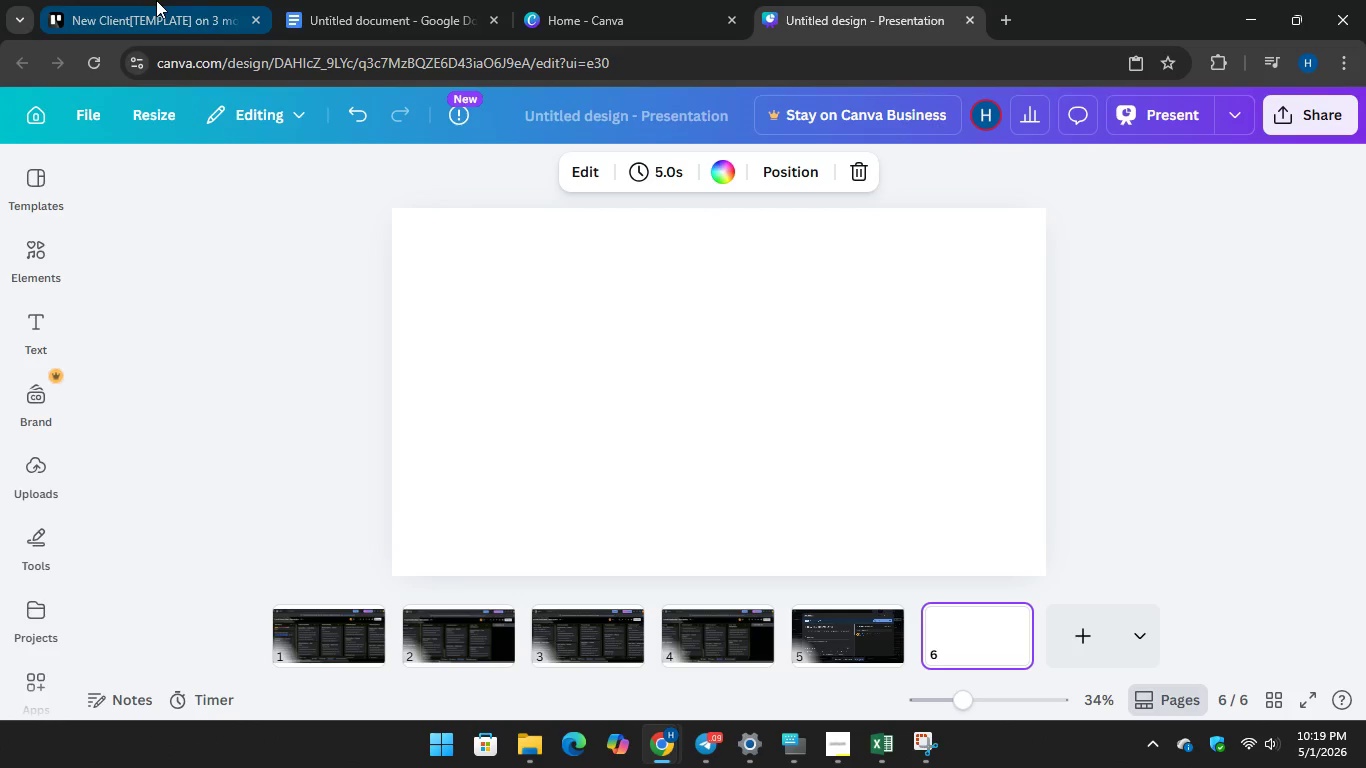 
left_click([156, 0])
 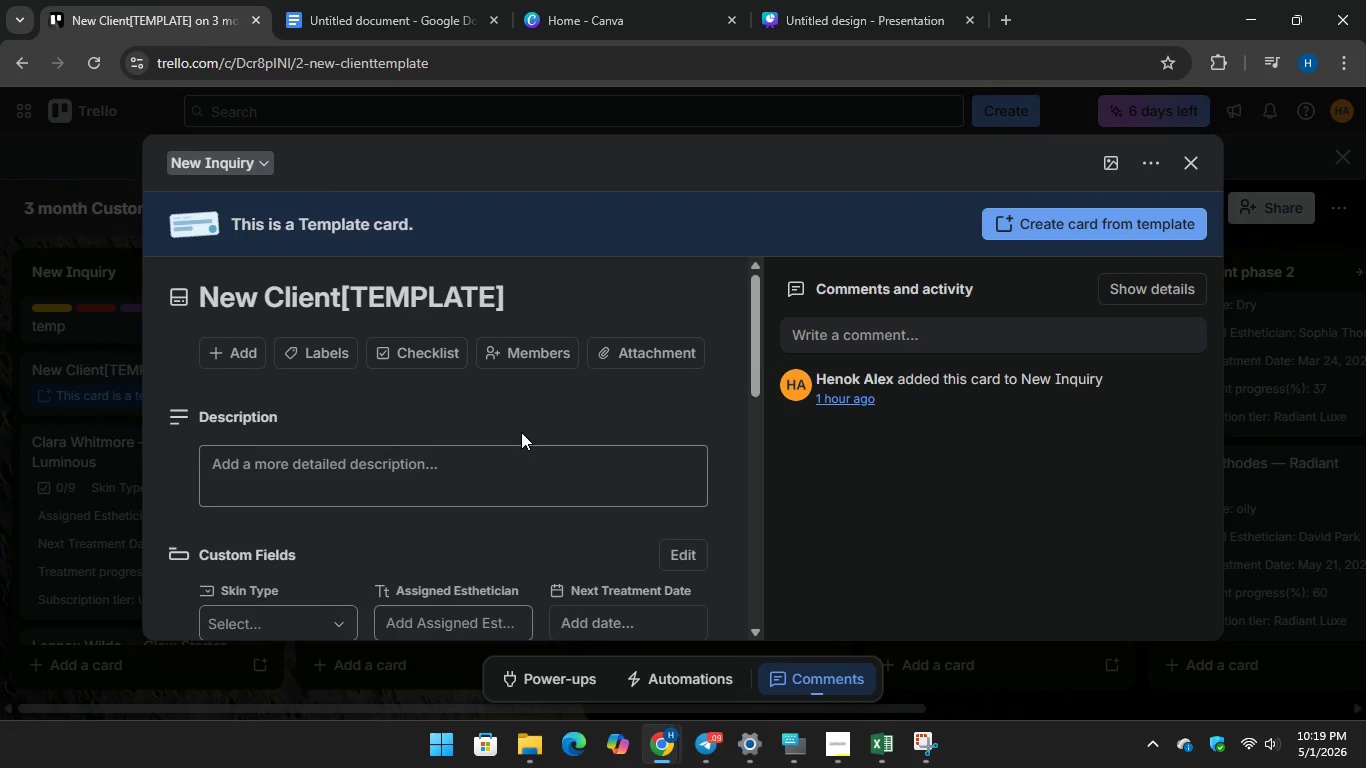 
scroll: coordinate [526, 429], scroll_direction: down, amount: 3.0
 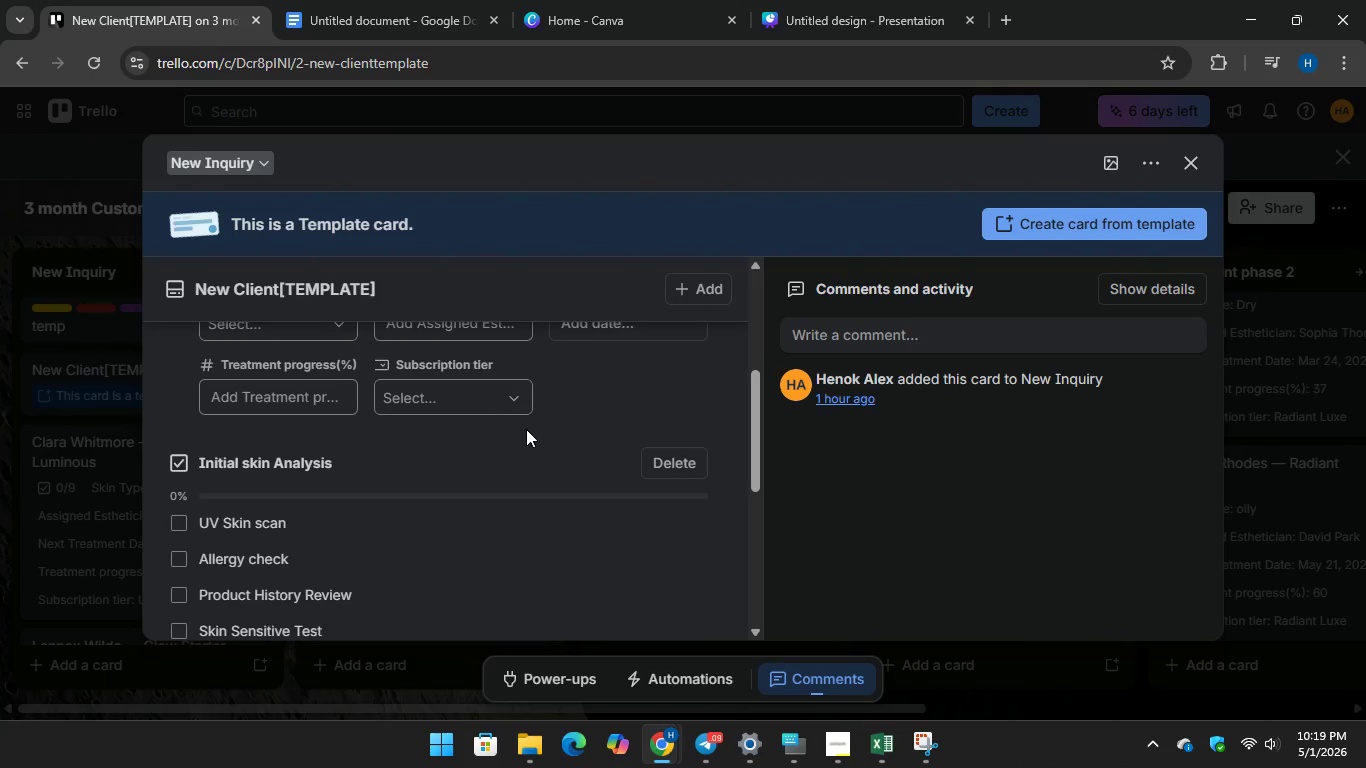 
scroll: coordinate [526, 429], scroll_direction: up, amount: 1.0
 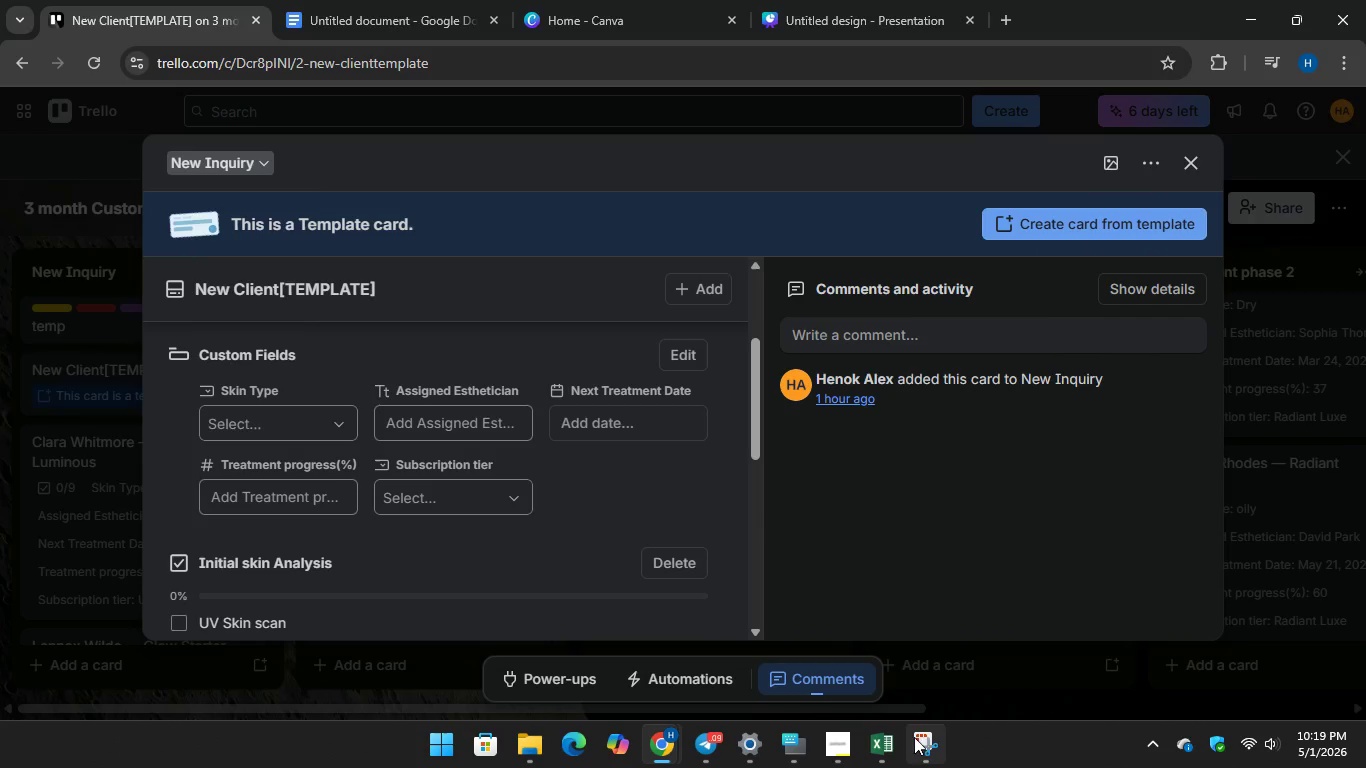 
left_click([924, 746])
 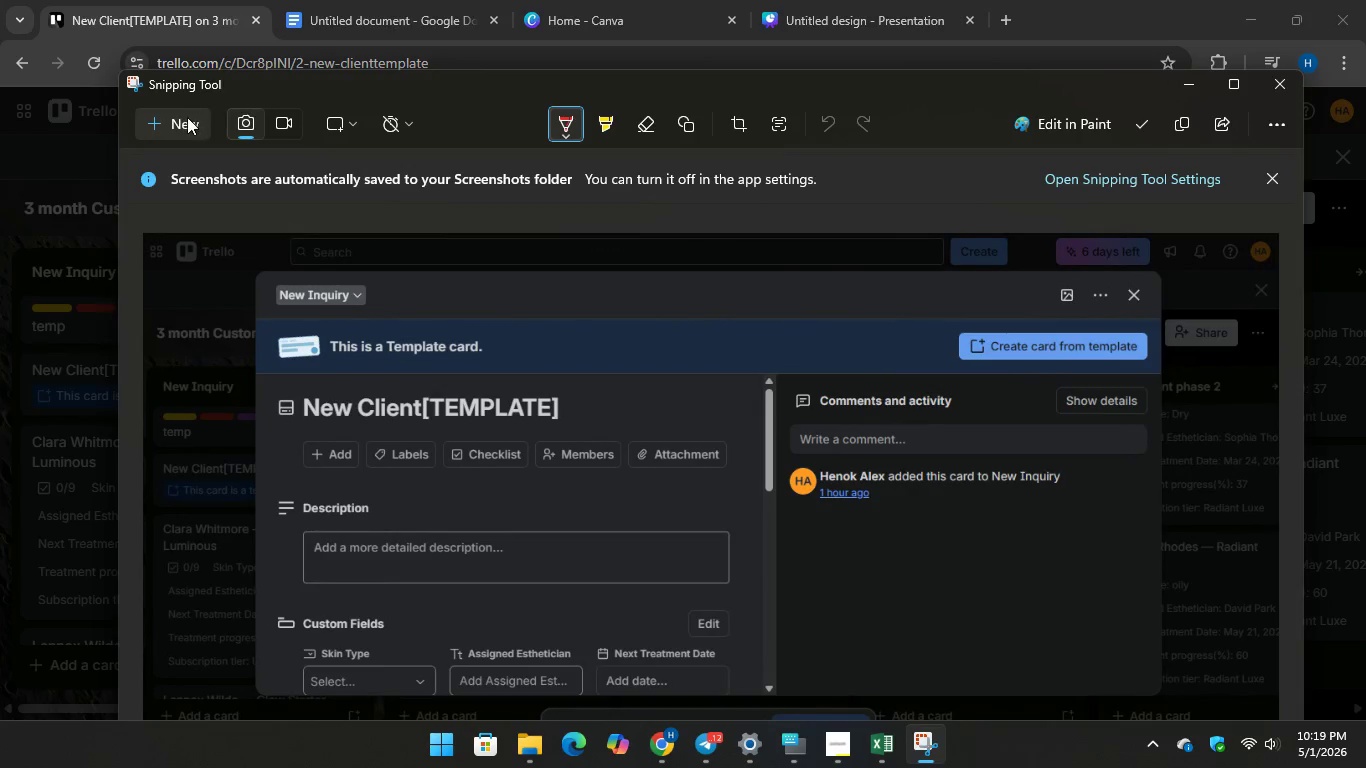 
left_click([187, 117])
 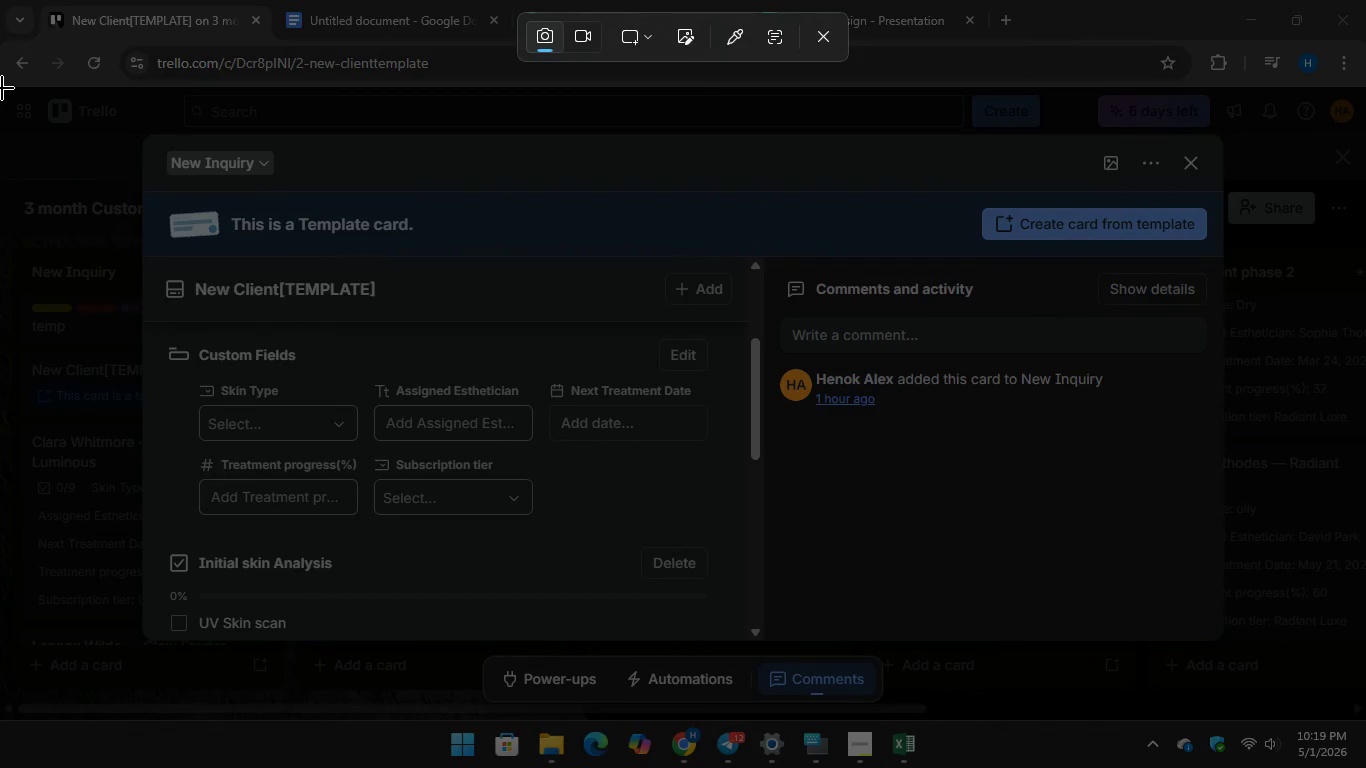 
left_click_drag(start_coordinate=[1, 88], to_coordinate=[1362, 717])
 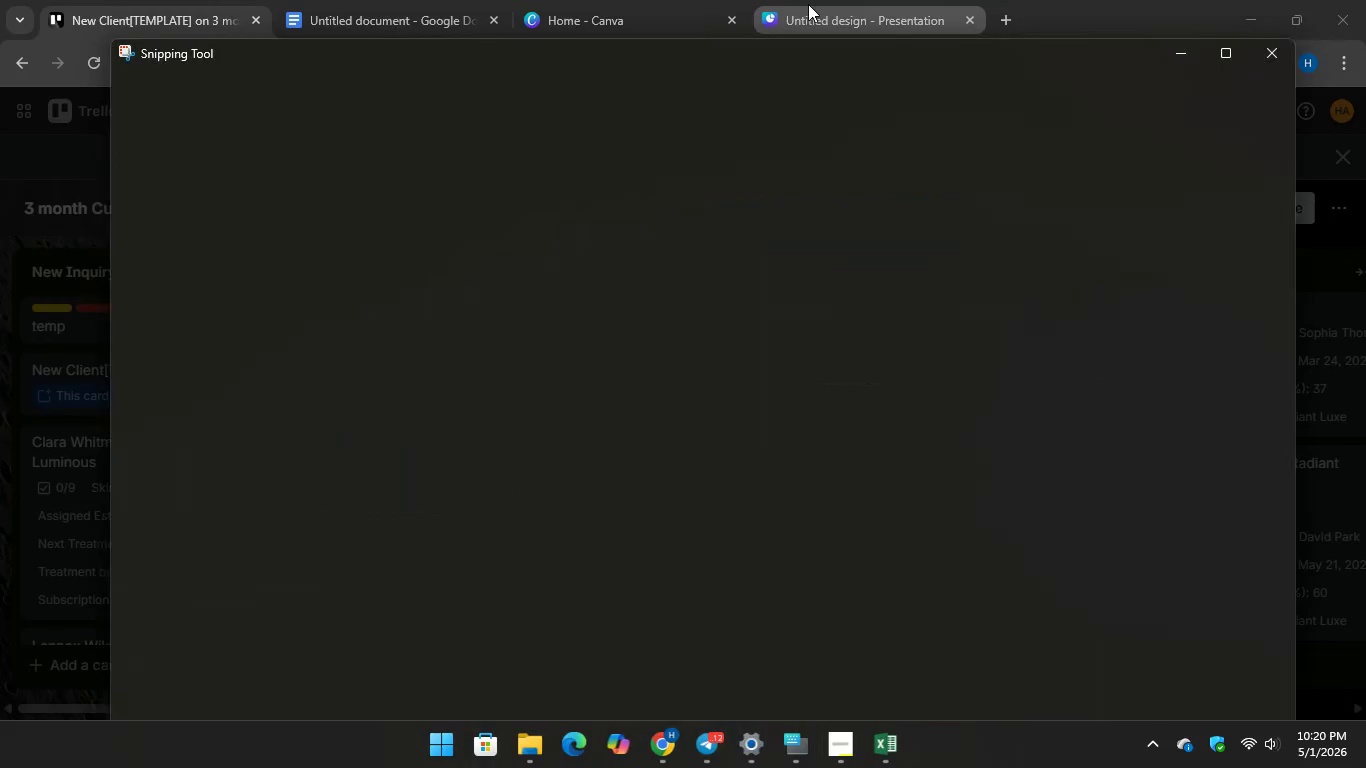 
left_click([810, 4])
 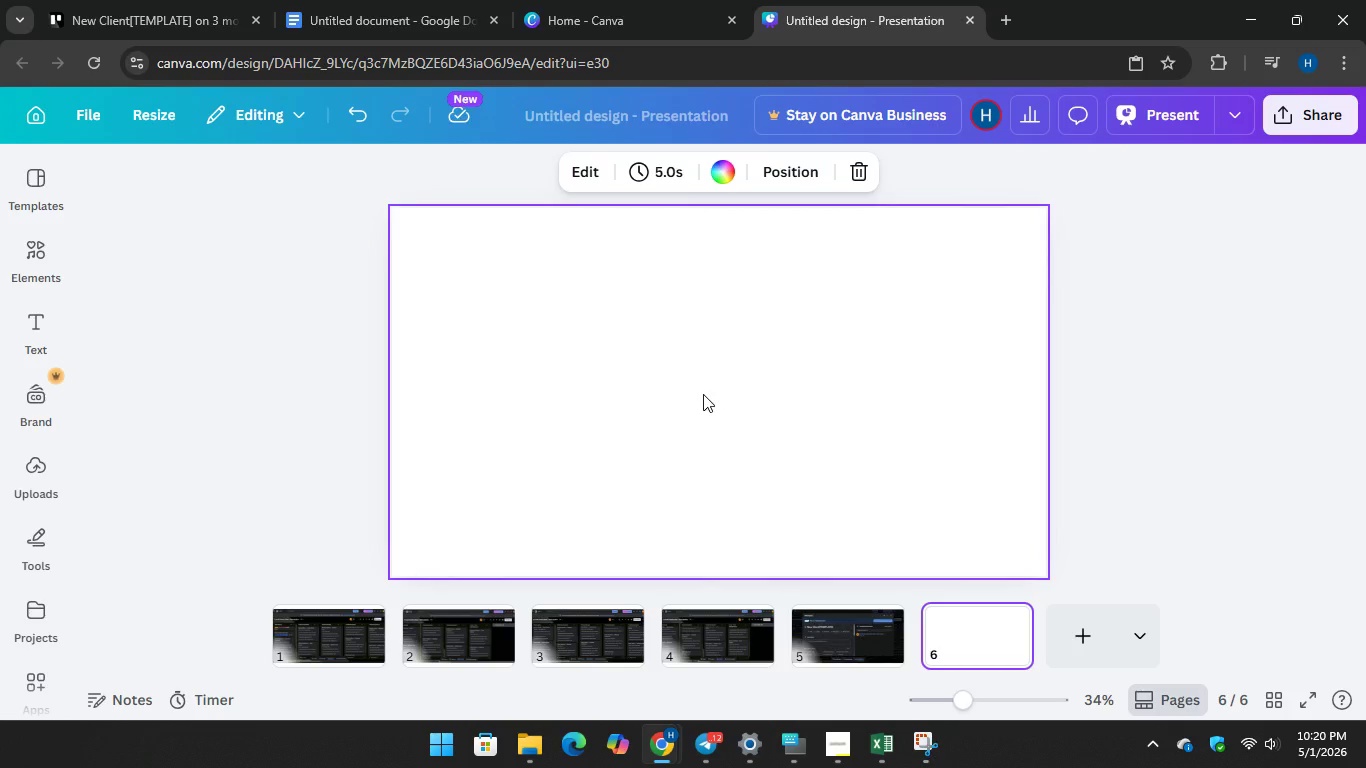 
right_click([703, 394])
 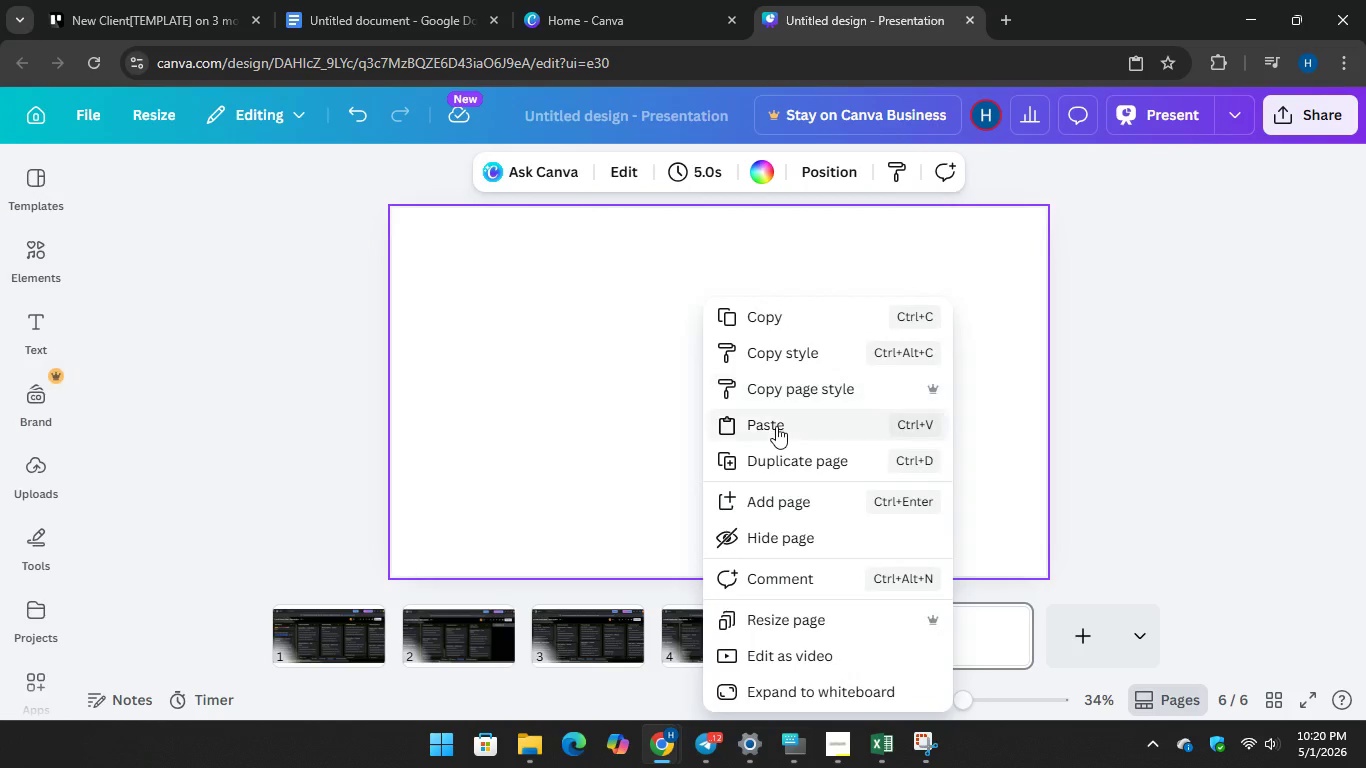 
left_click([776, 426])
 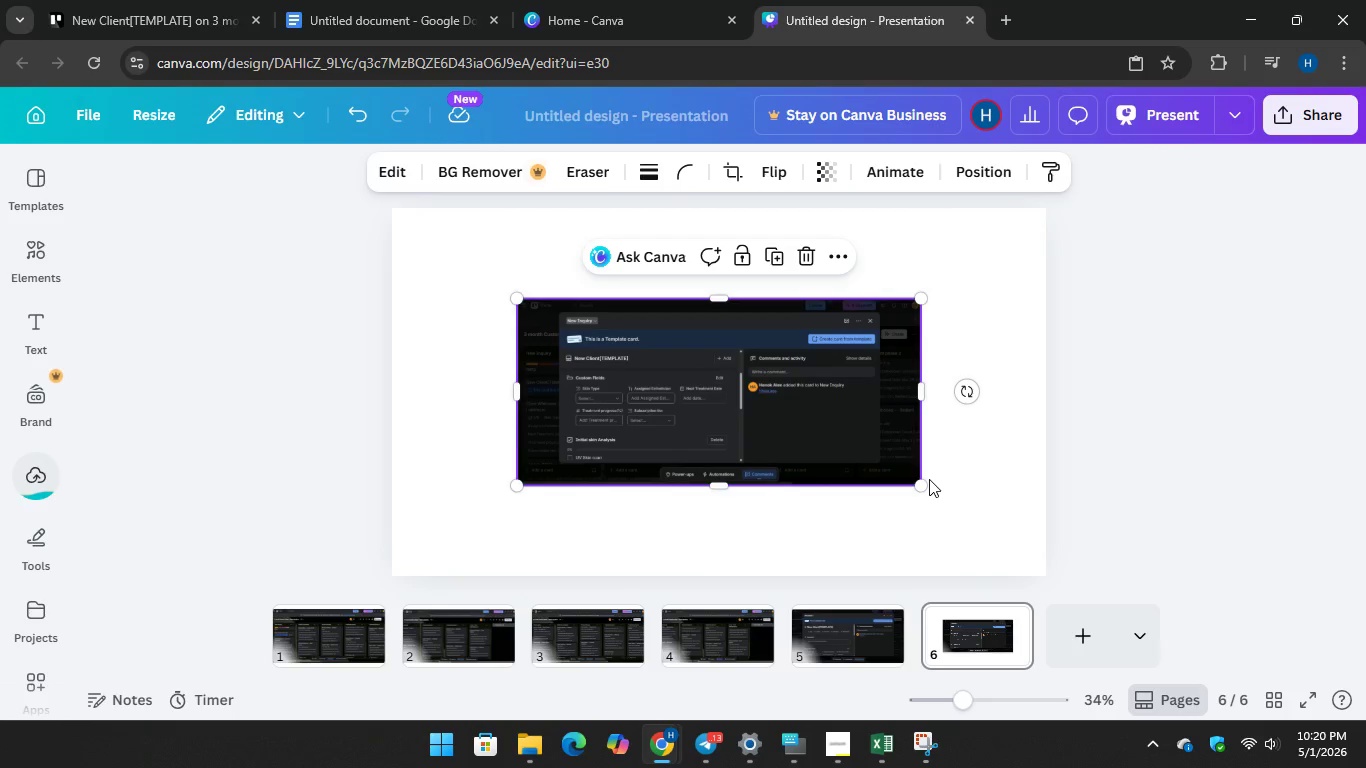 
left_click_drag(start_coordinate=[925, 480], to_coordinate=[1037, 564])
 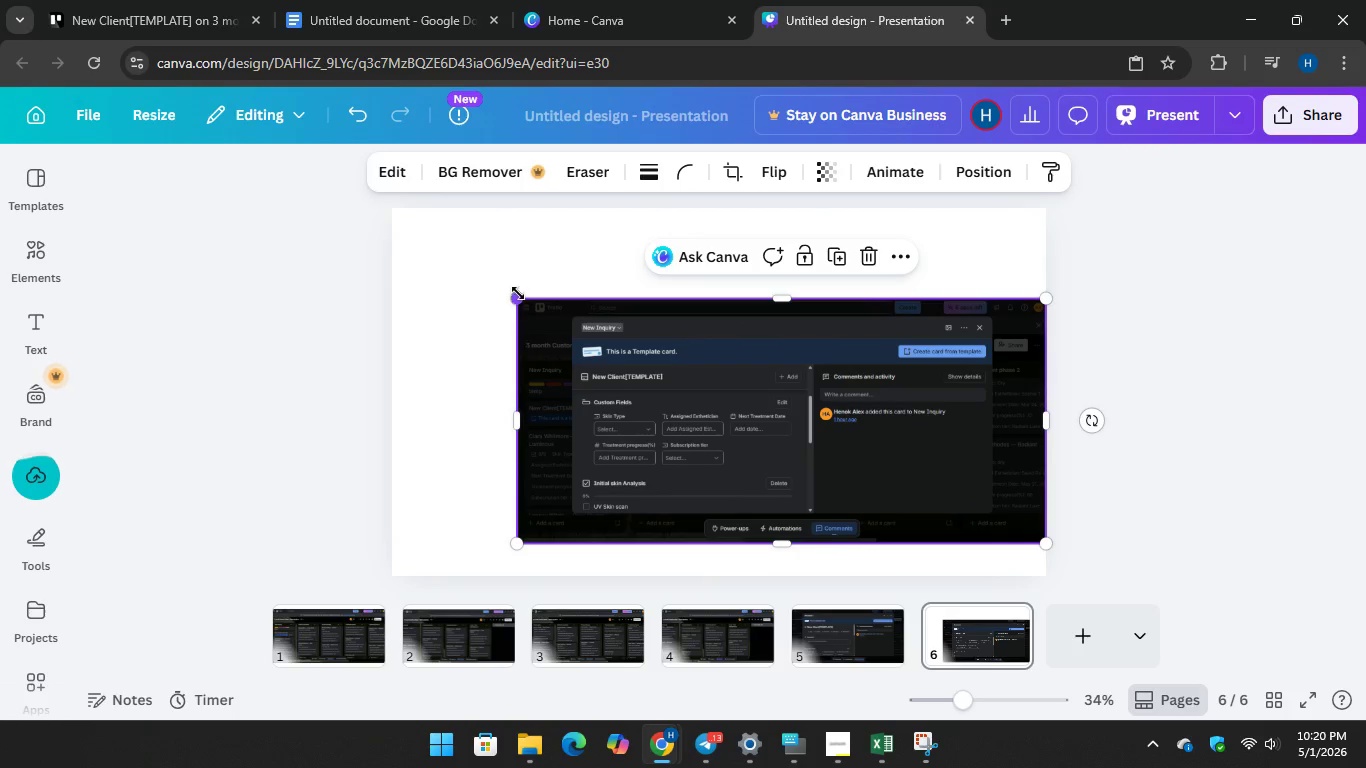 
left_click_drag(start_coordinate=[518, 293], to_coordinate=[376, 270])
 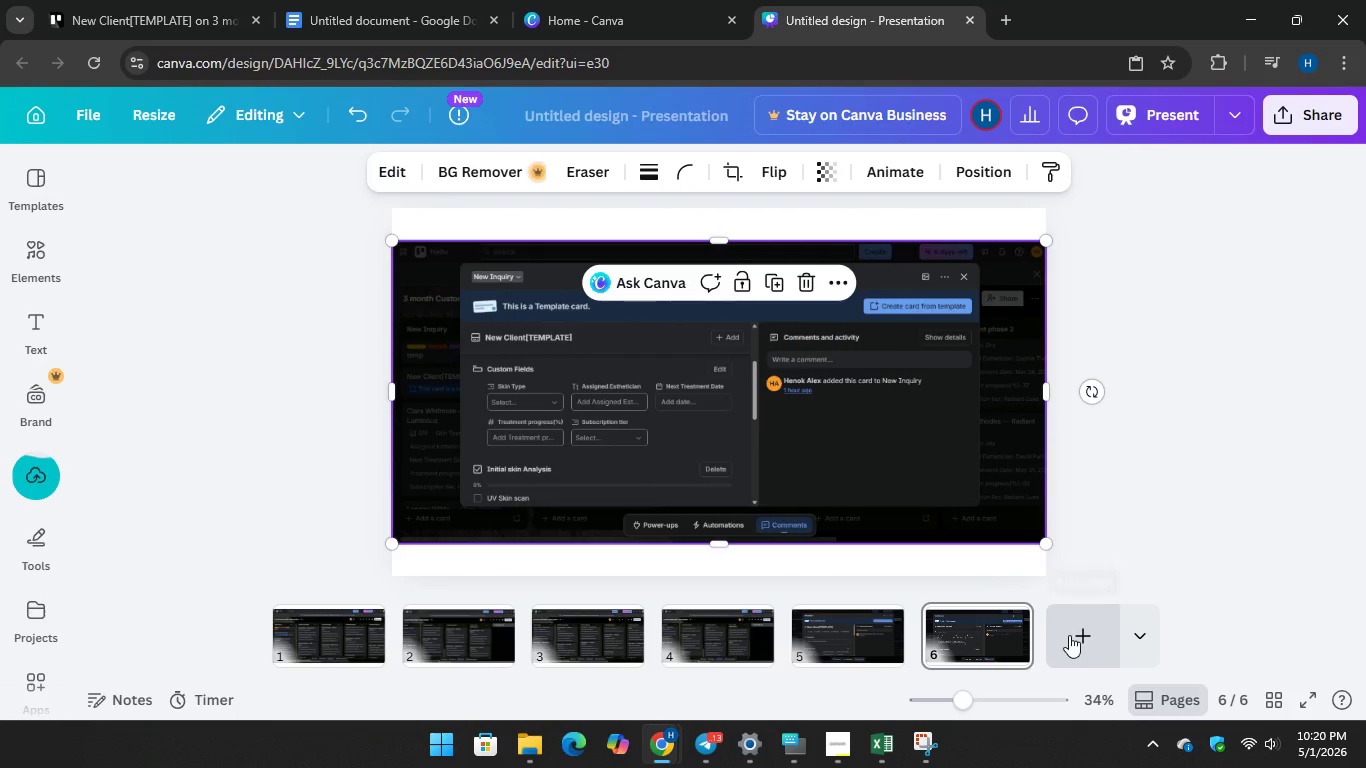 
left_click([1078, 635])
 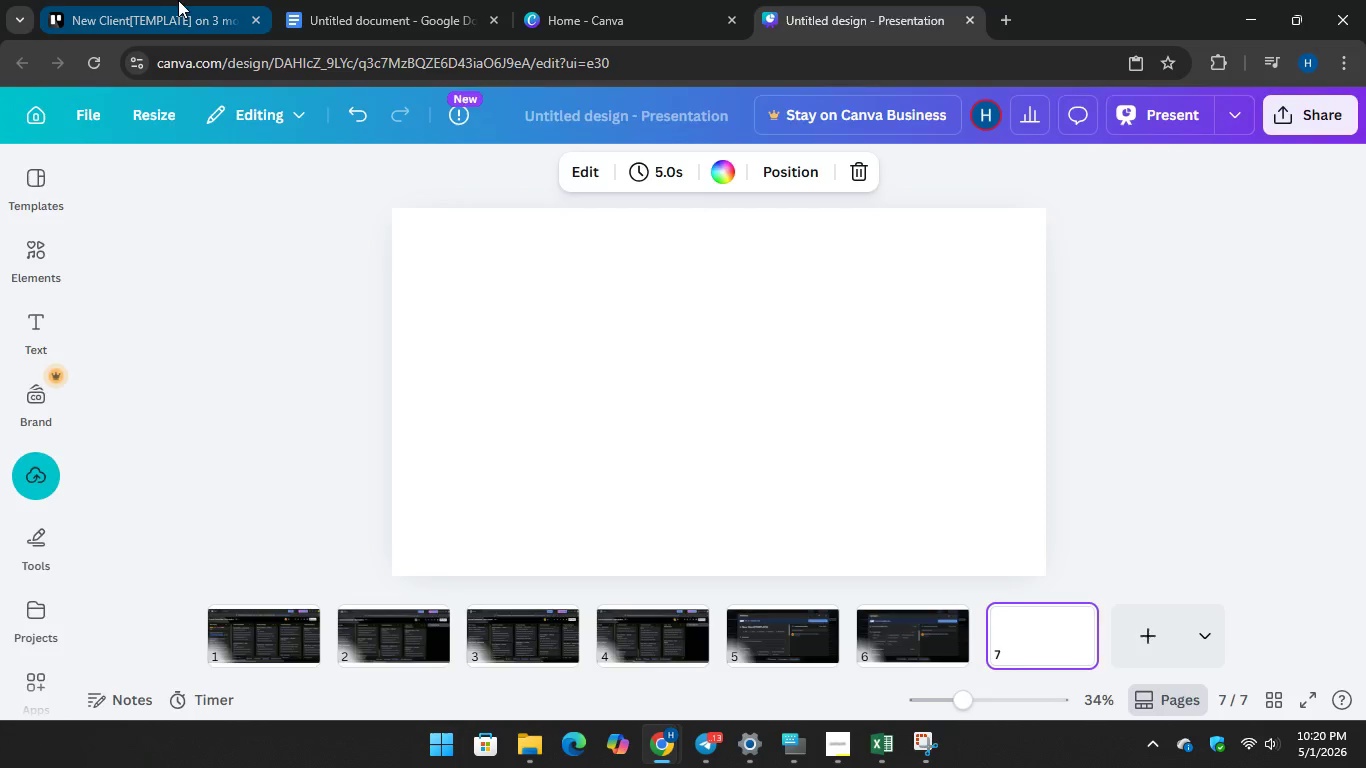 
left_click([175, 0])
 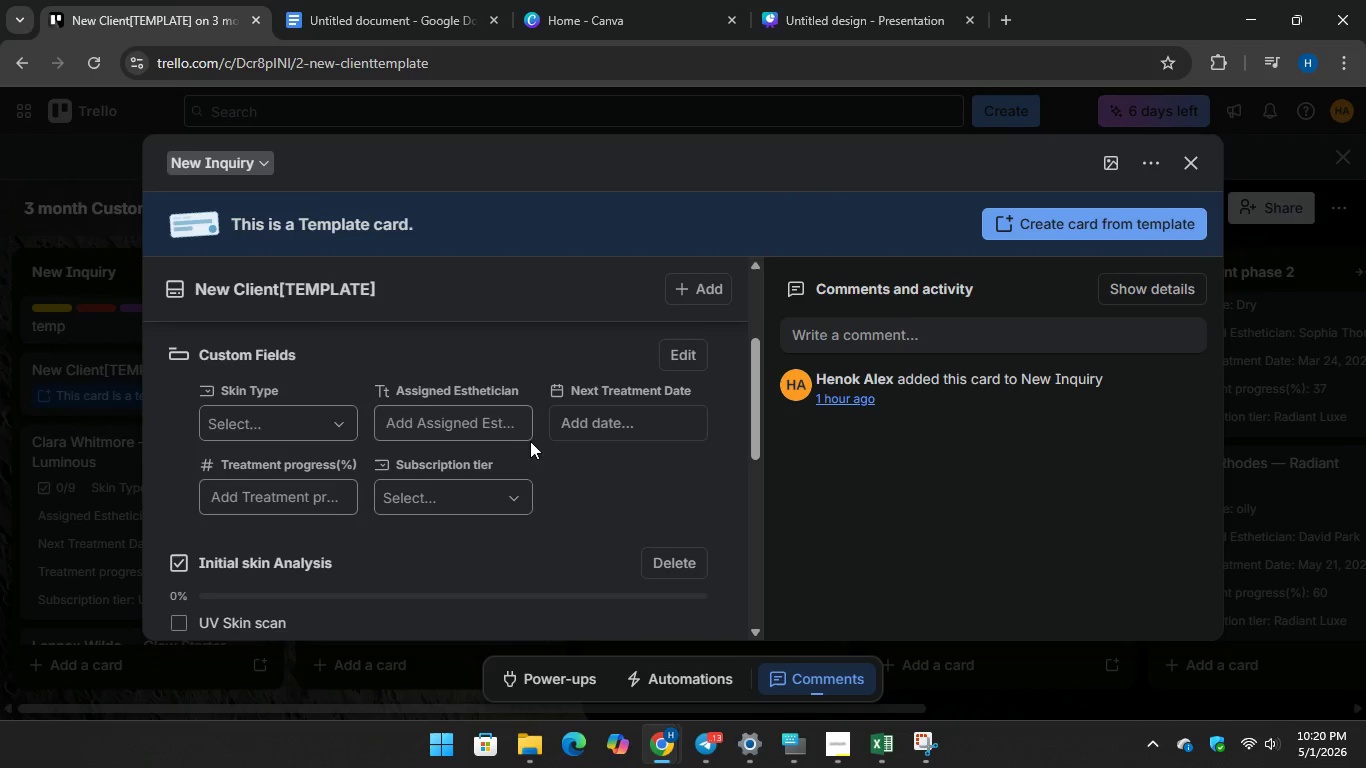 
scroll: coordinate [536, 439], scroll_direction: down, amount: 2.0
 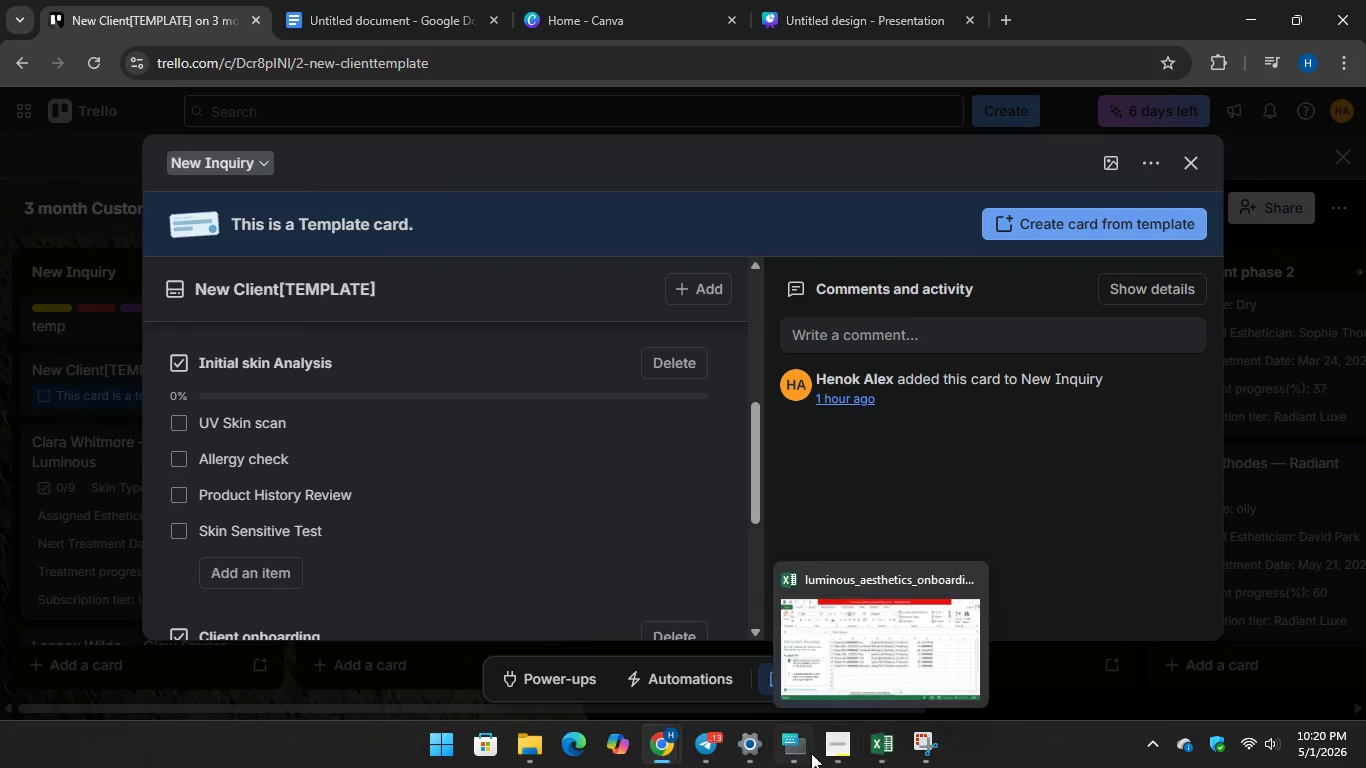 
left_click([925, 752])
 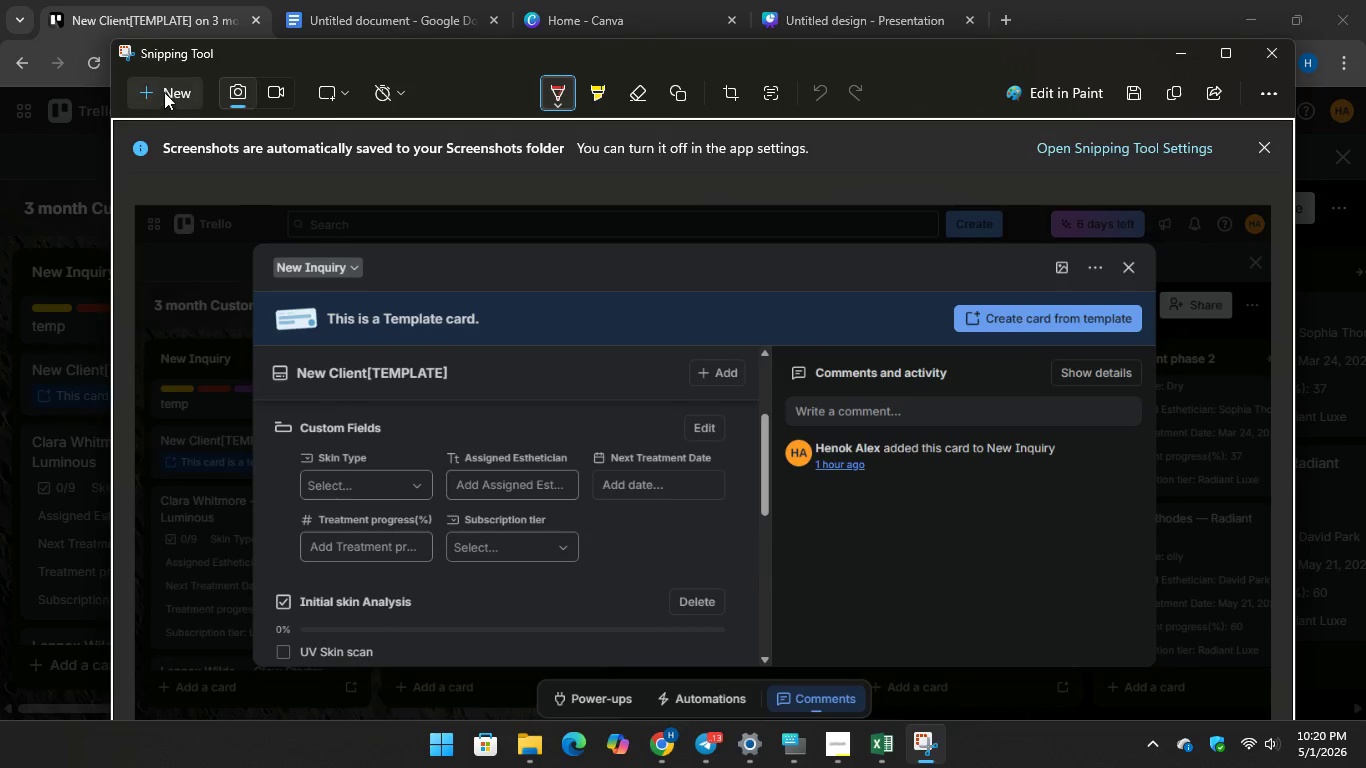 
left_click([164, 90])
 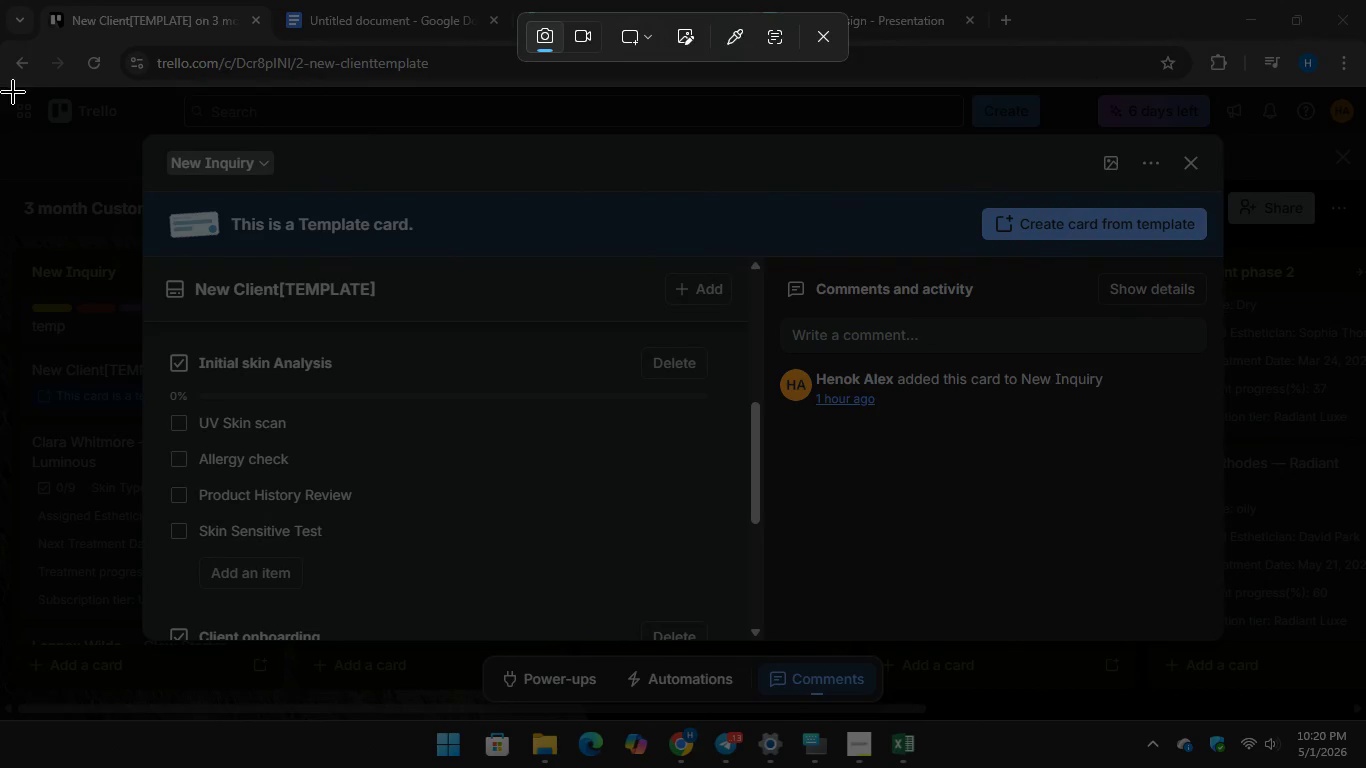 
left_click_drag(start_coordinate=[3, 89], to_coordinate=[1354, 715])
 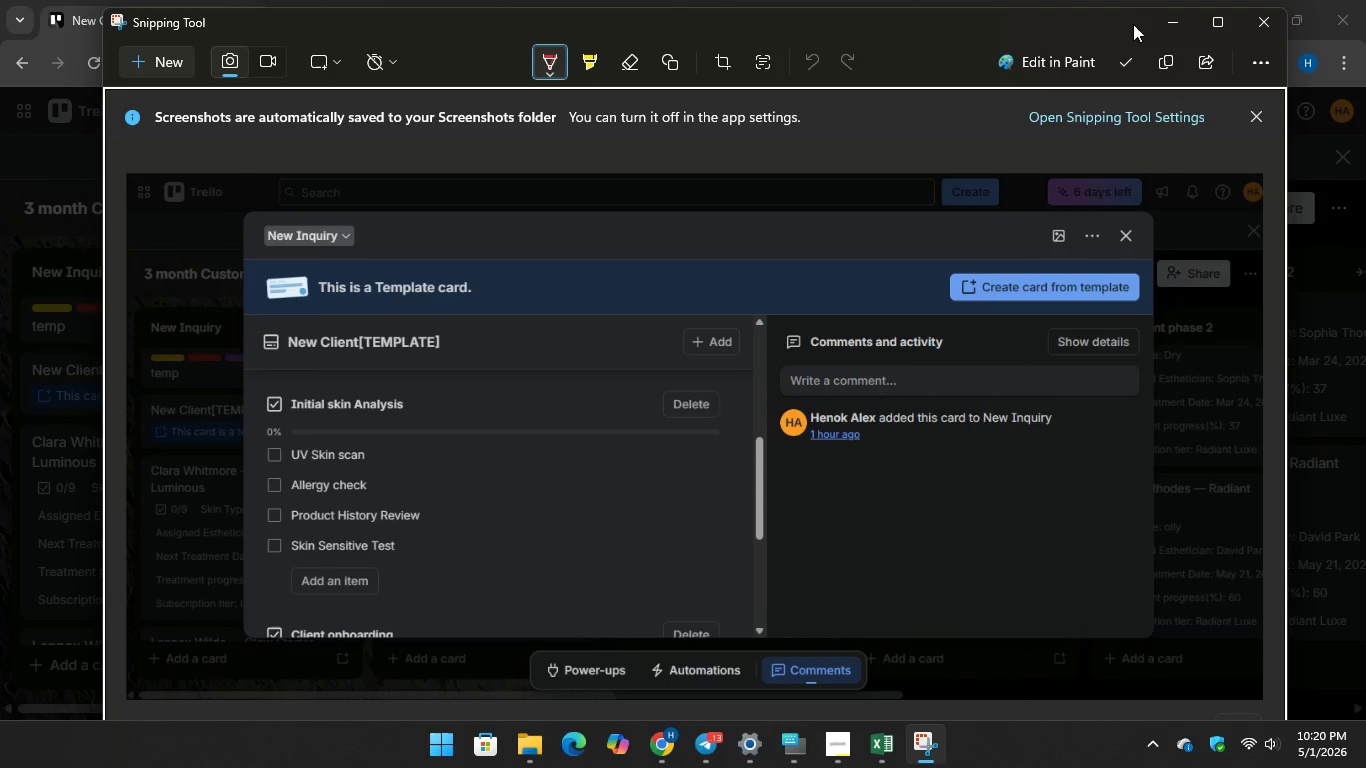 
left_click([1177, 23])
 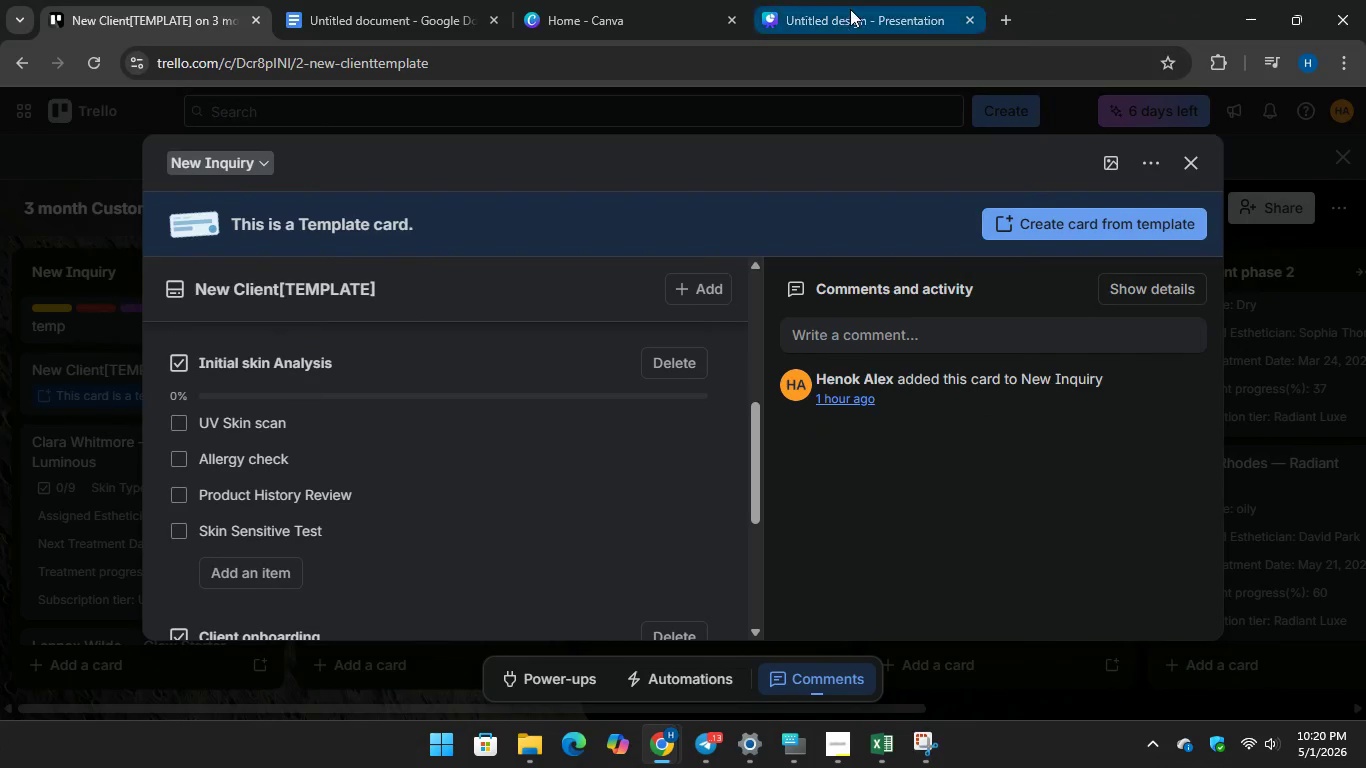 
left_click([850, 9])
 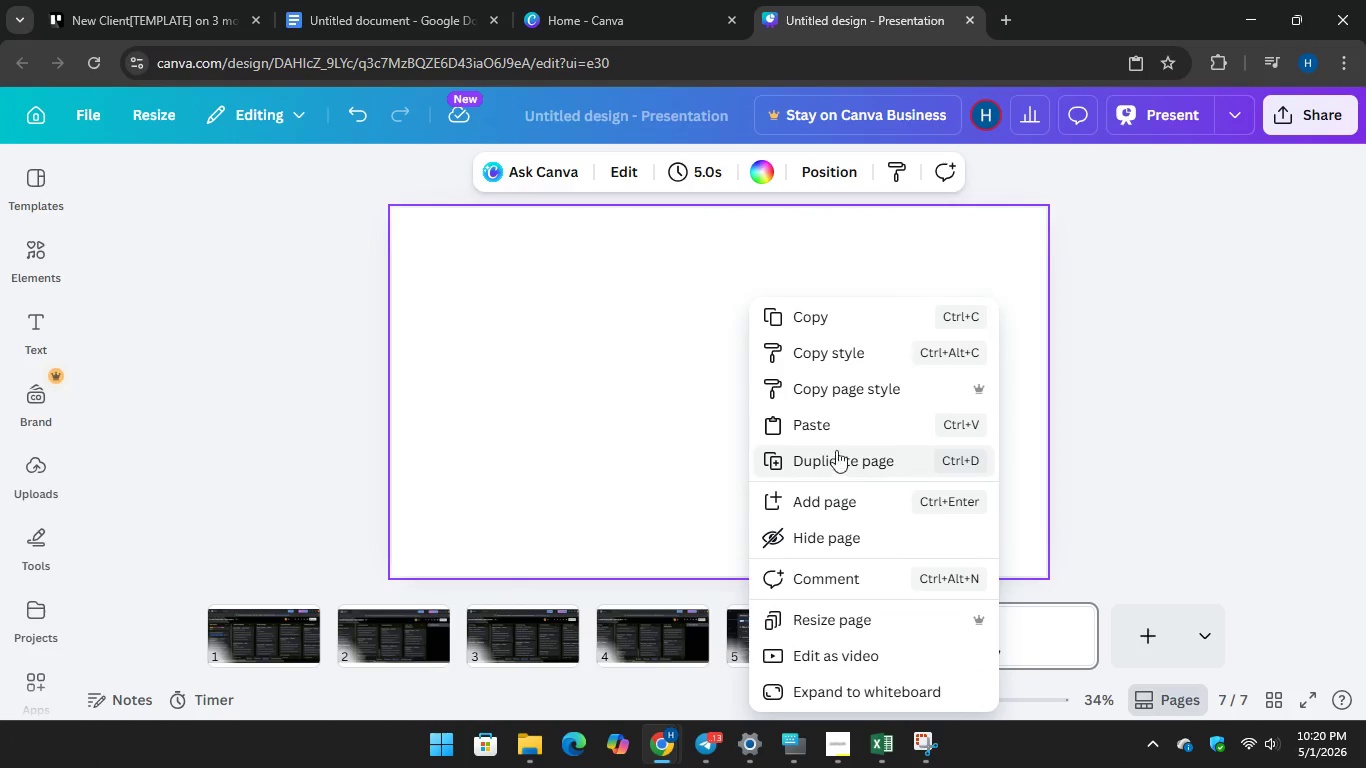 
left_click([821, 418])
 